 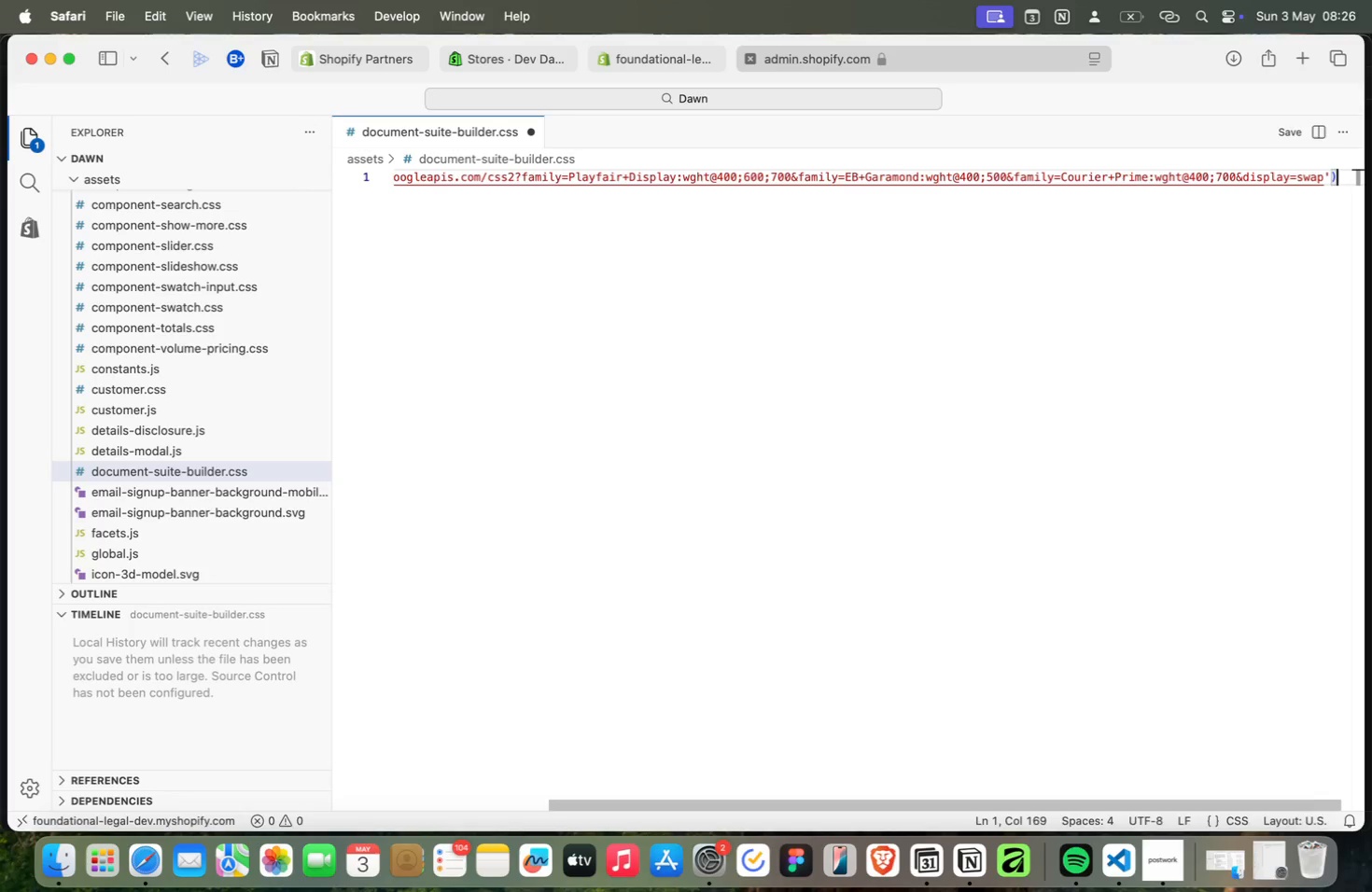 
key(Semicolon)
 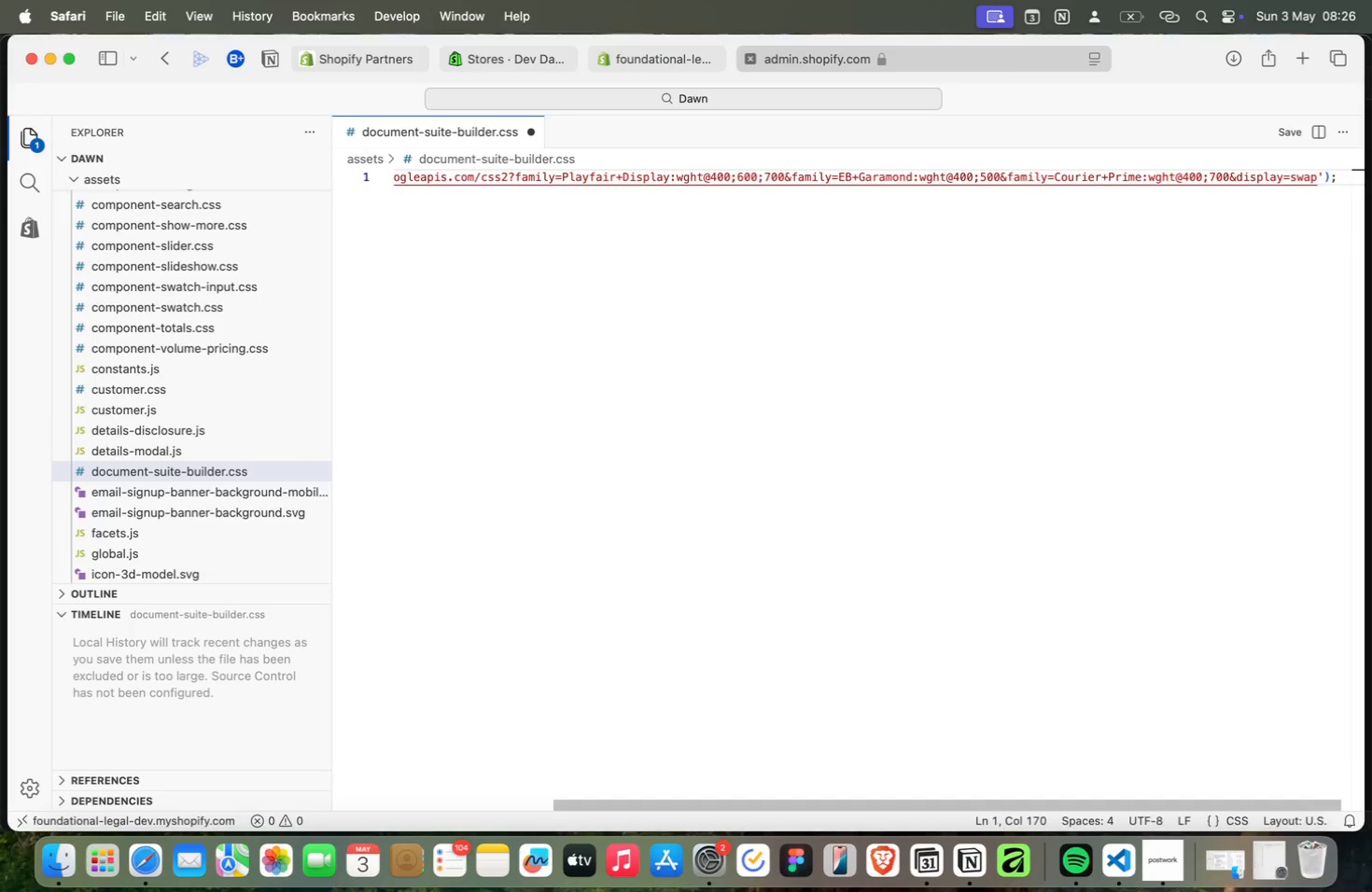 
key(Enter)
 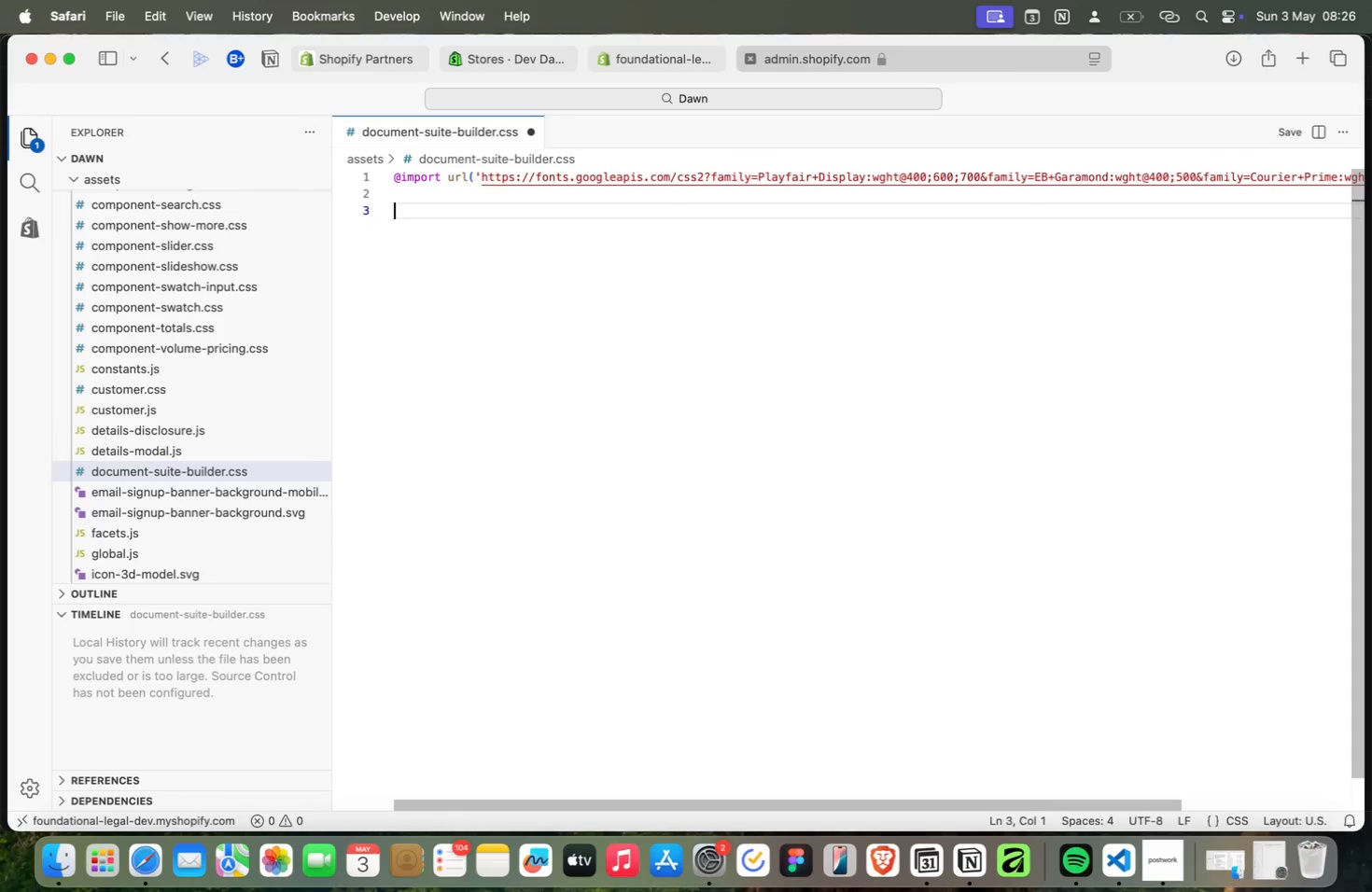 
key(Enter)
 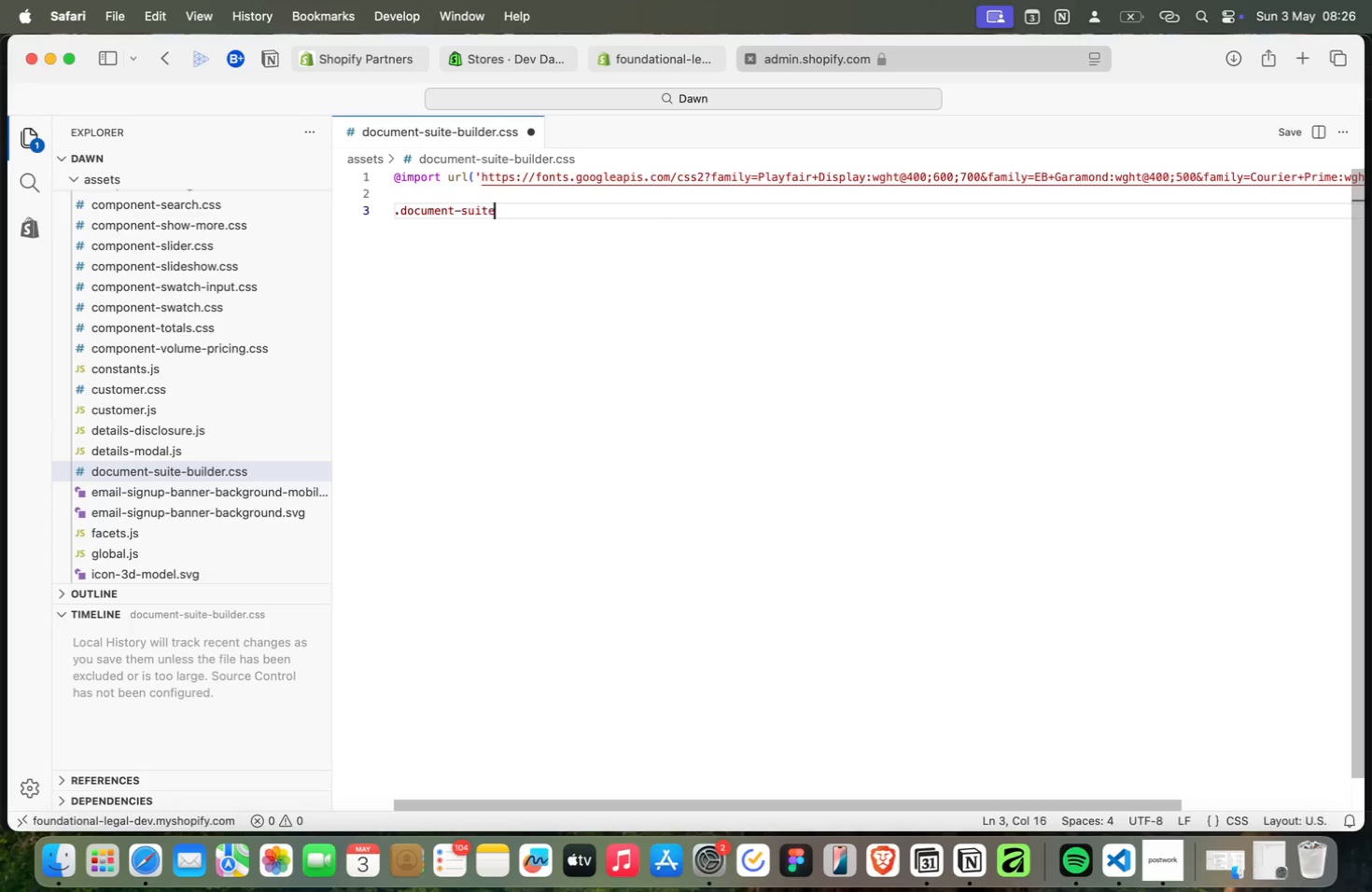 
type(.document-suitre)
key(Backspace)
key(Backspace)
type(e )
key(Backspace)
type(-builder)
 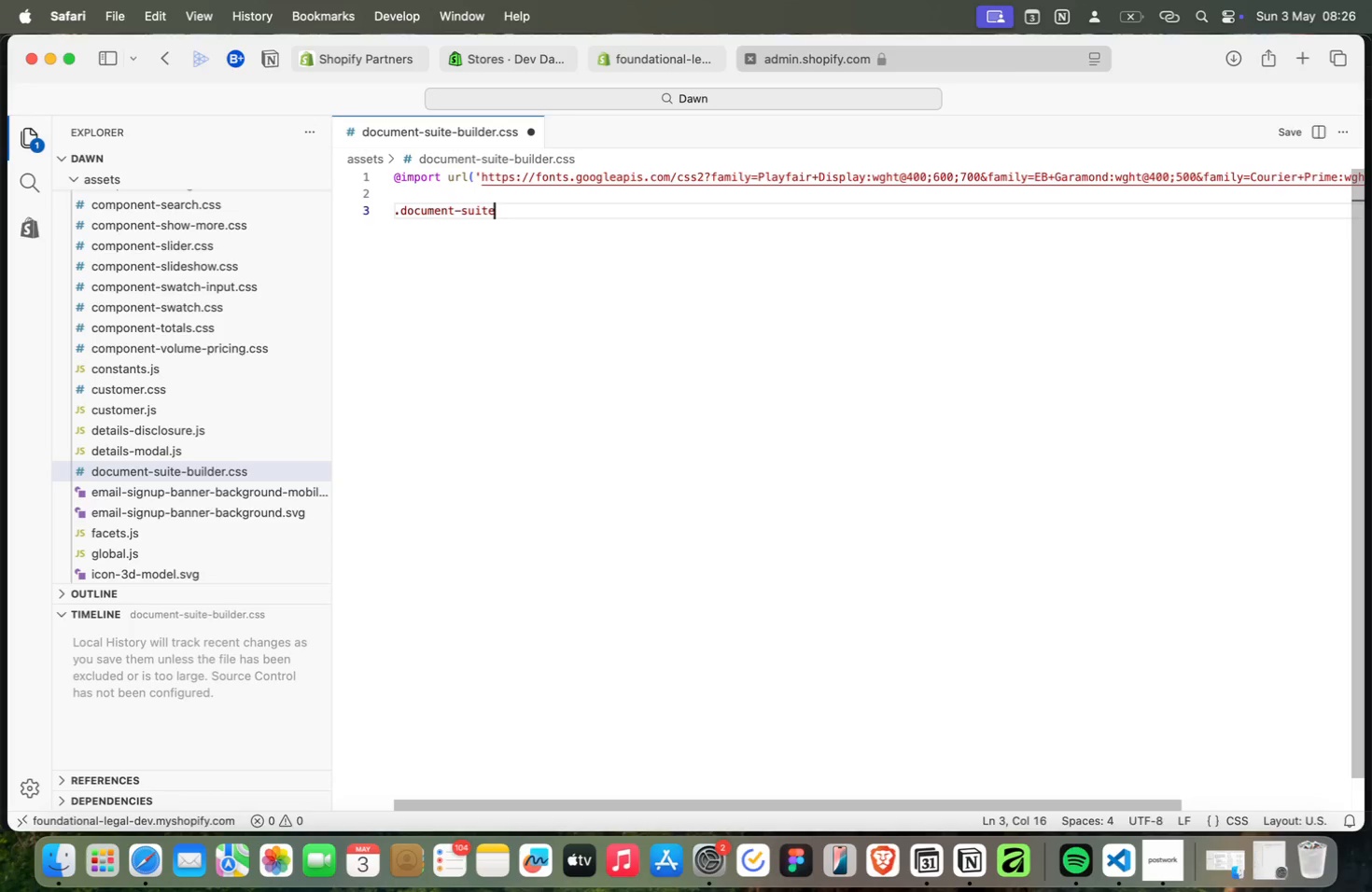 
key(ArrowLeft)
 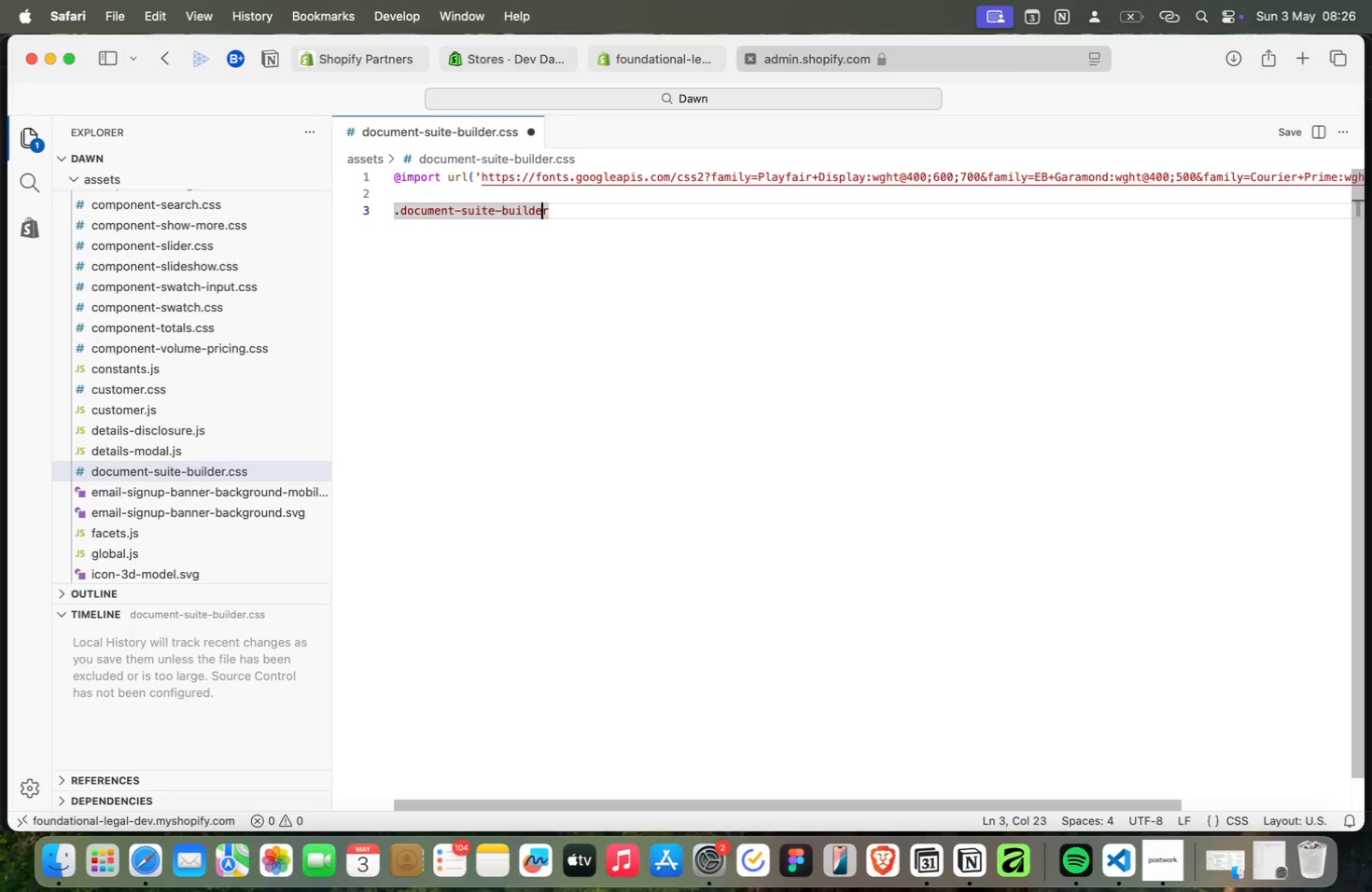 
key(Meta+ArrowRight)
 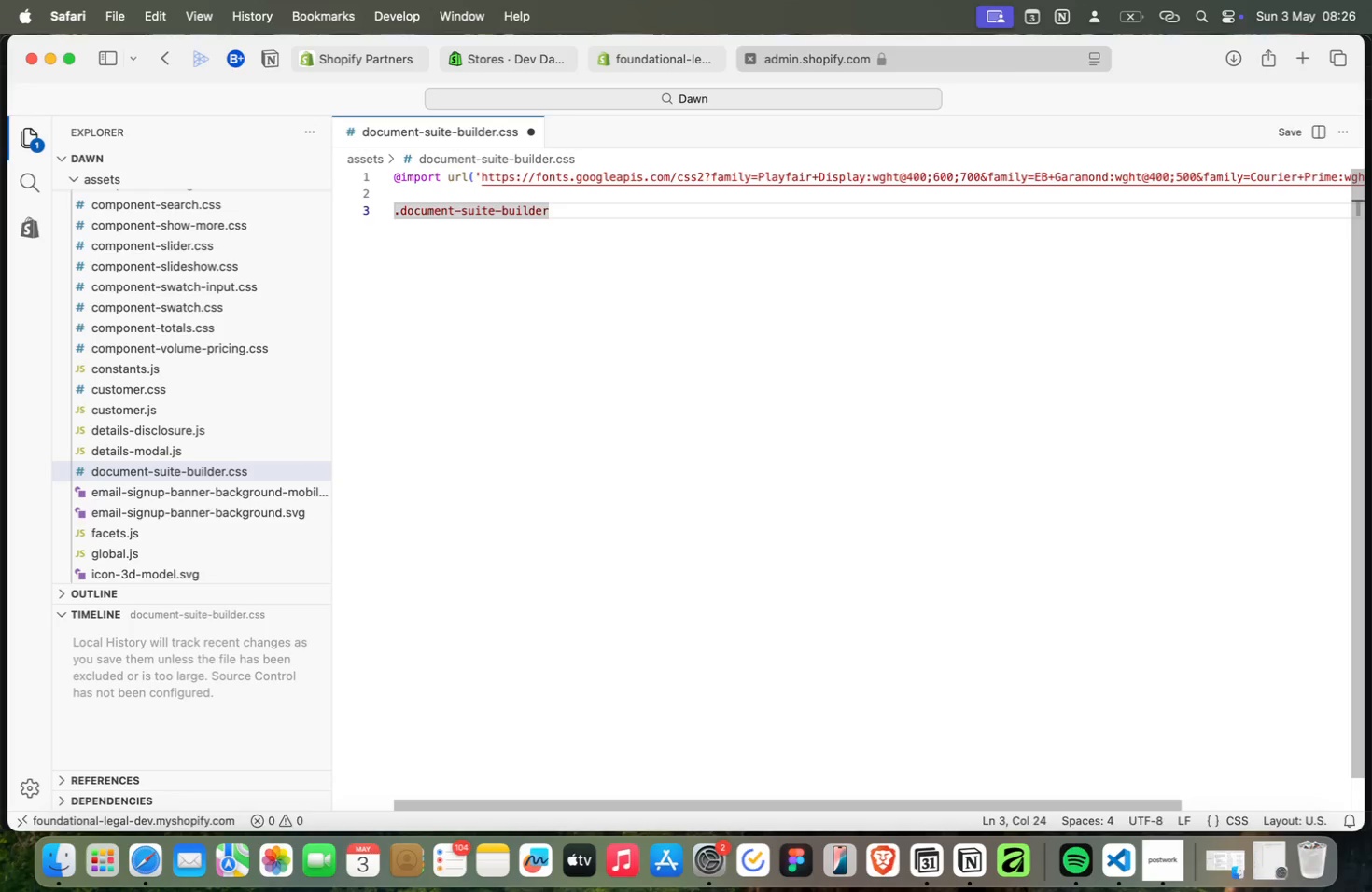 
key(Space)
 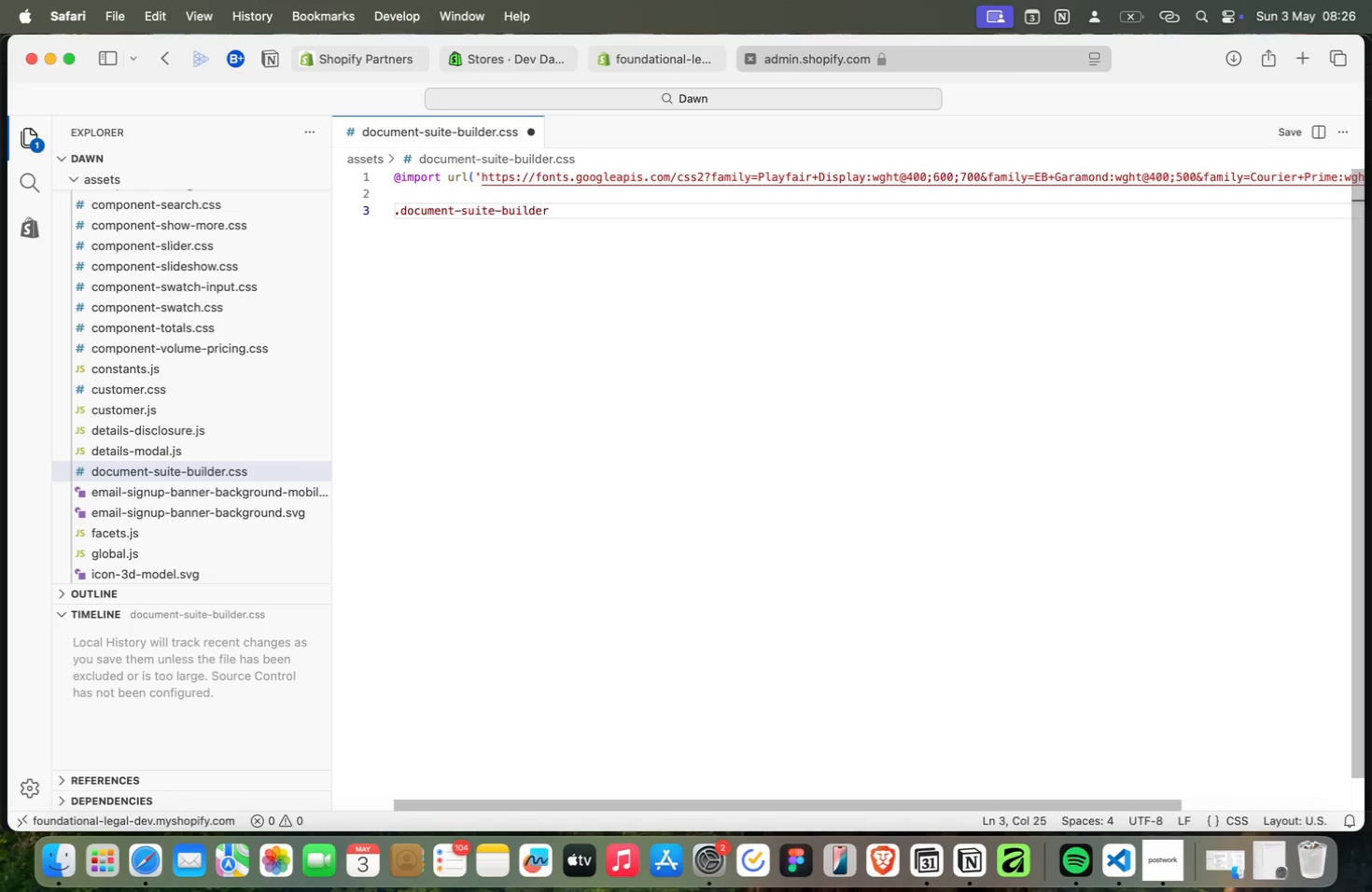 
key(Shift+BracketLeft)
 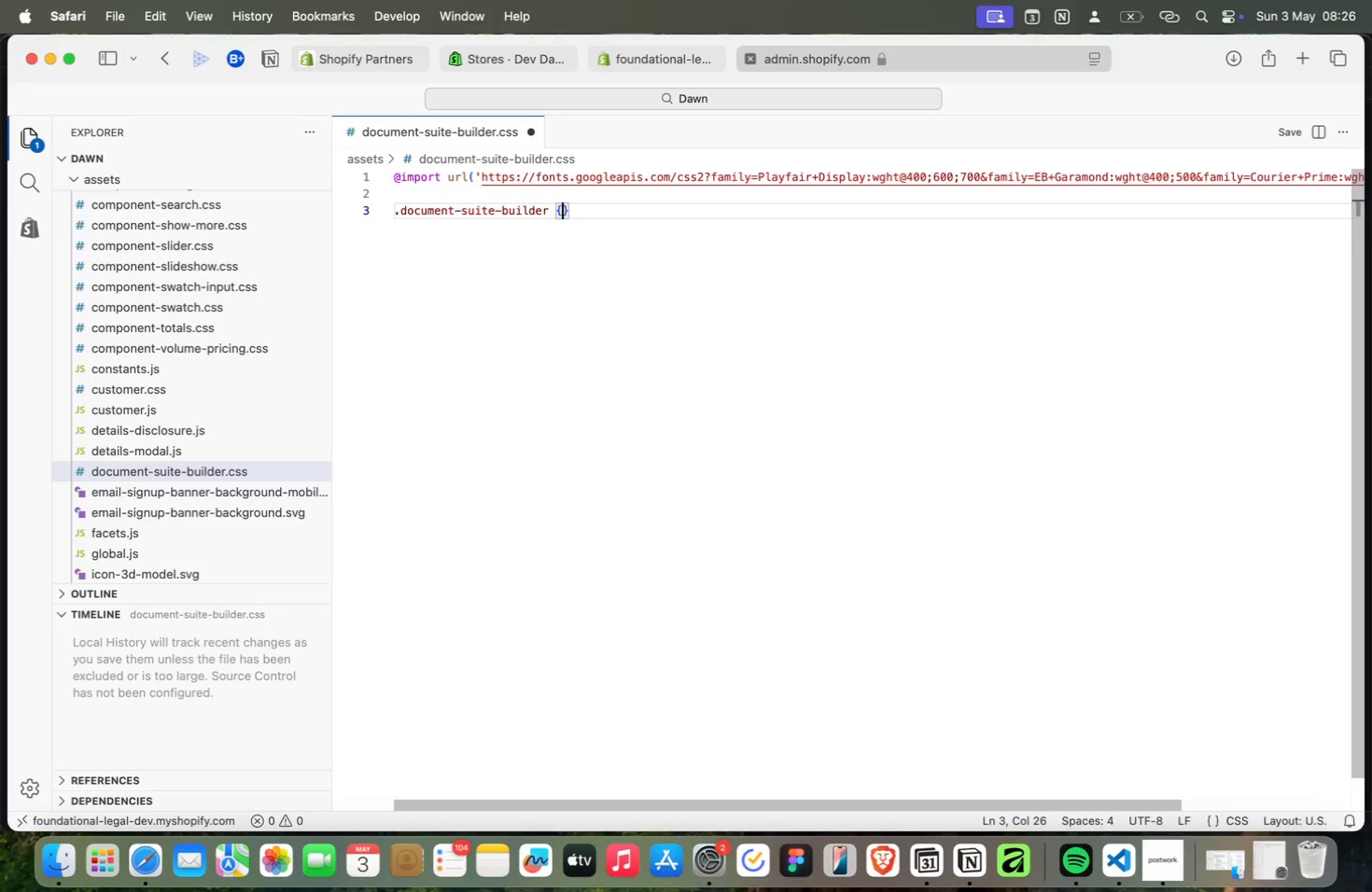 
key(Enter)
 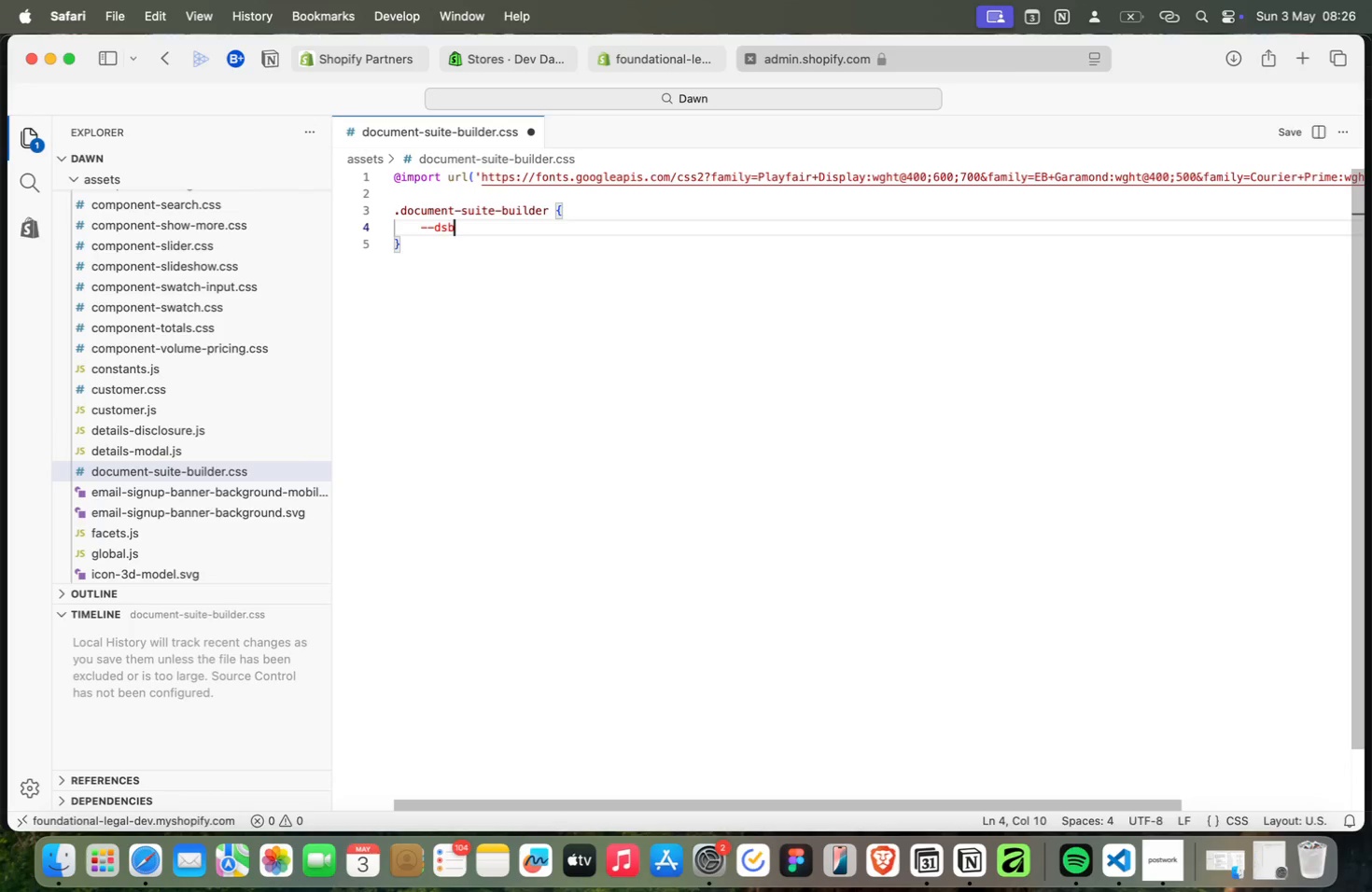 
type(--dsb-navy: #01)
 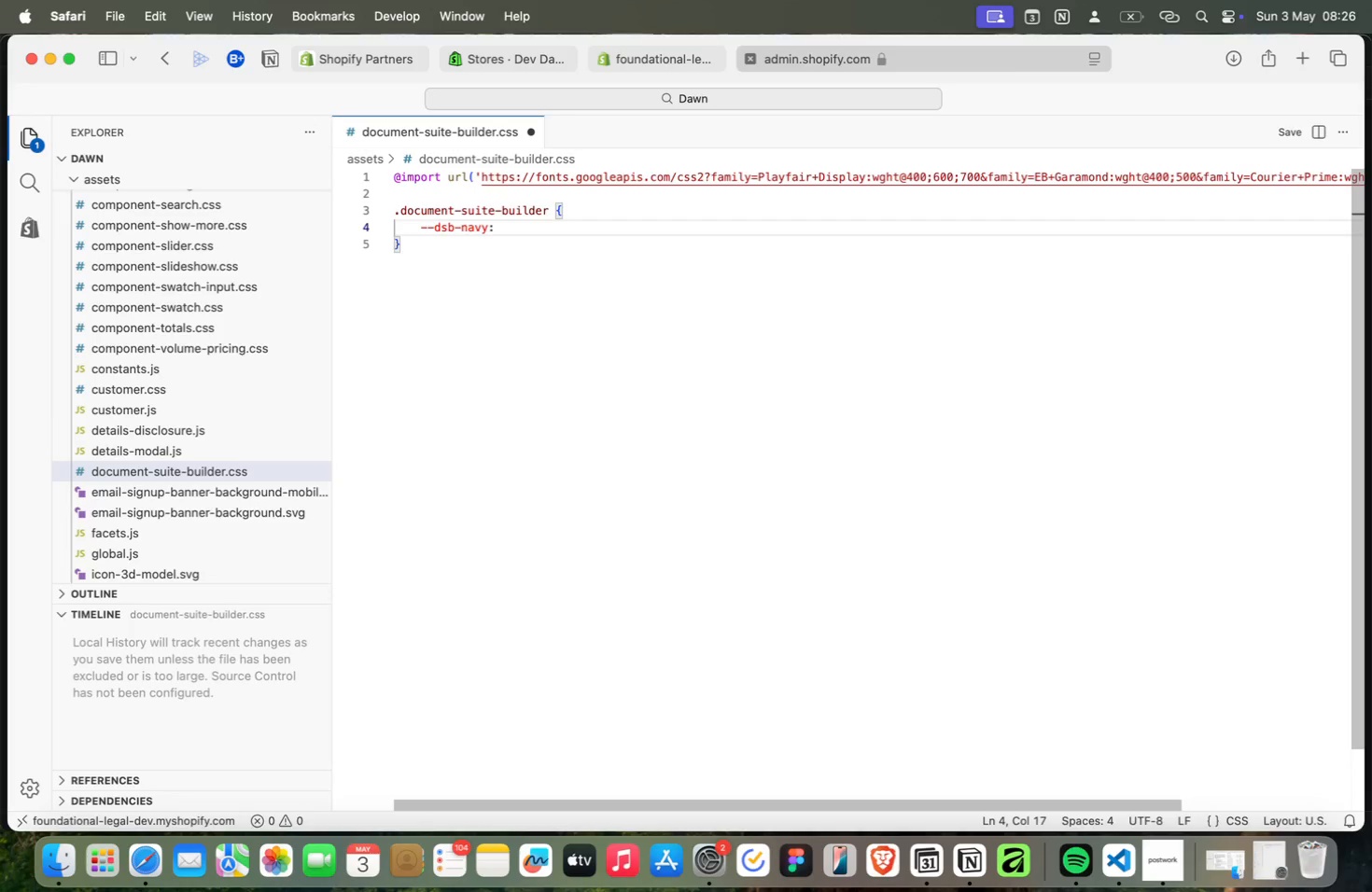 
key(Backspace)
type(d1b2a;)
 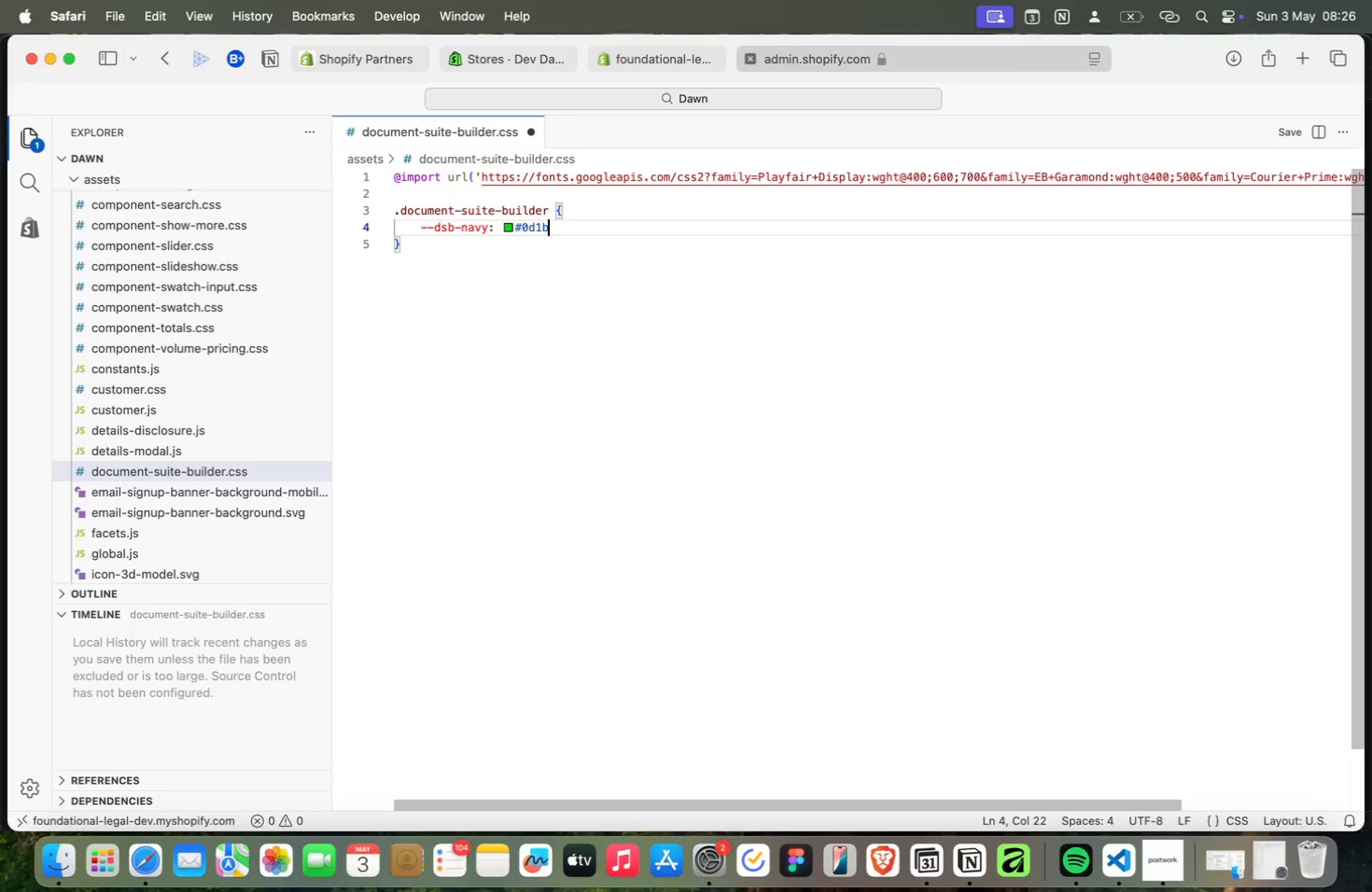 
hold_key(key=CommandLeft, duration=1.19)
 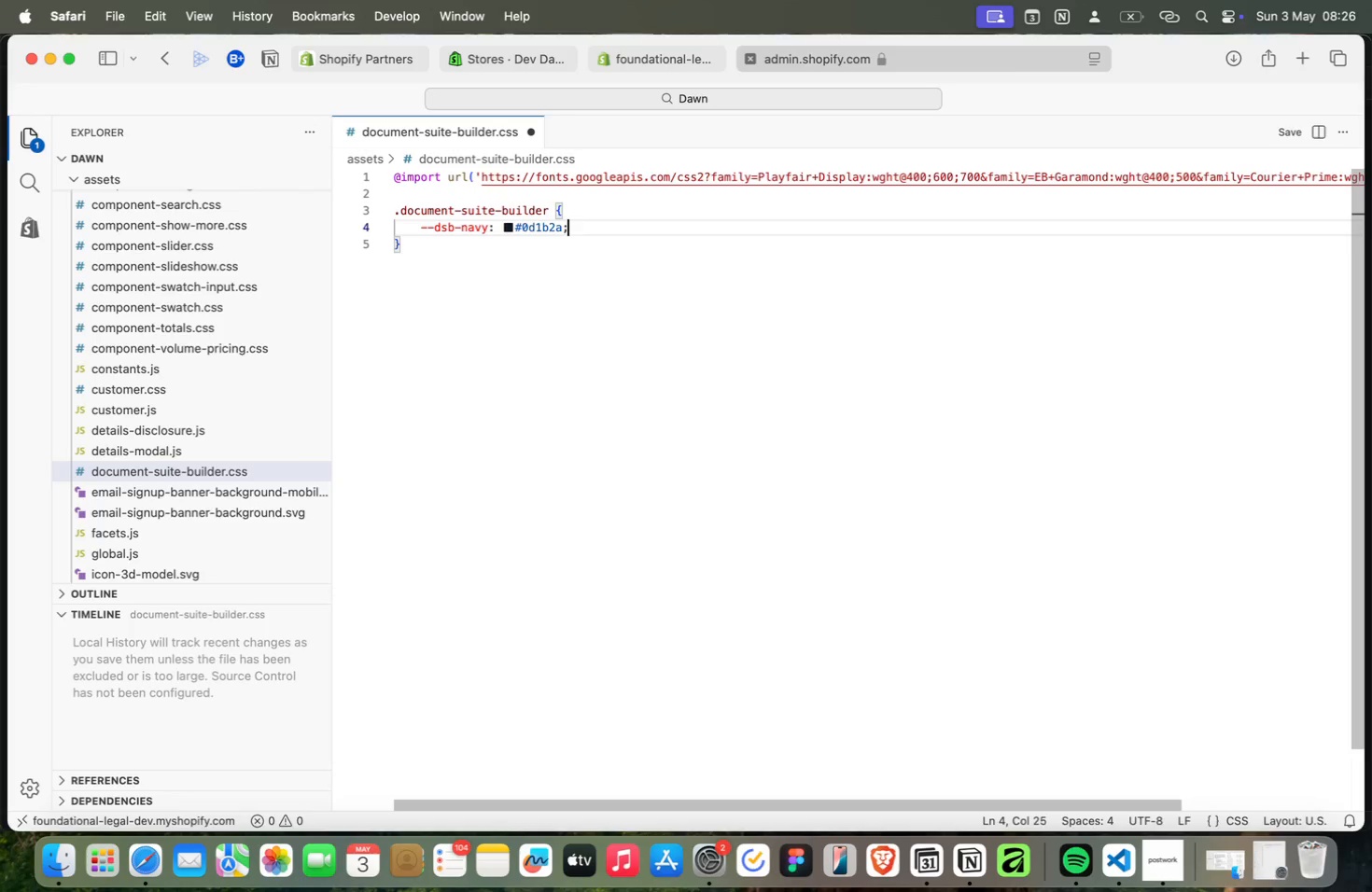 
hold_key(key=ShiftRight, duration=1.08)
 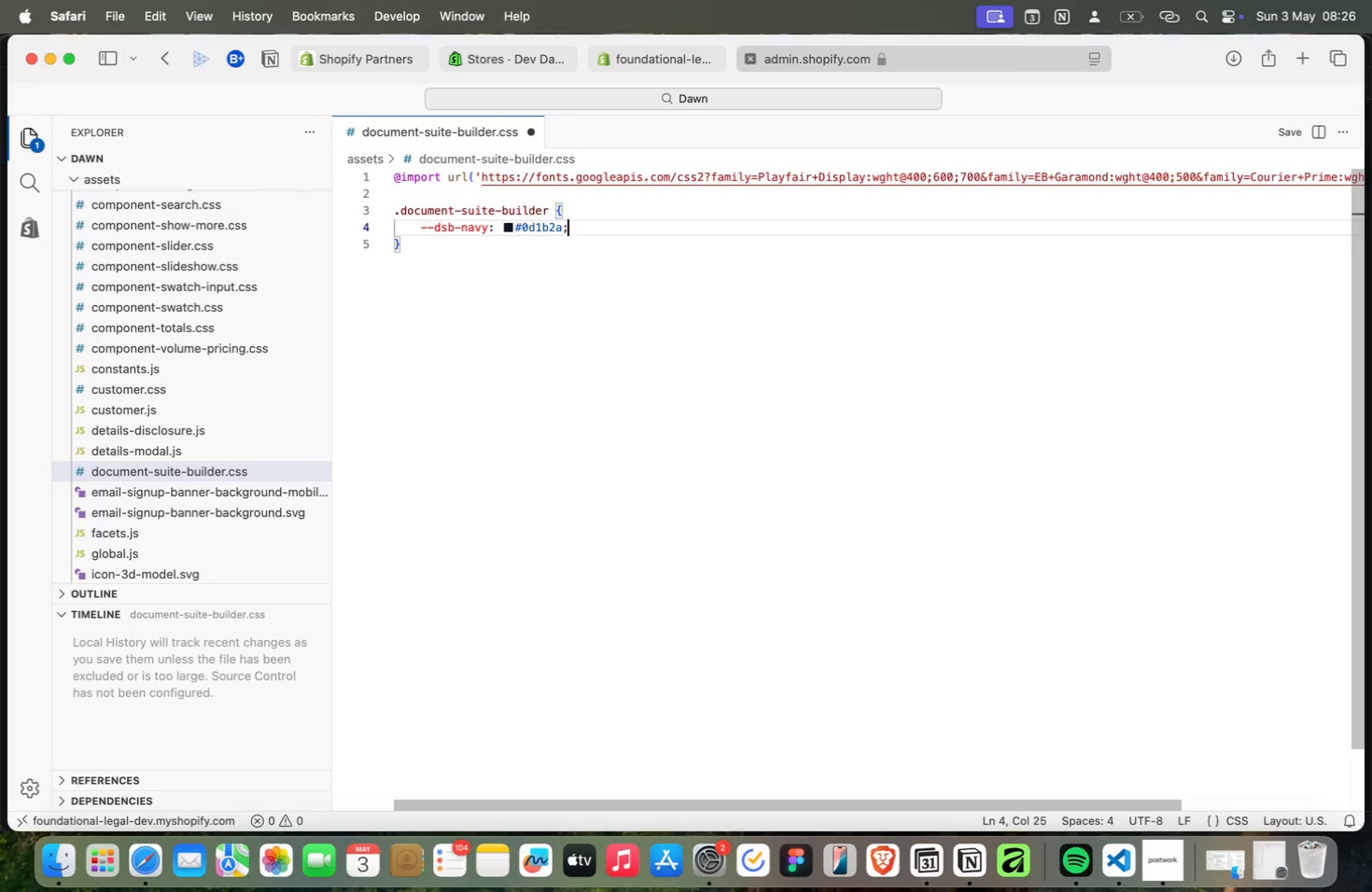 
key(Meta+Shift+ArrowLeft)
 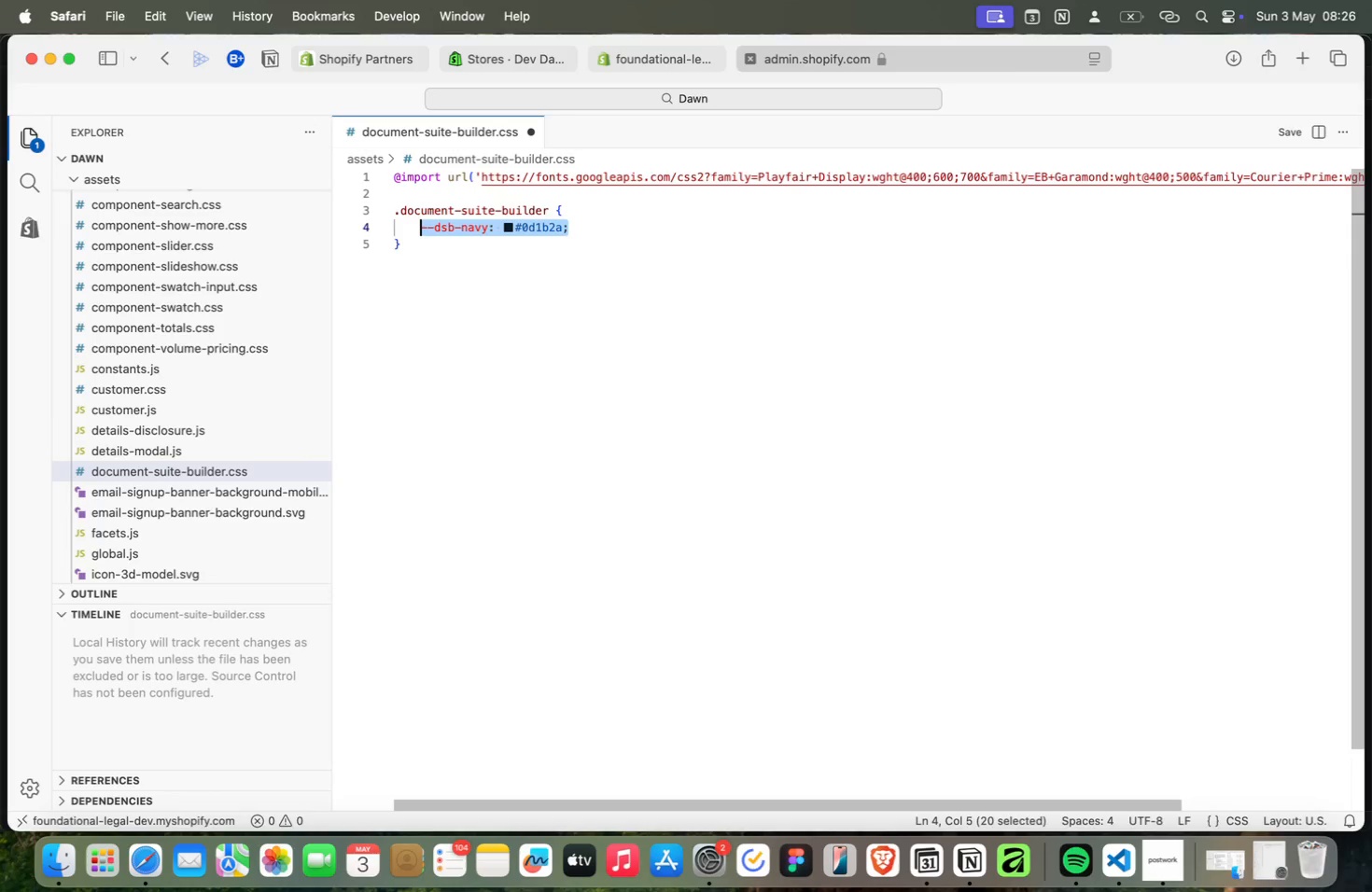 
key(Meta+C)
 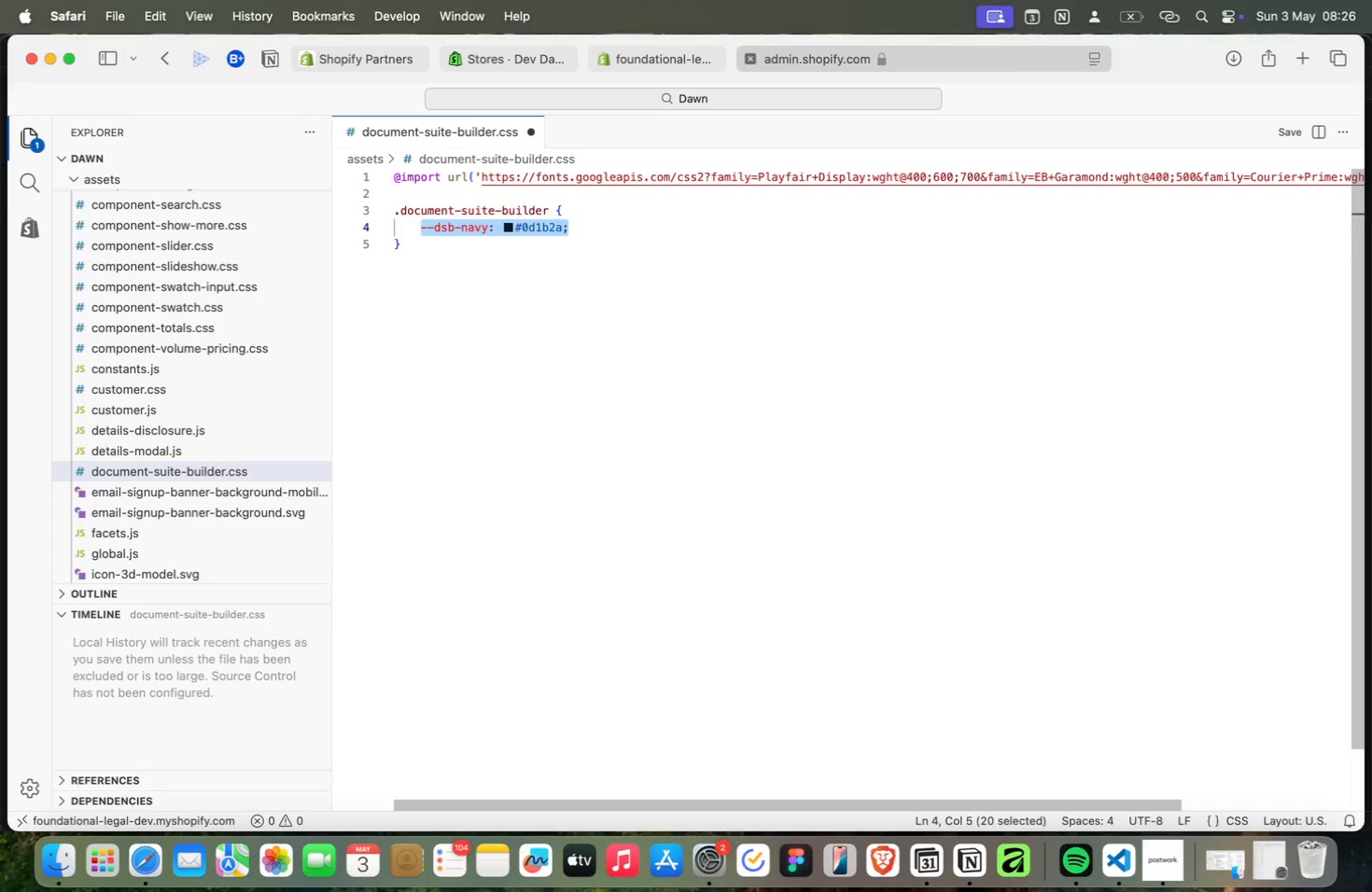 
key(Meta+ArrowRight)
 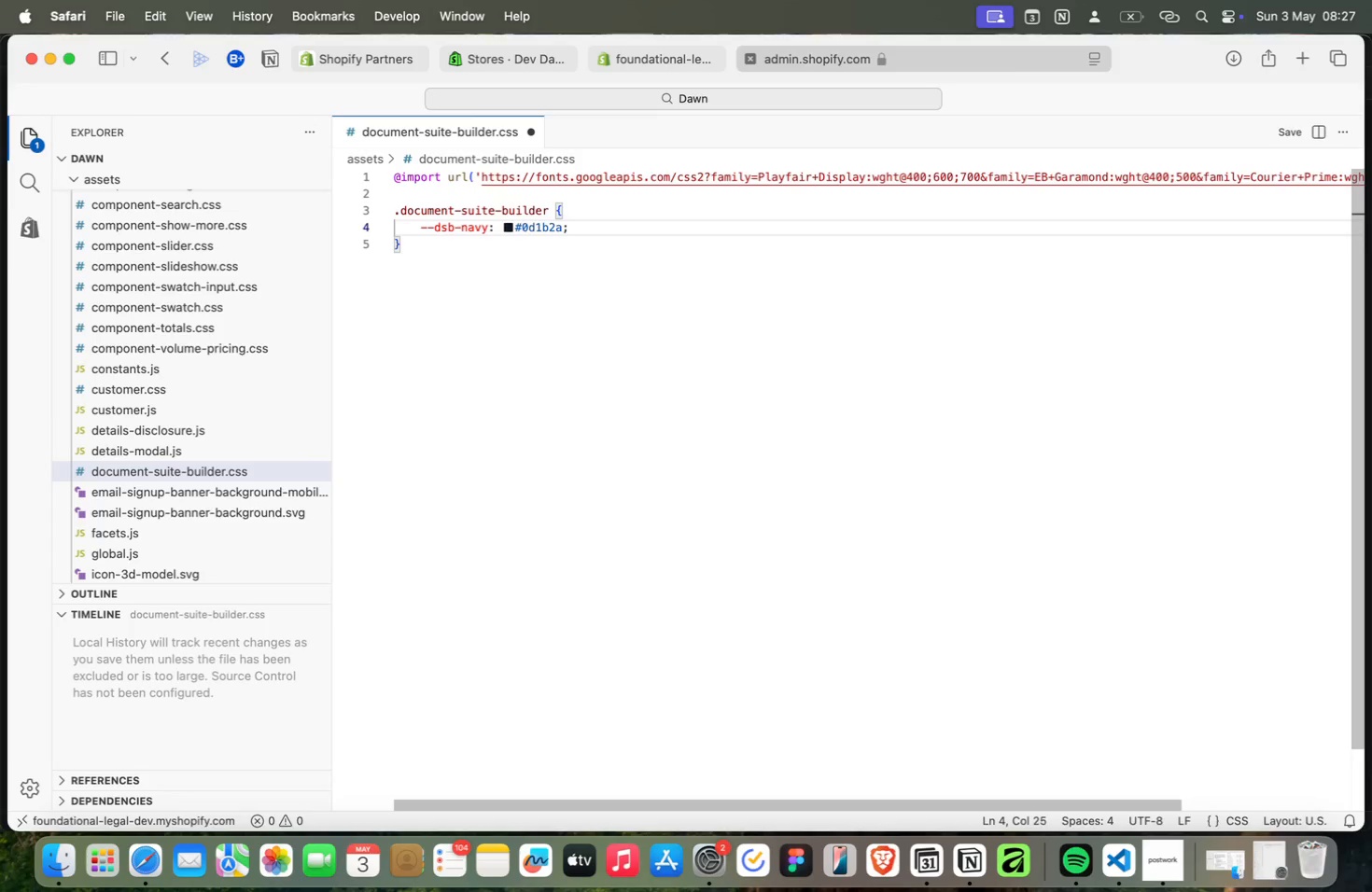 
key(Meta+Enter)
 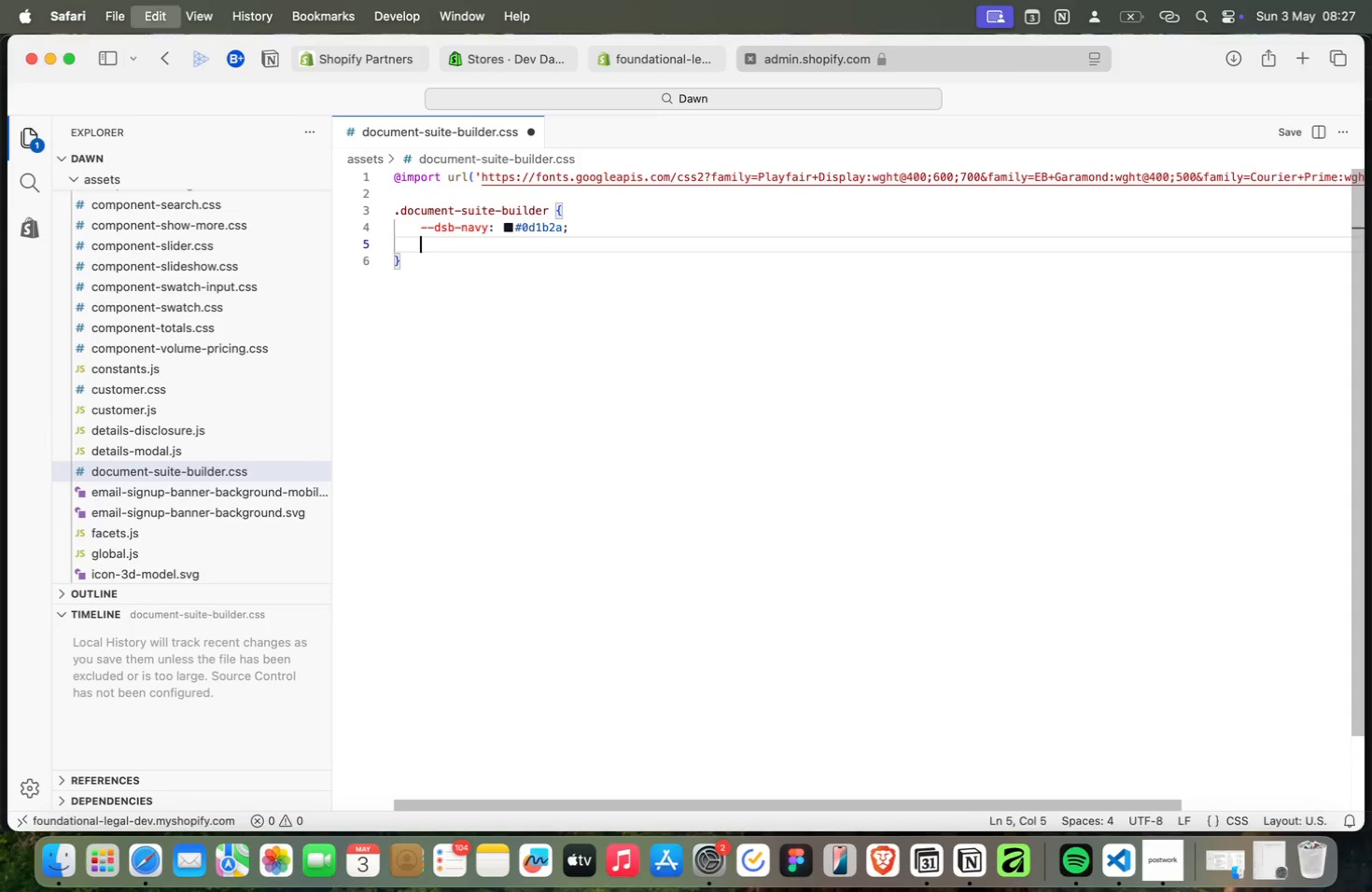 
key(Meta+V)
 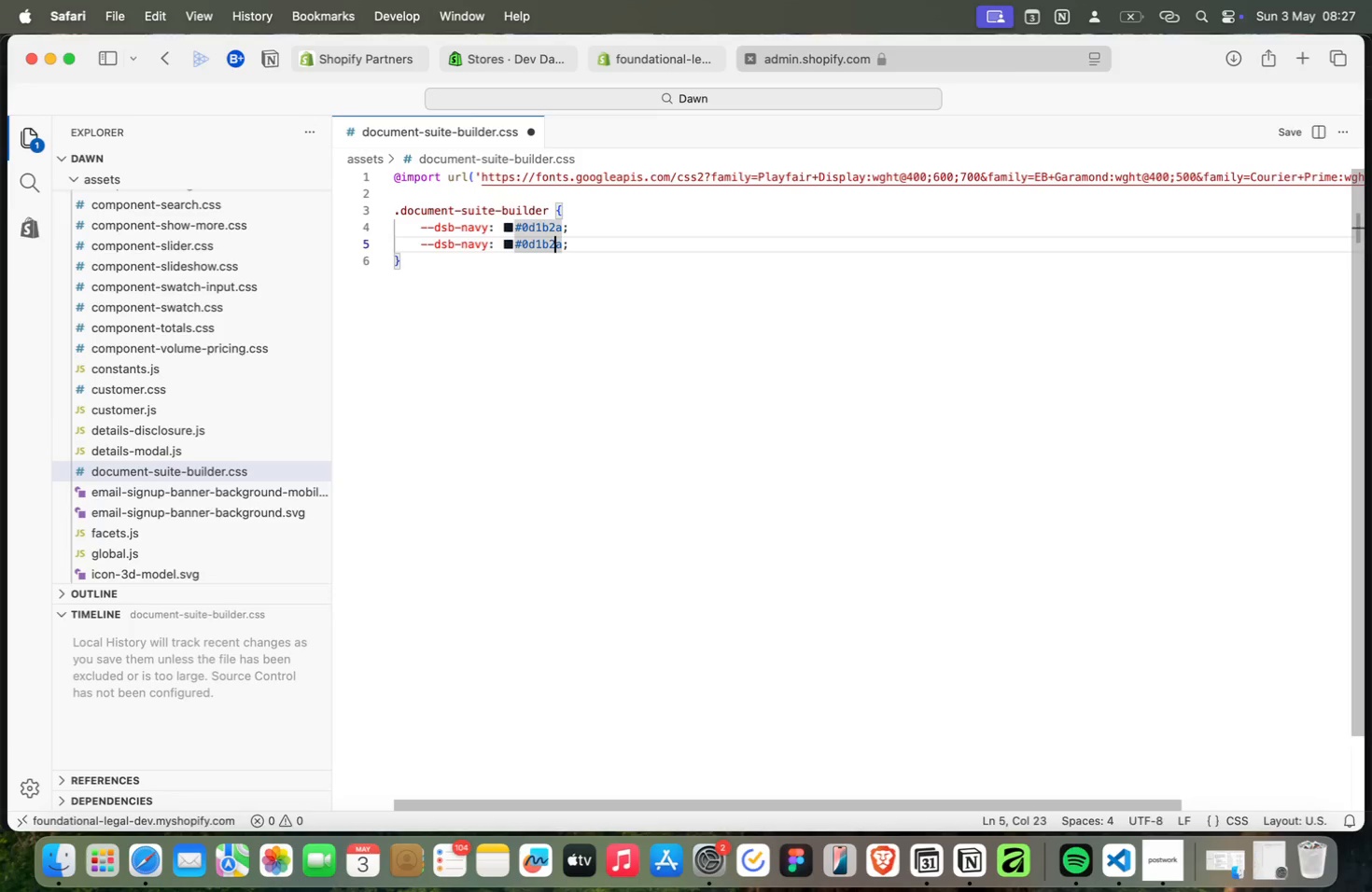 
hold_key(key=ArrowLeft, duration=0.54)
 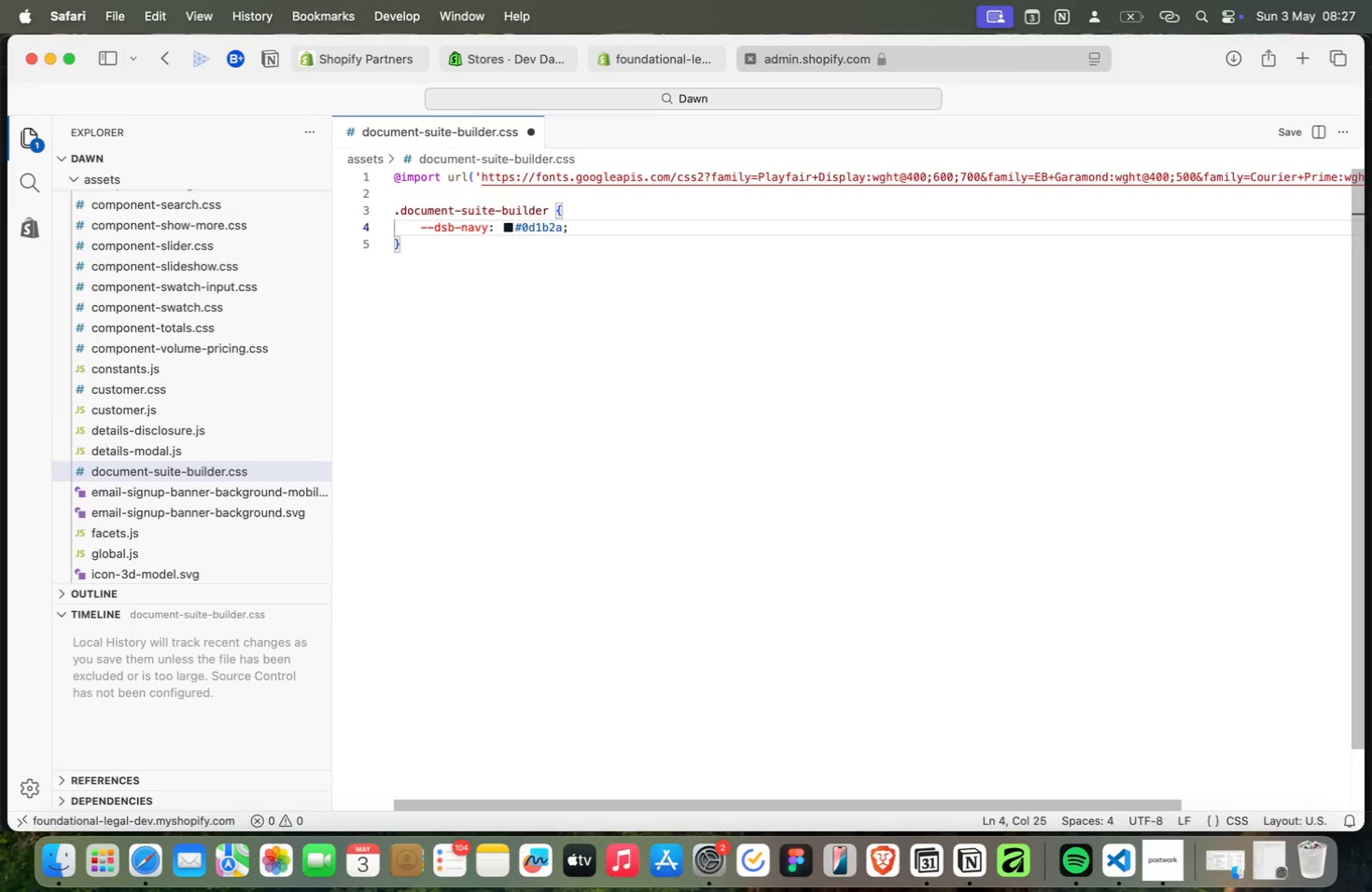 
key(Meta+ArrowRight)
 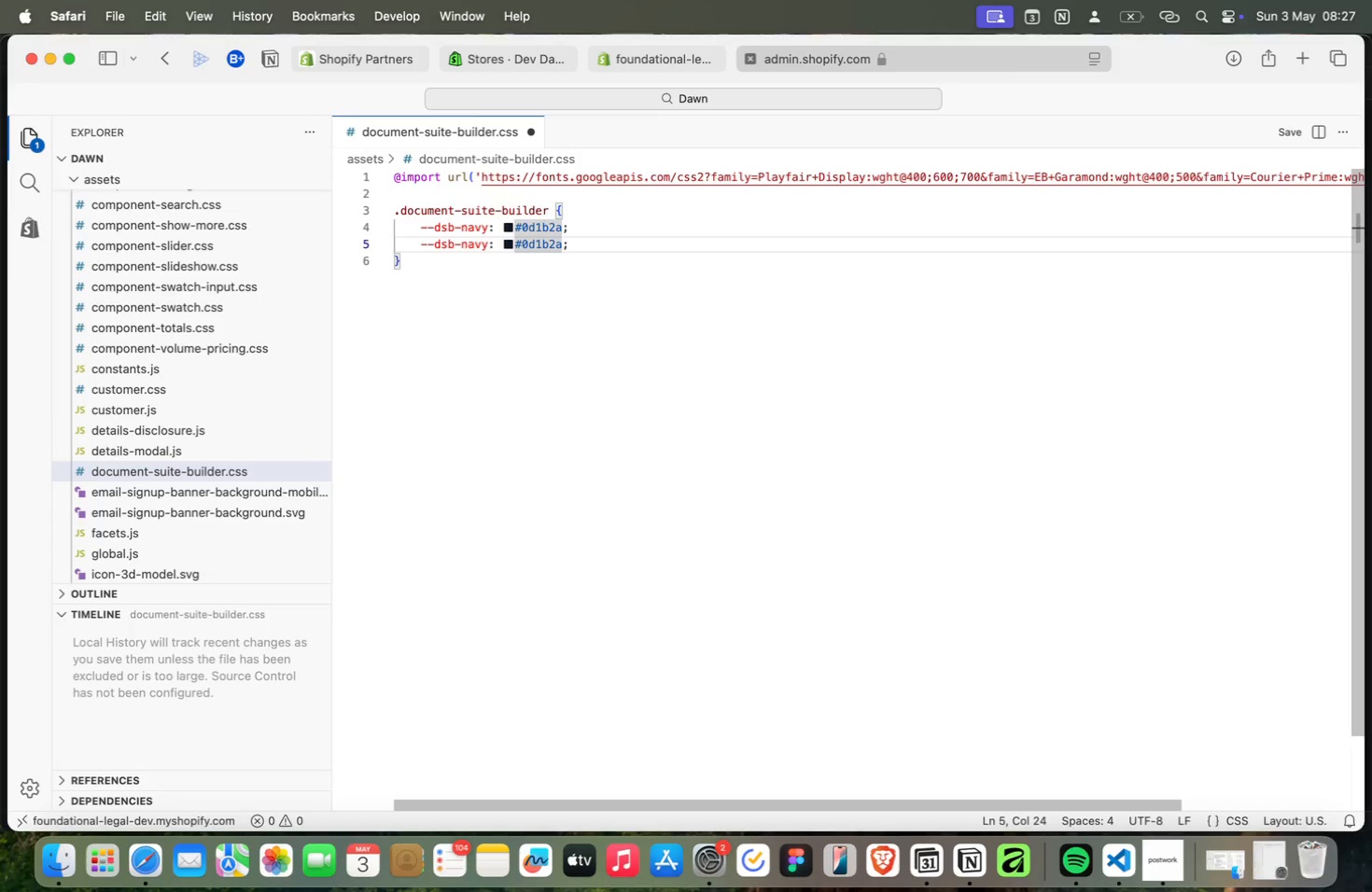 
key(Meta+Backspace)
 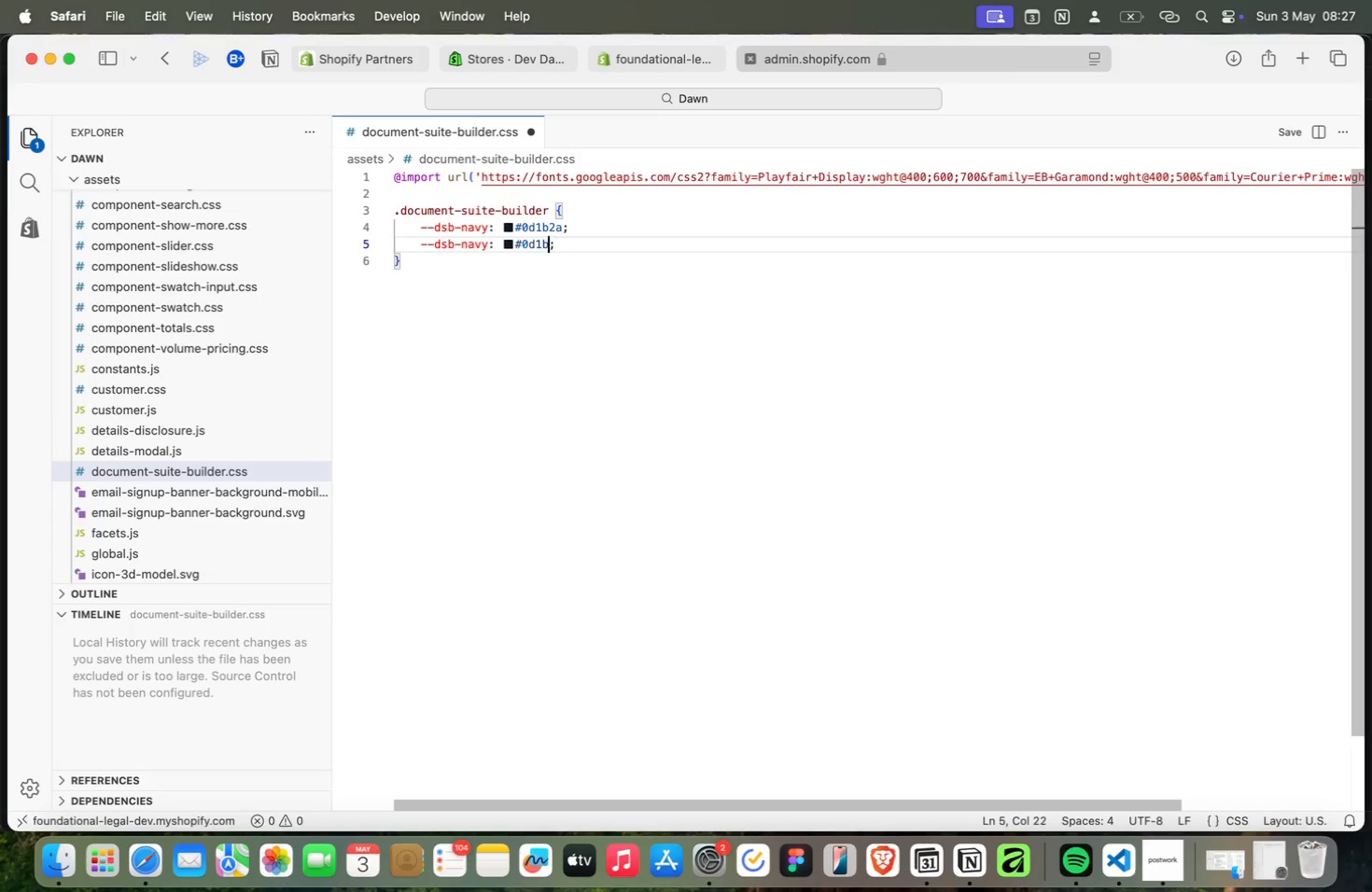 
key(Meta+Backspace)
 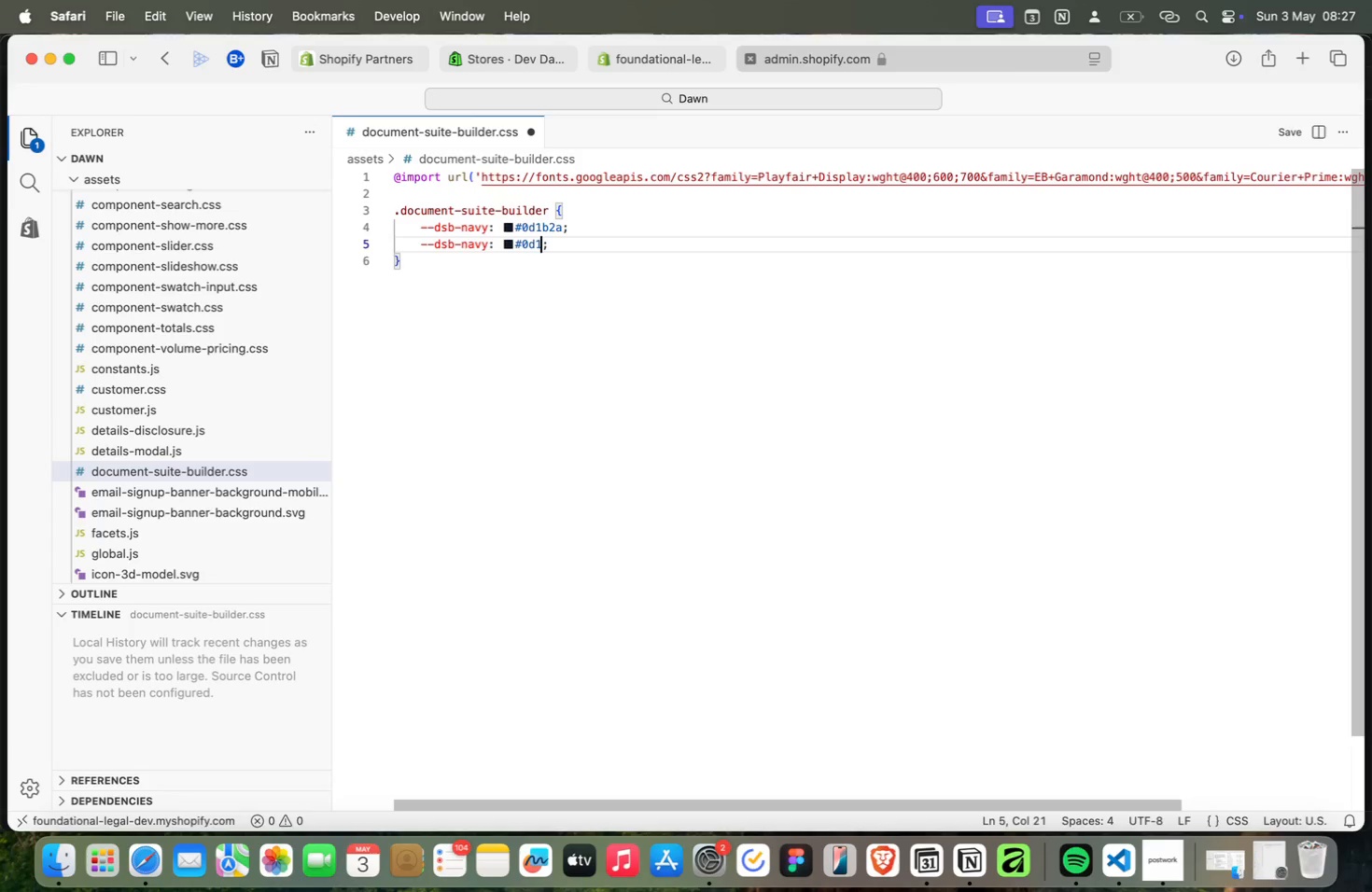 
key(Meta+Backspace)
 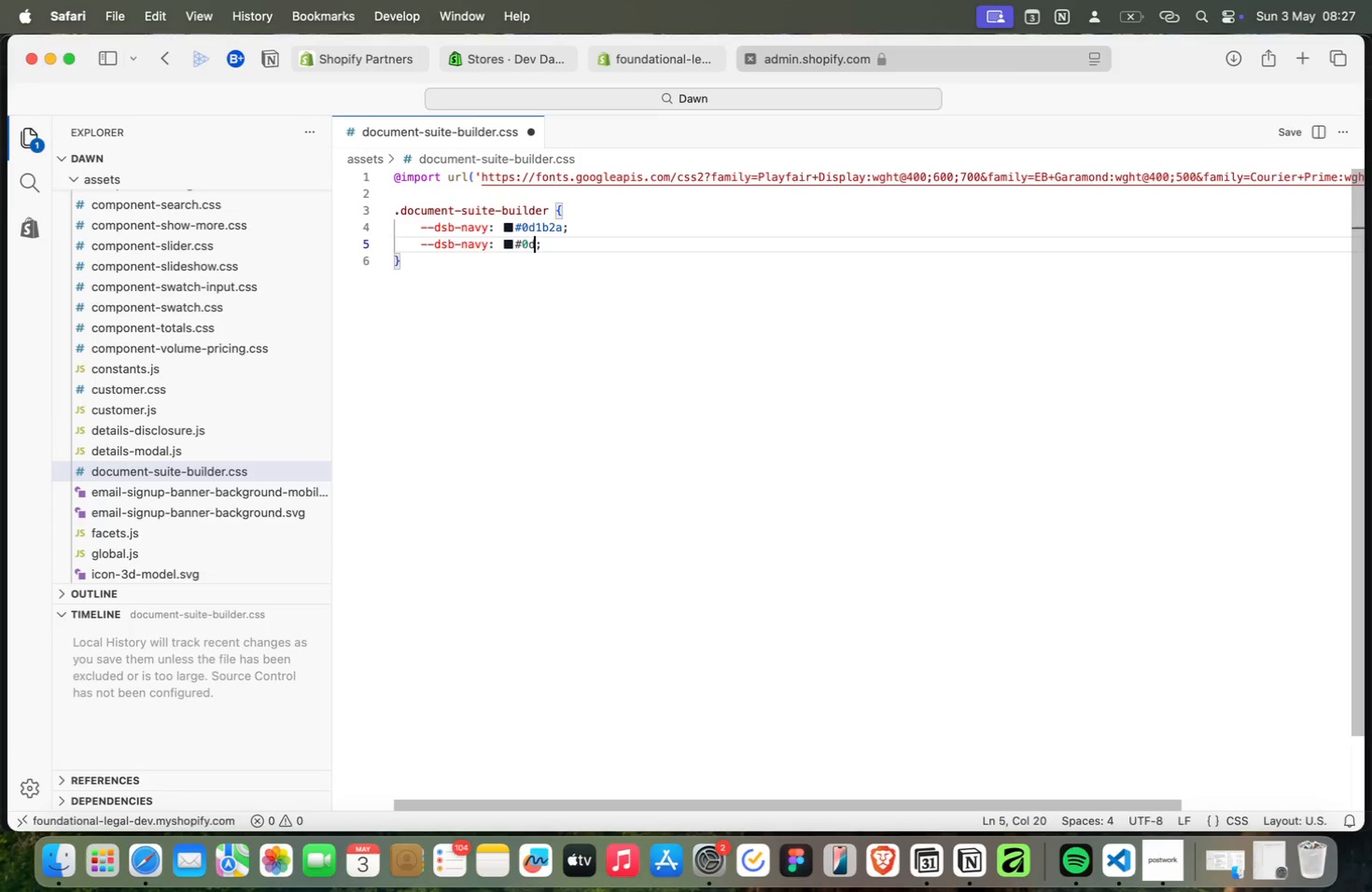 
key(Meta+Backspace)
 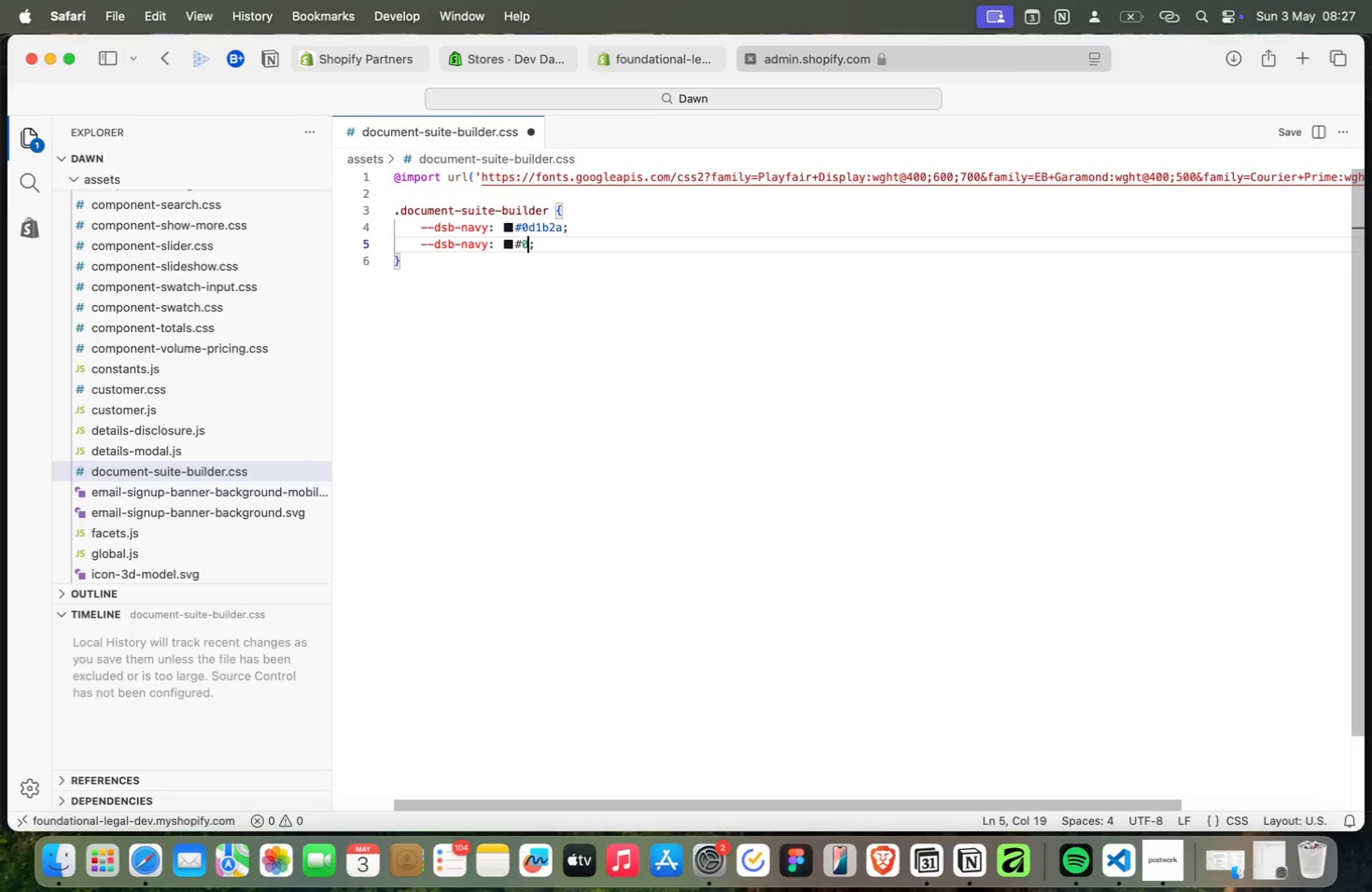 
key(Meta+Backspace)
 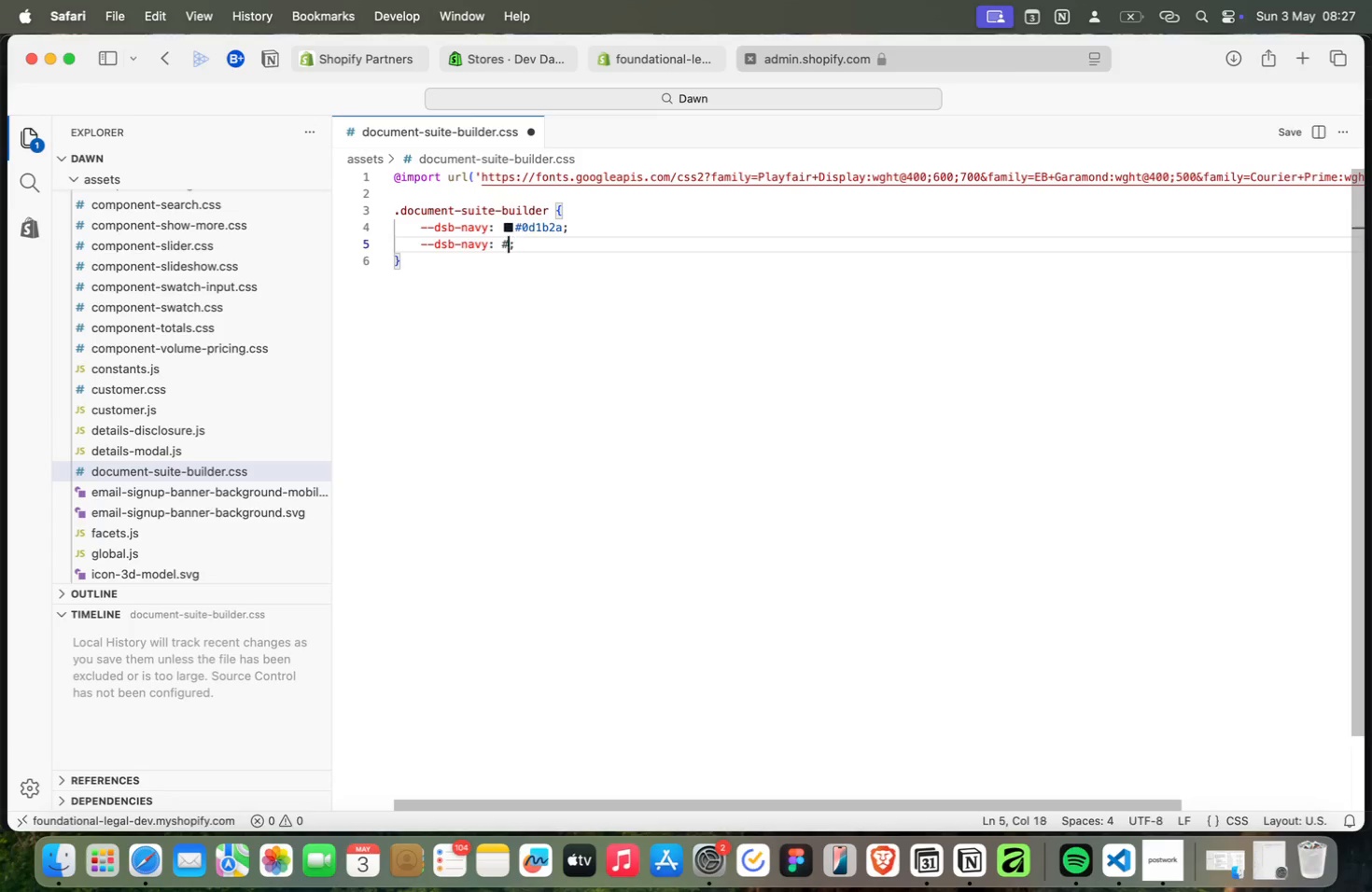 
key(Meta+Backspace)
 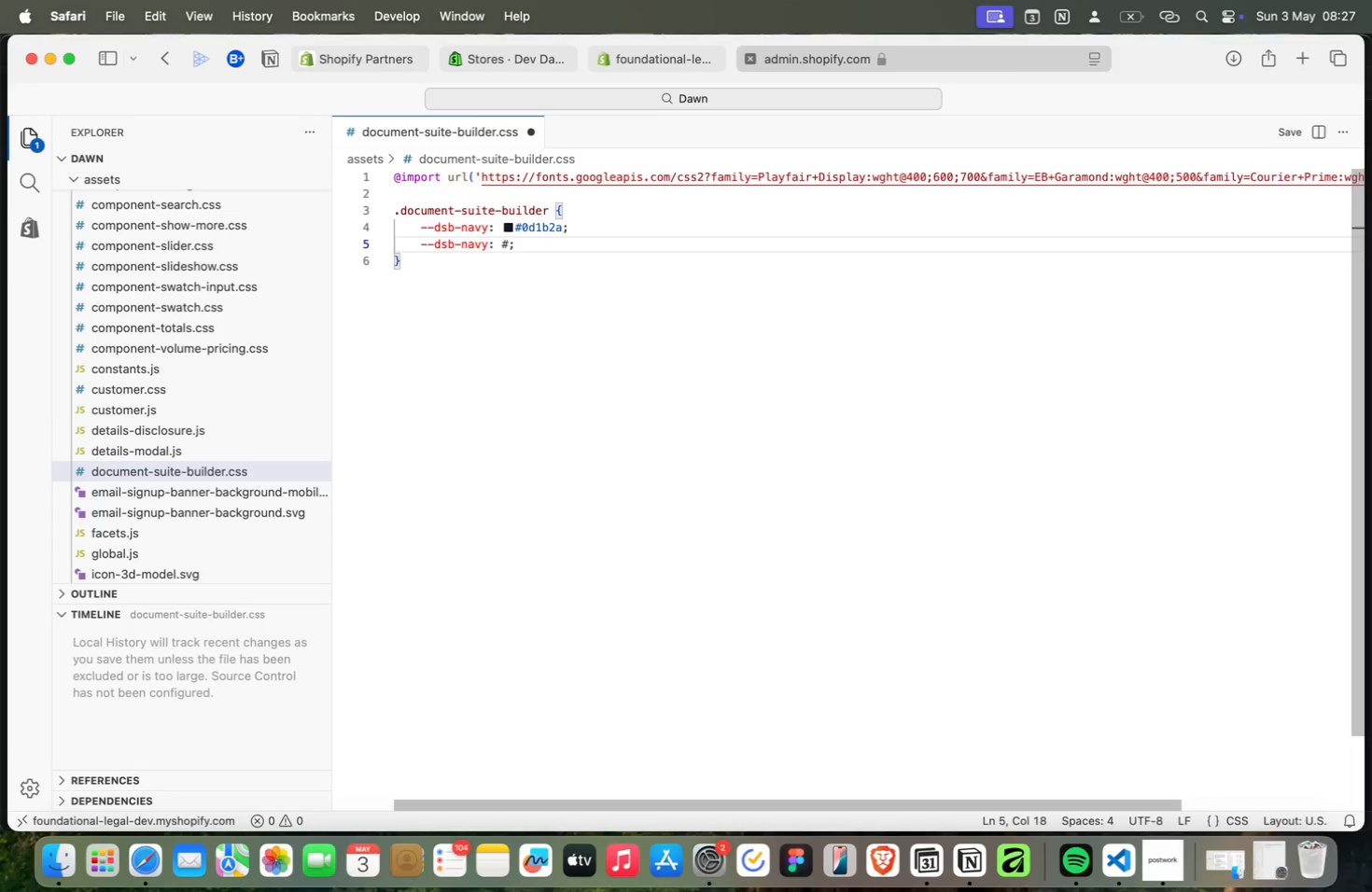 
key(Meta+1)
 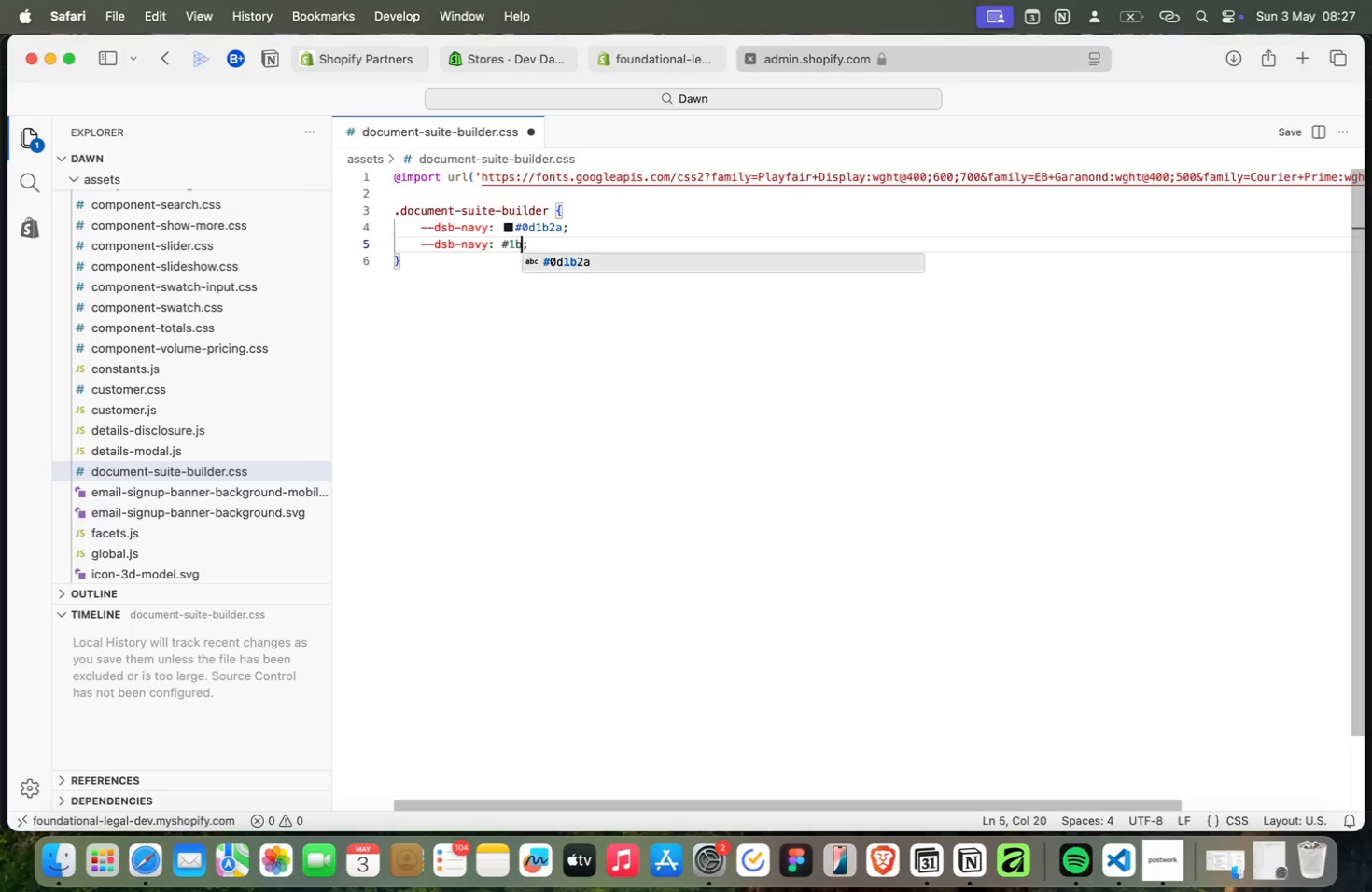 
key(Meta+B)
 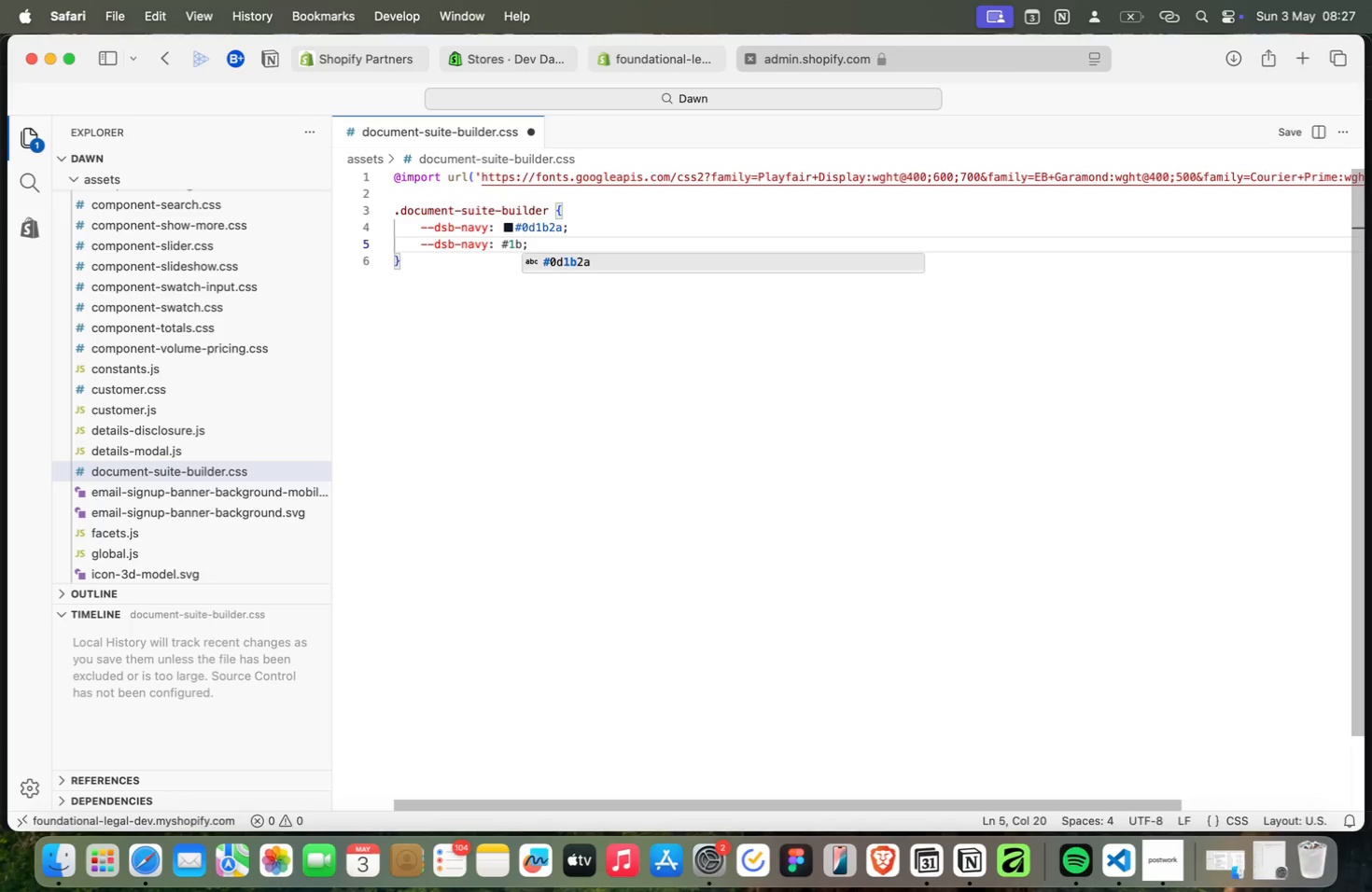 
key(Meta+2)
 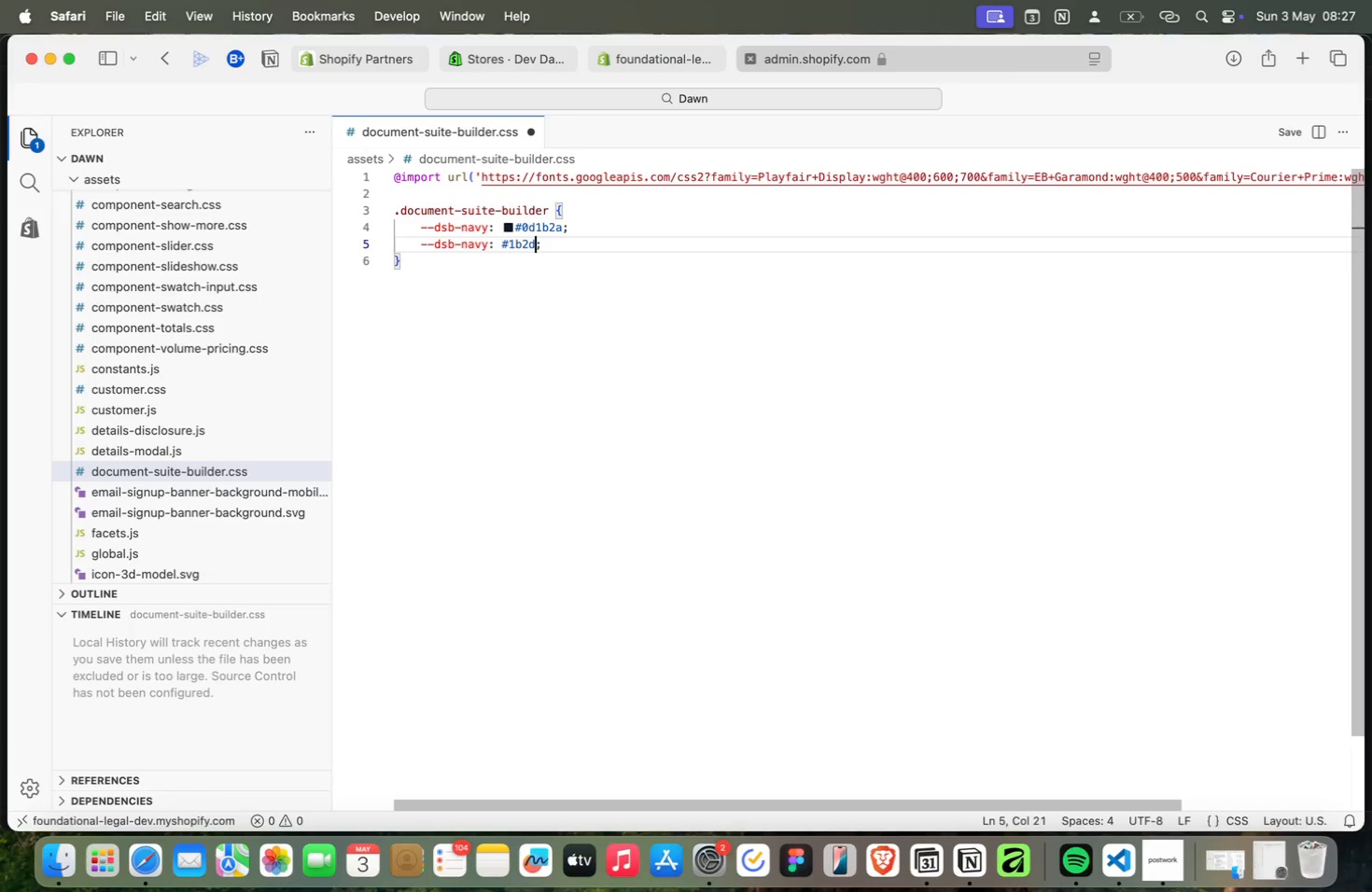 
key(Meta+D)
 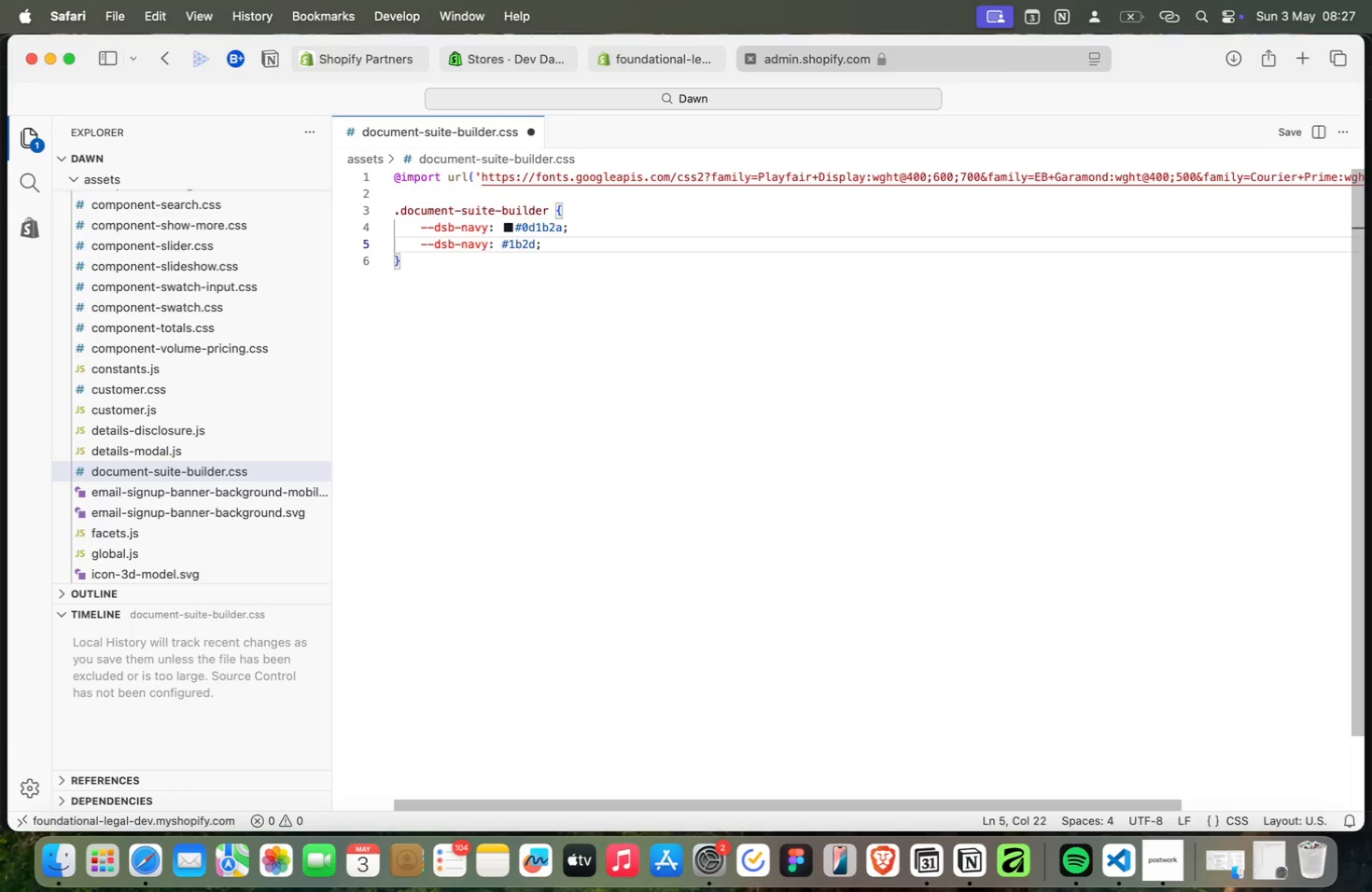 
key(Meta+4)
 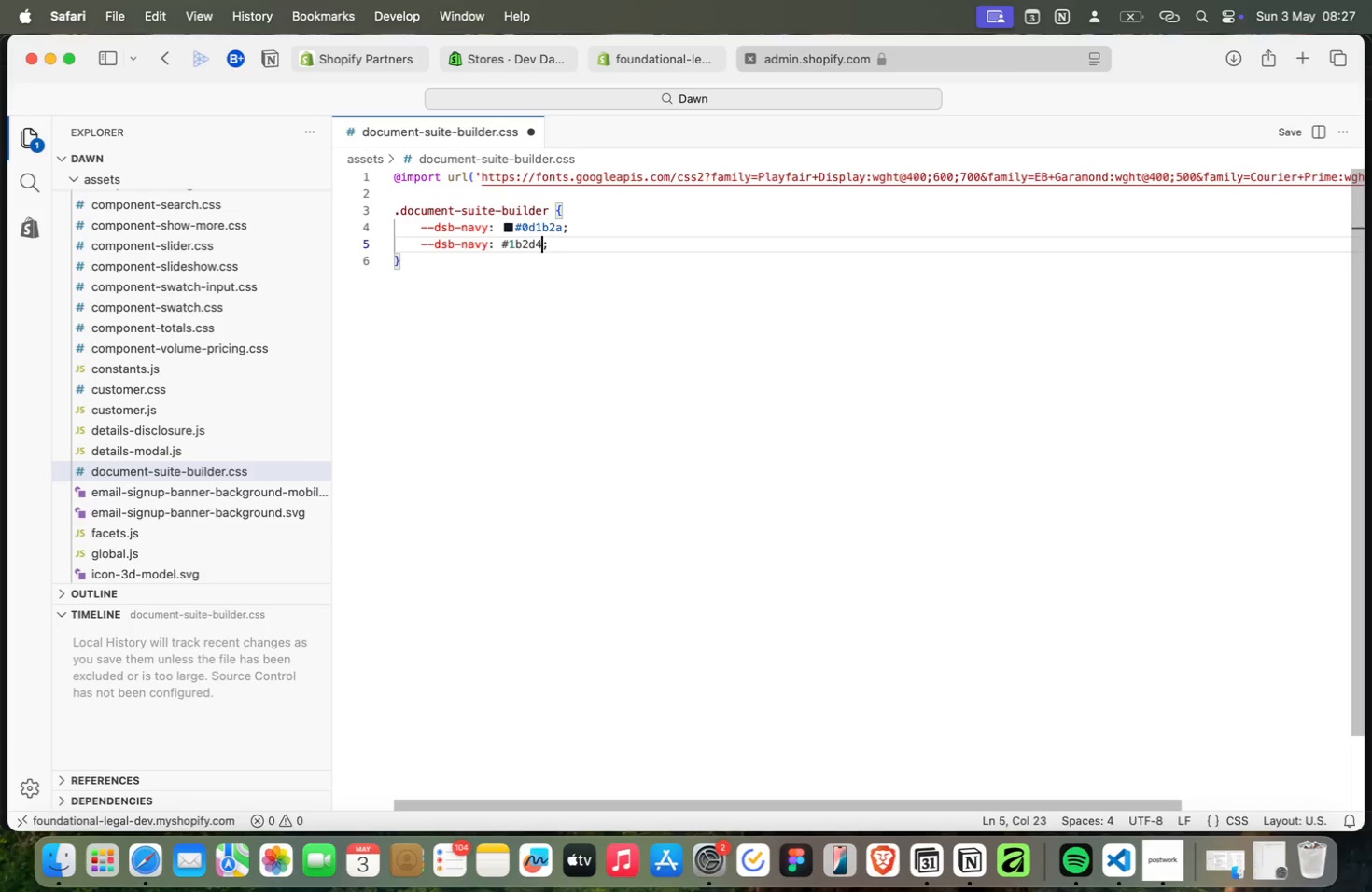 
key(Meta+2)
 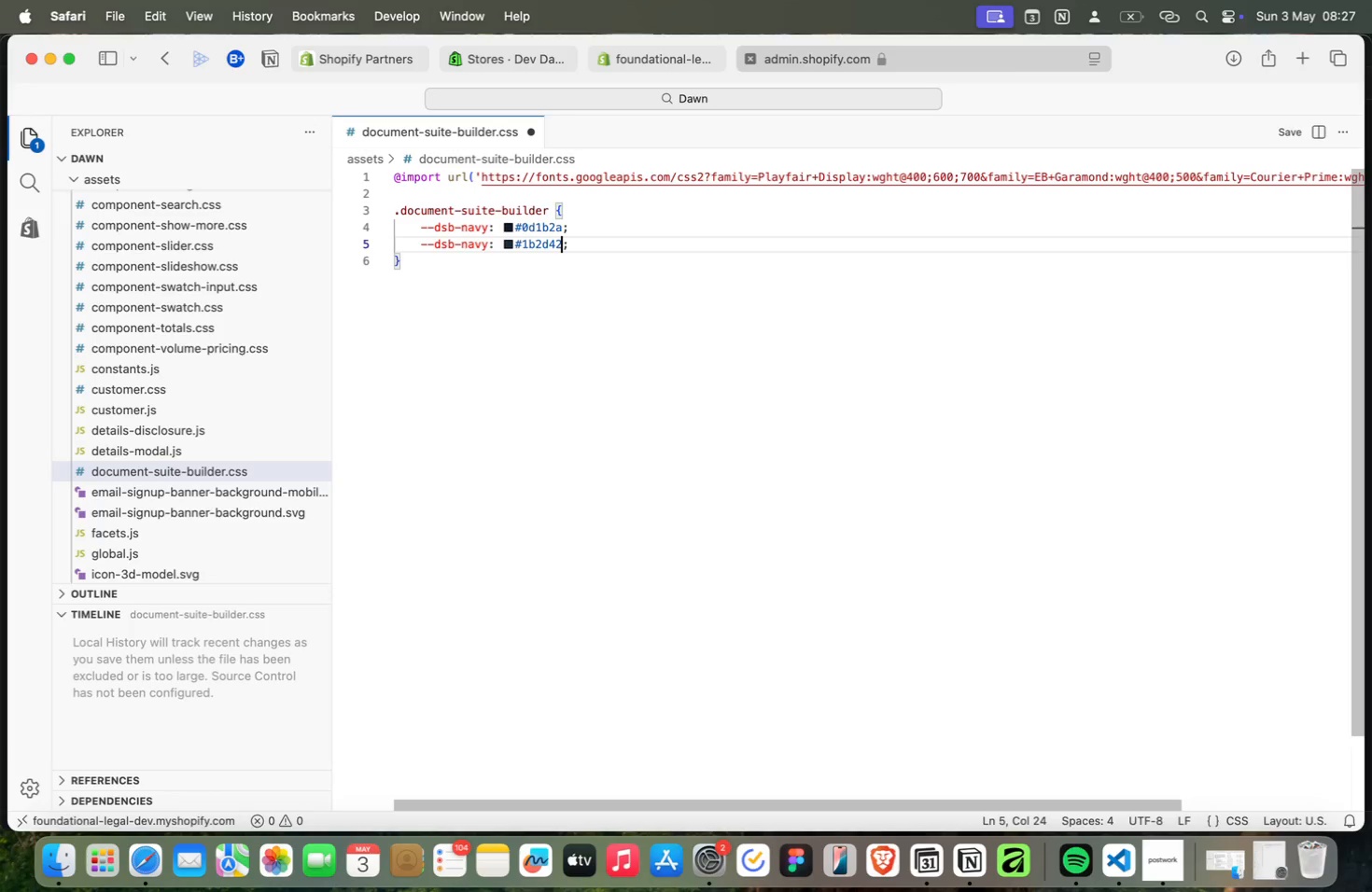 
hold_key(key=ArrowLeft, duration=1.09)
 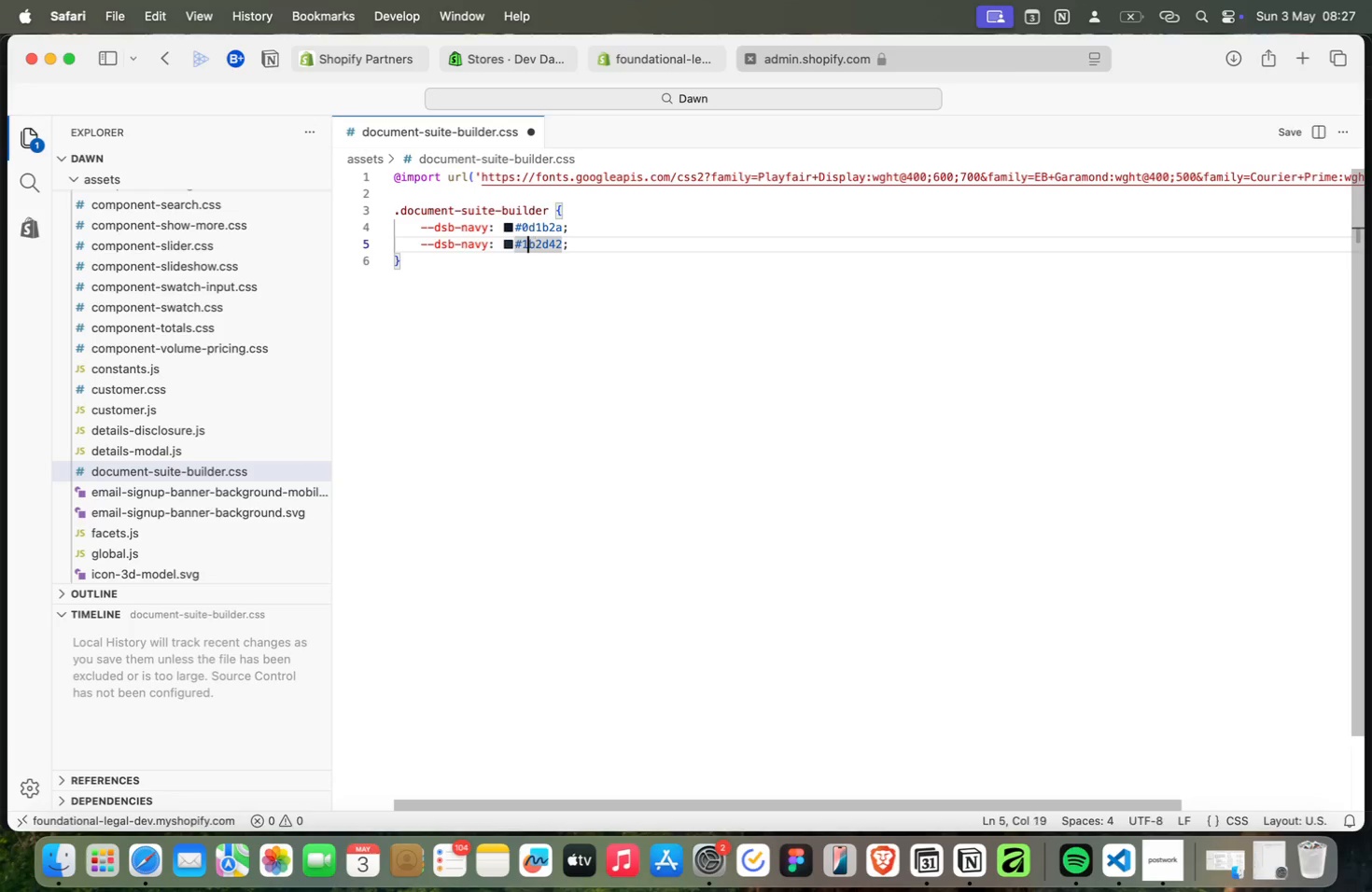 
key(Meta+Minus)
 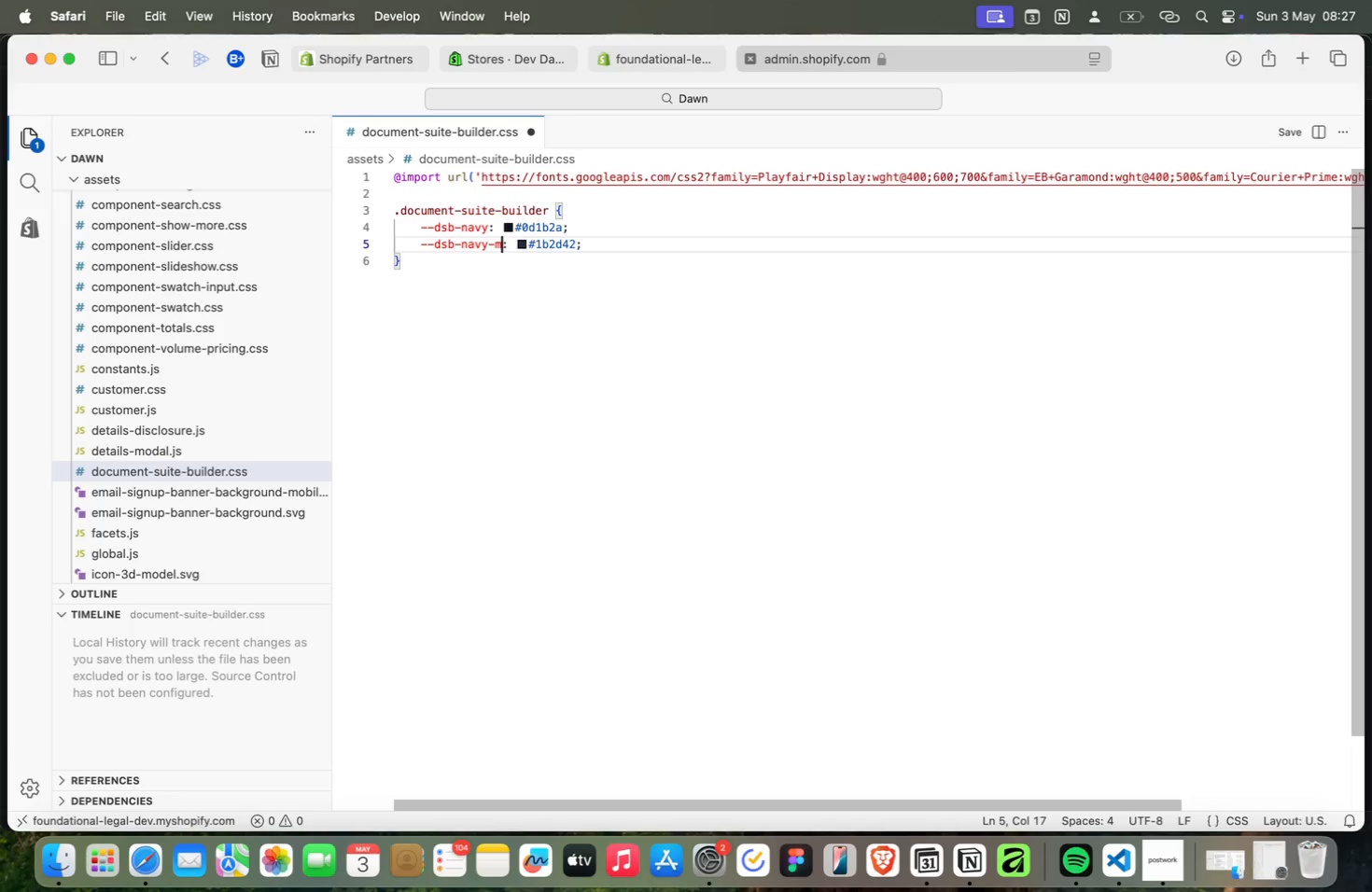 
key(Meta+M)
 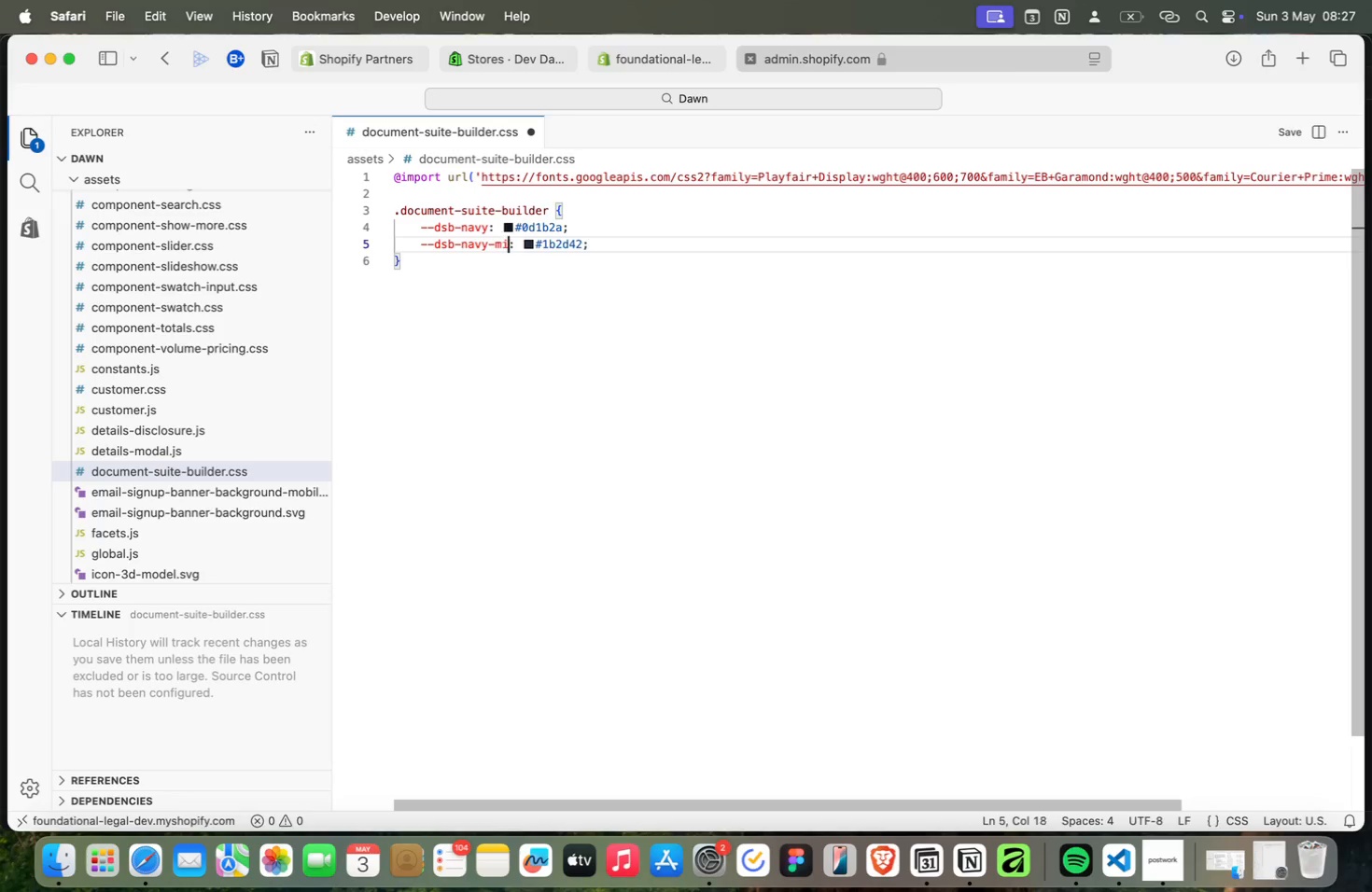 
key(Meta+I)
 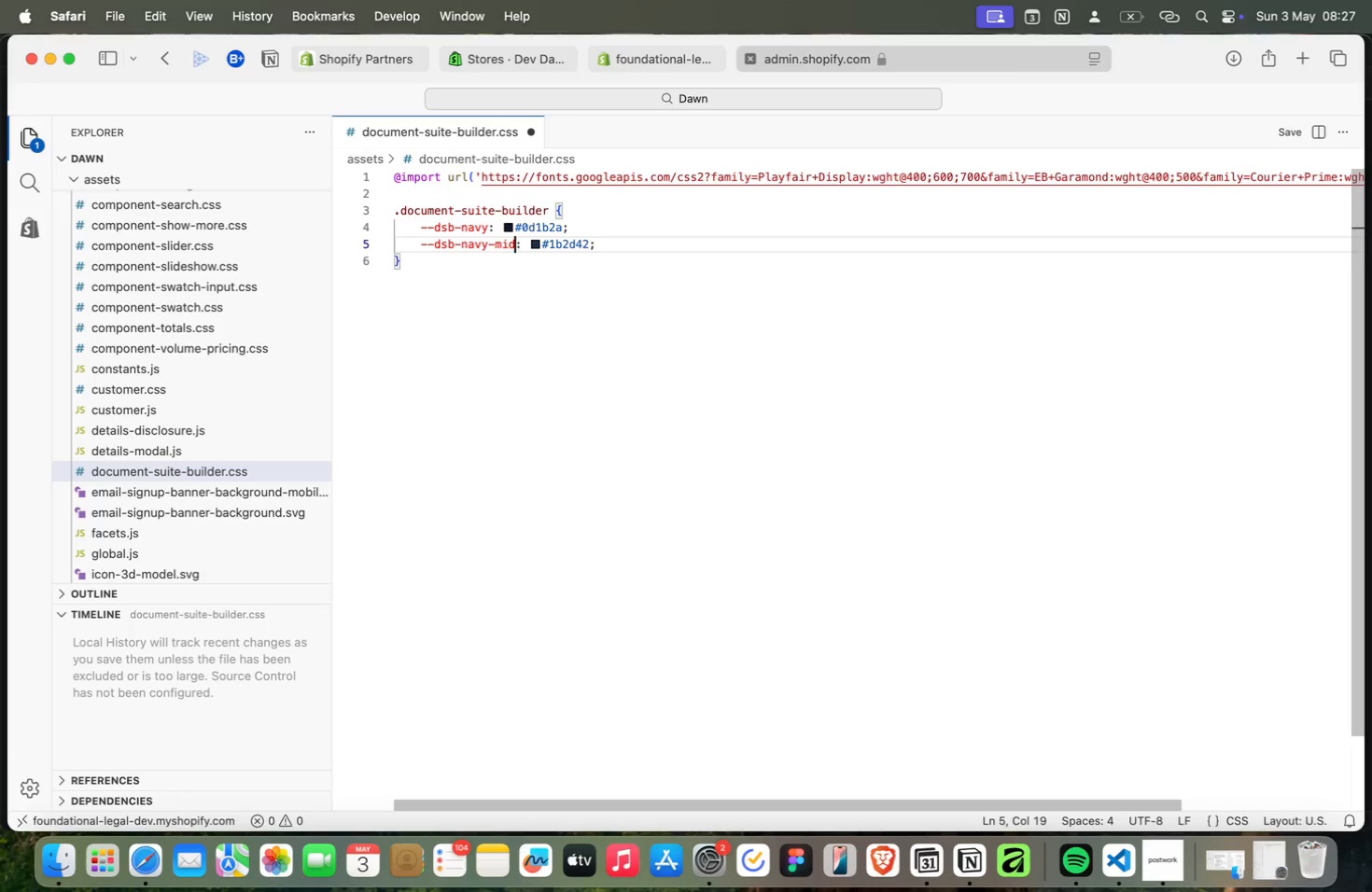 
key(Meta+D)
 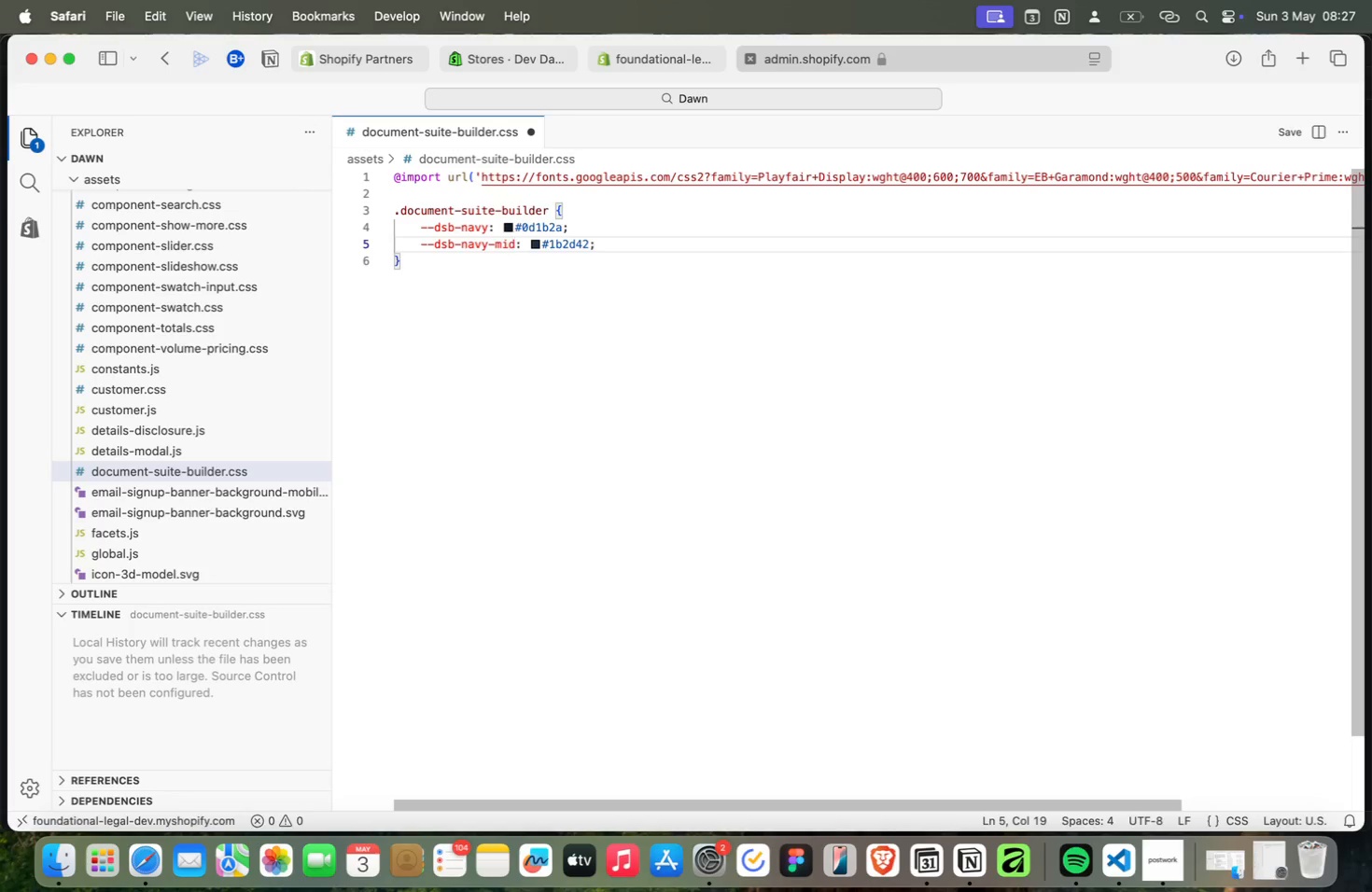 
key(Meta+ArrowRight)
 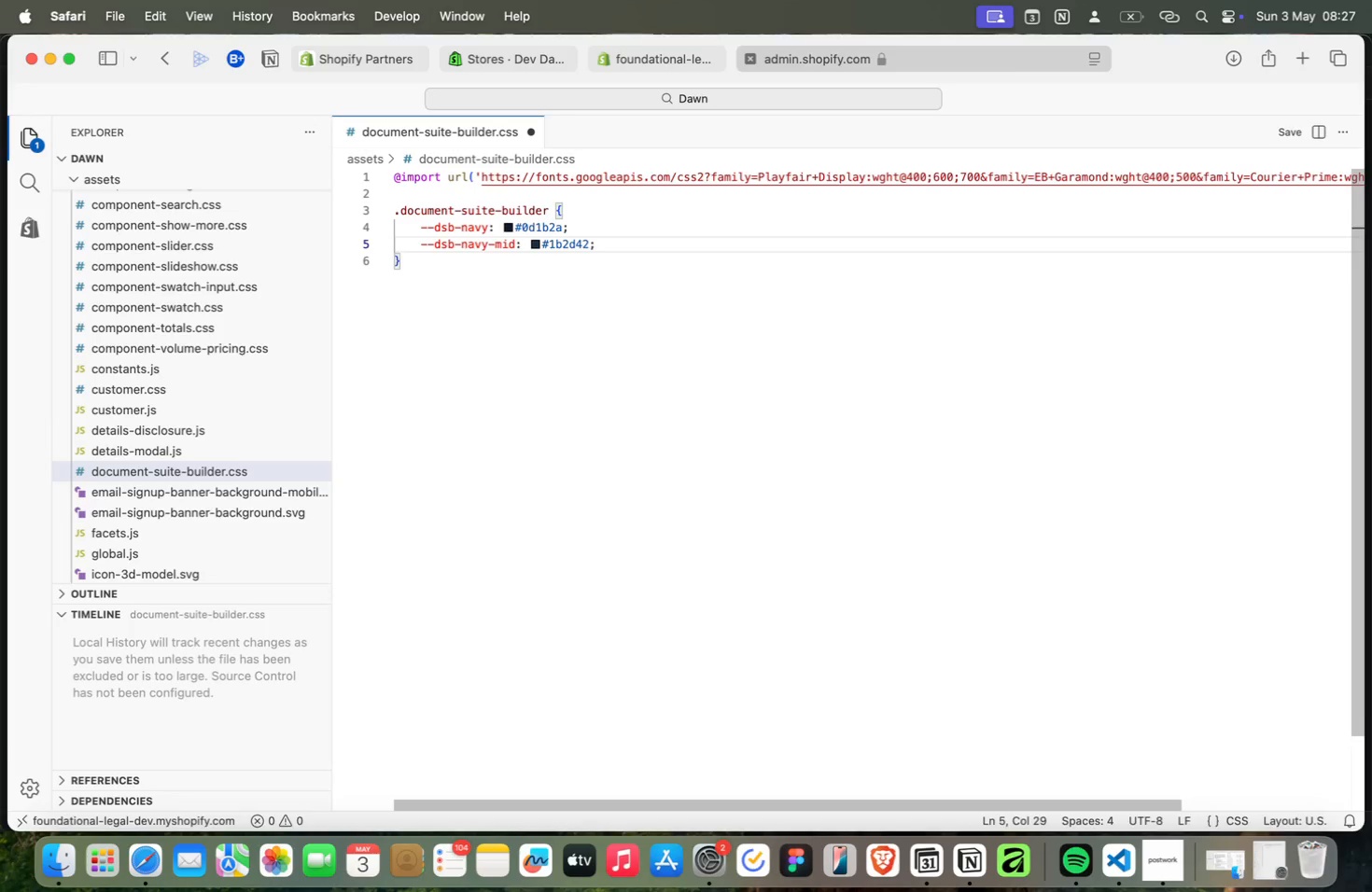 
key(Meta+Enter)
 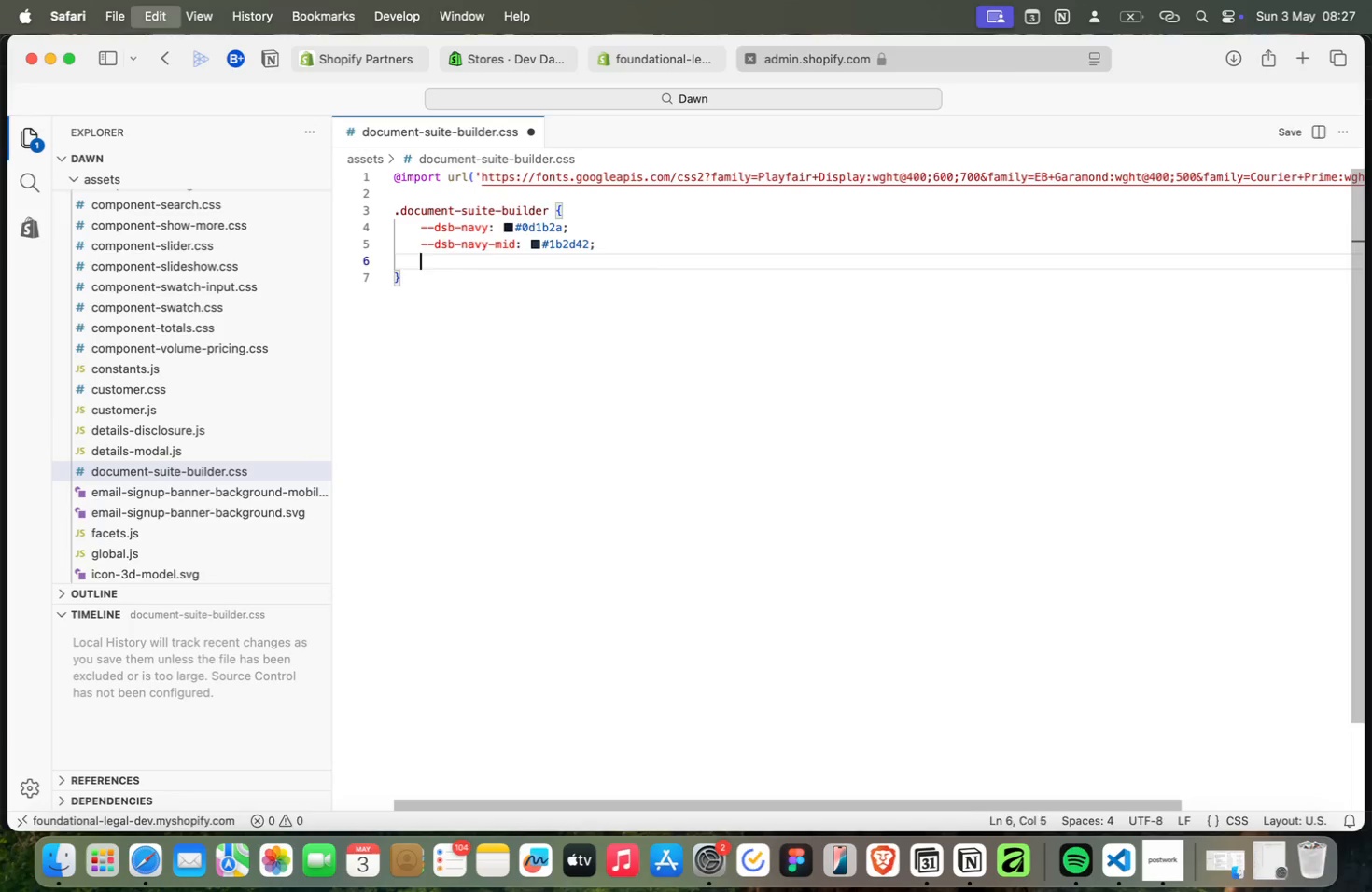 
key(Meta+V)
 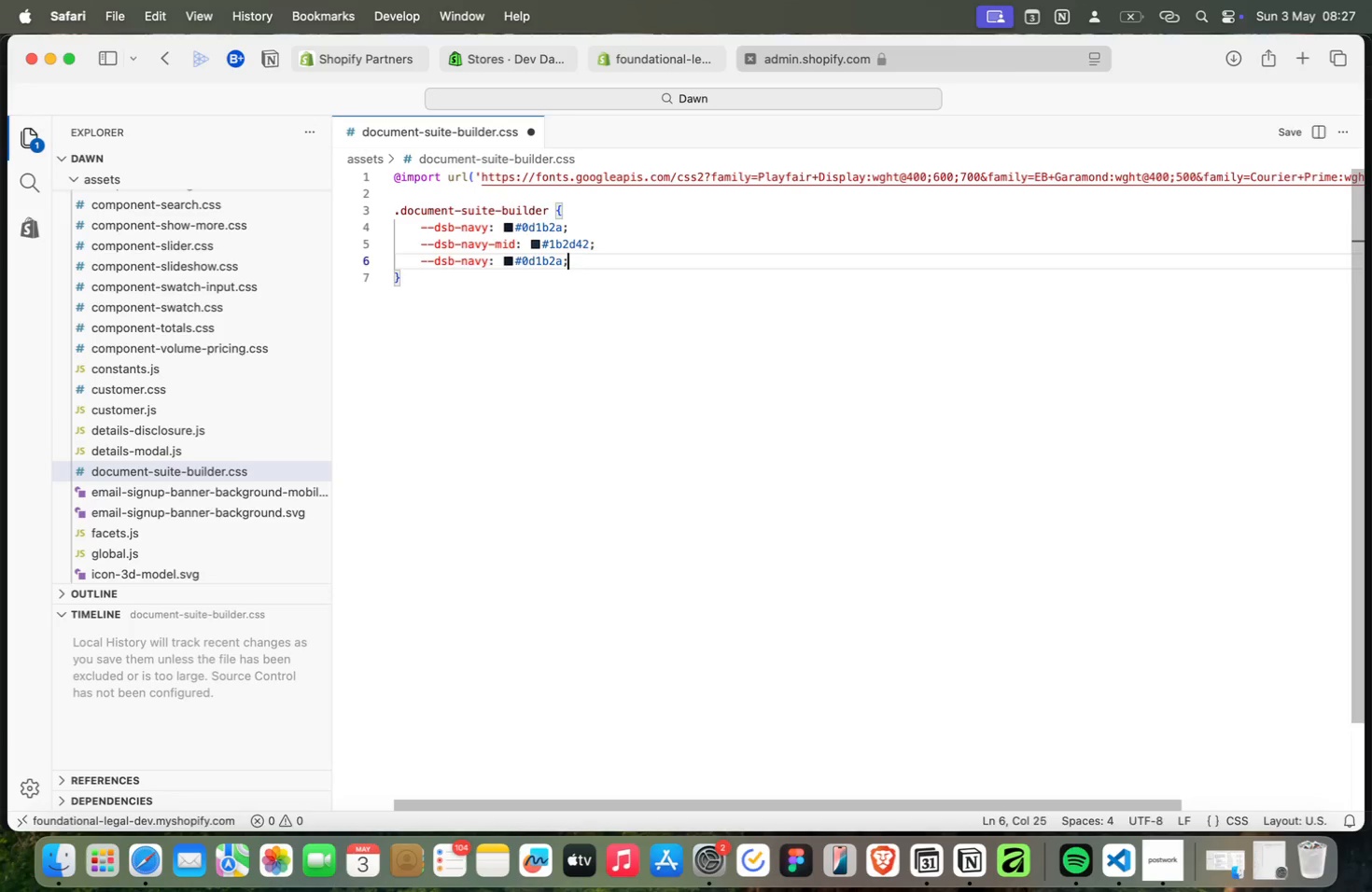 
key(Meta+ArrowLeft)
 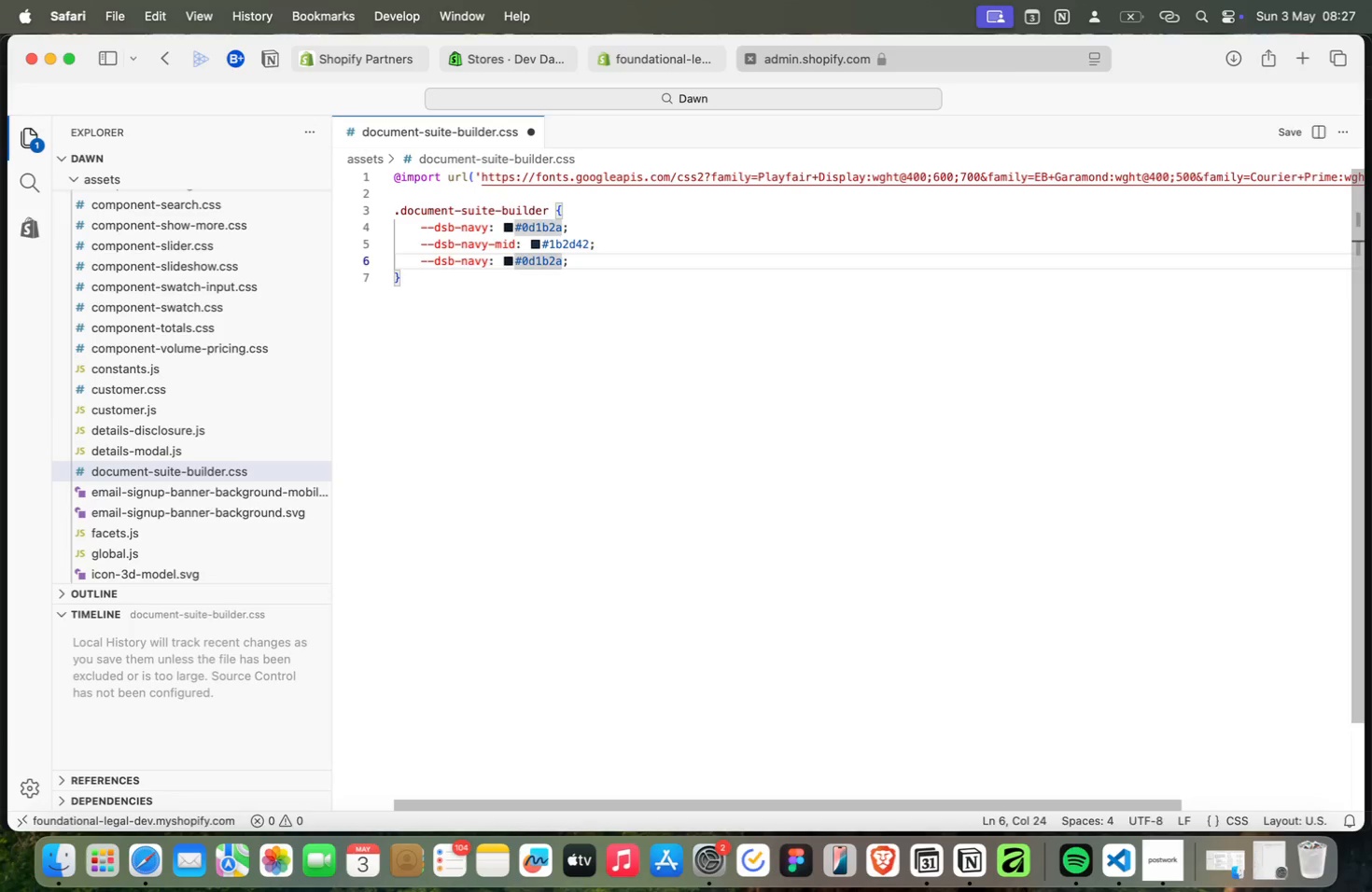 
key(Meta+Backspace)
 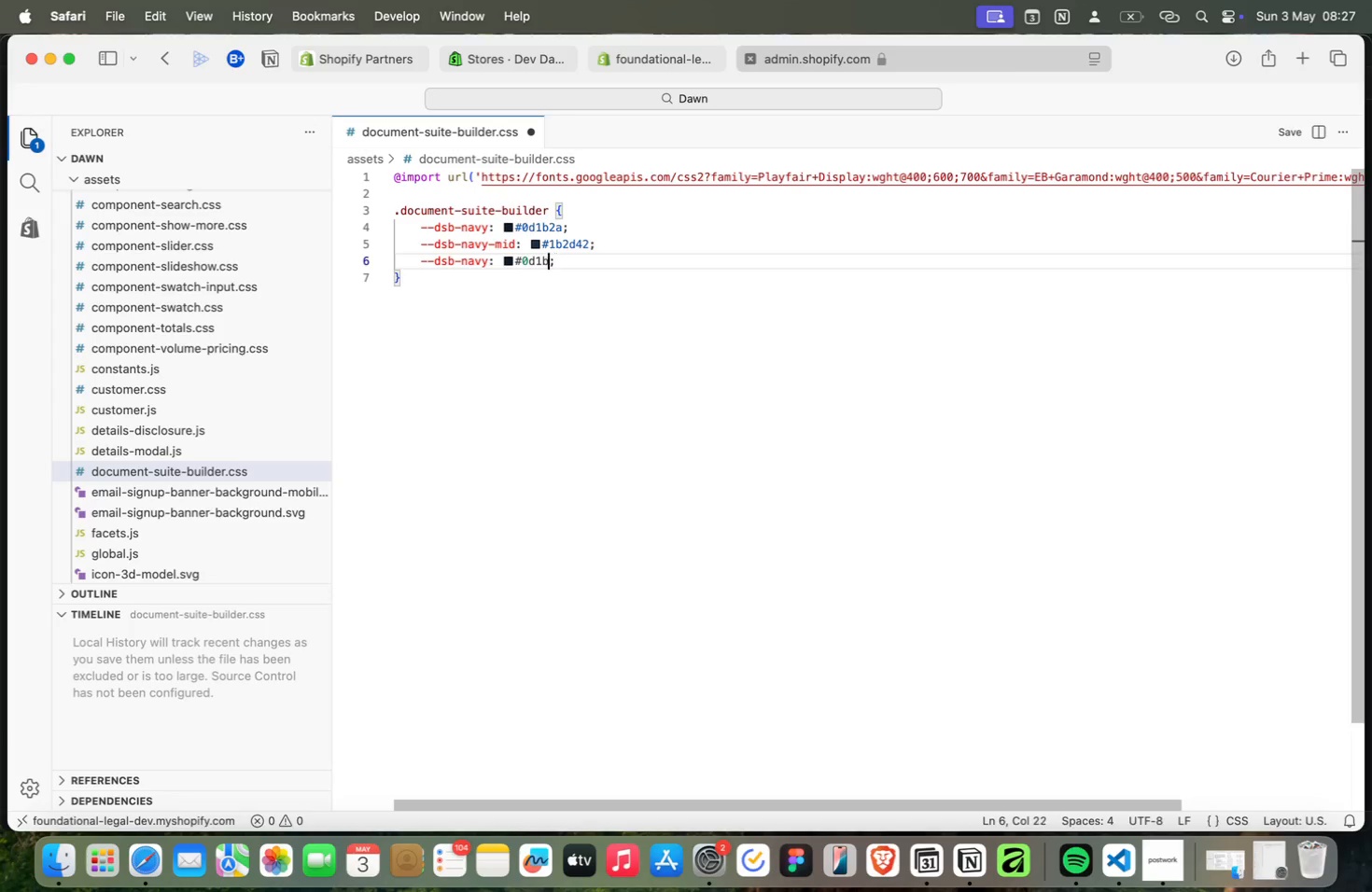 
key(Meta+Backspace)
 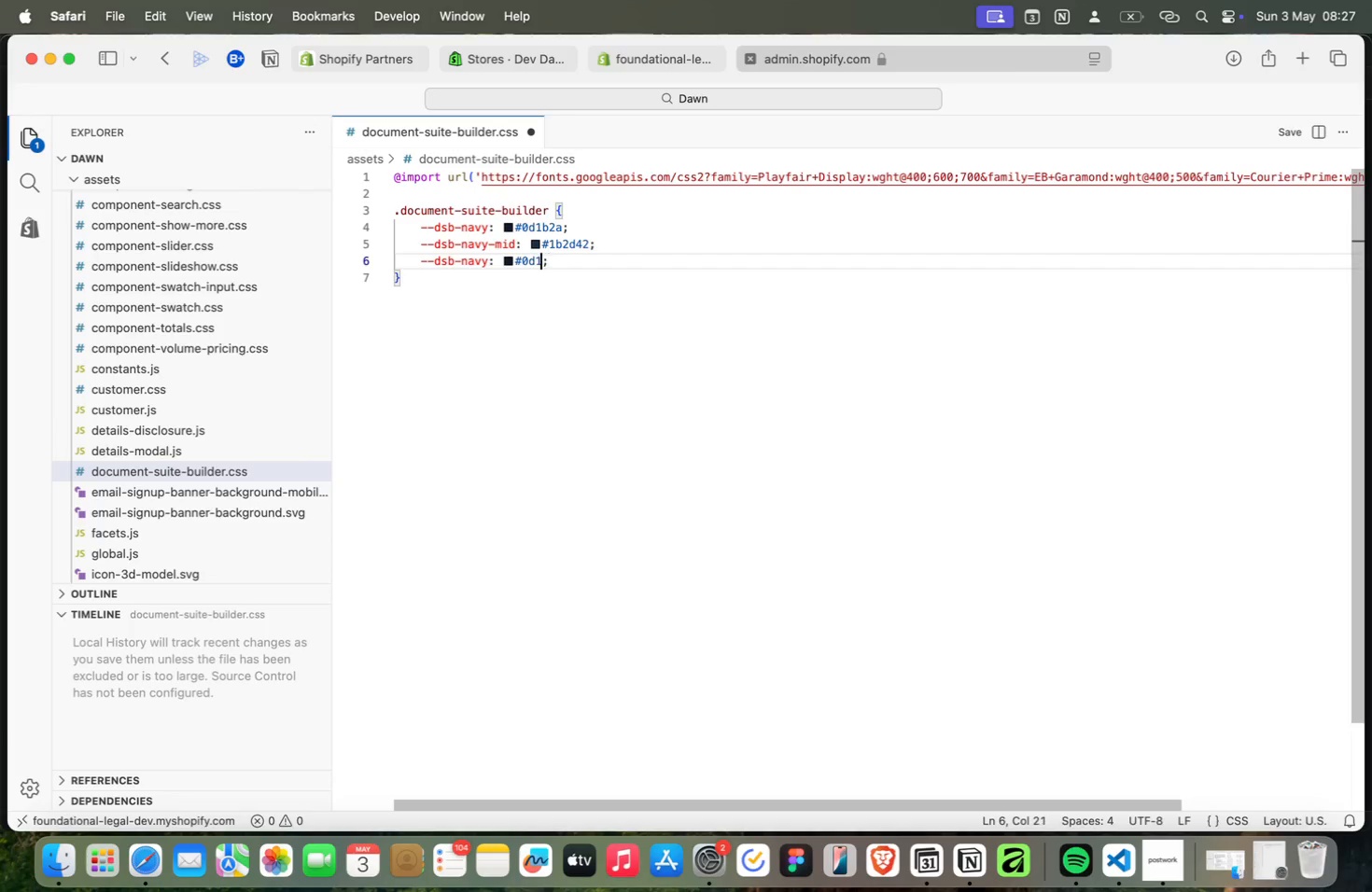 
key(Meta+Backspace)
 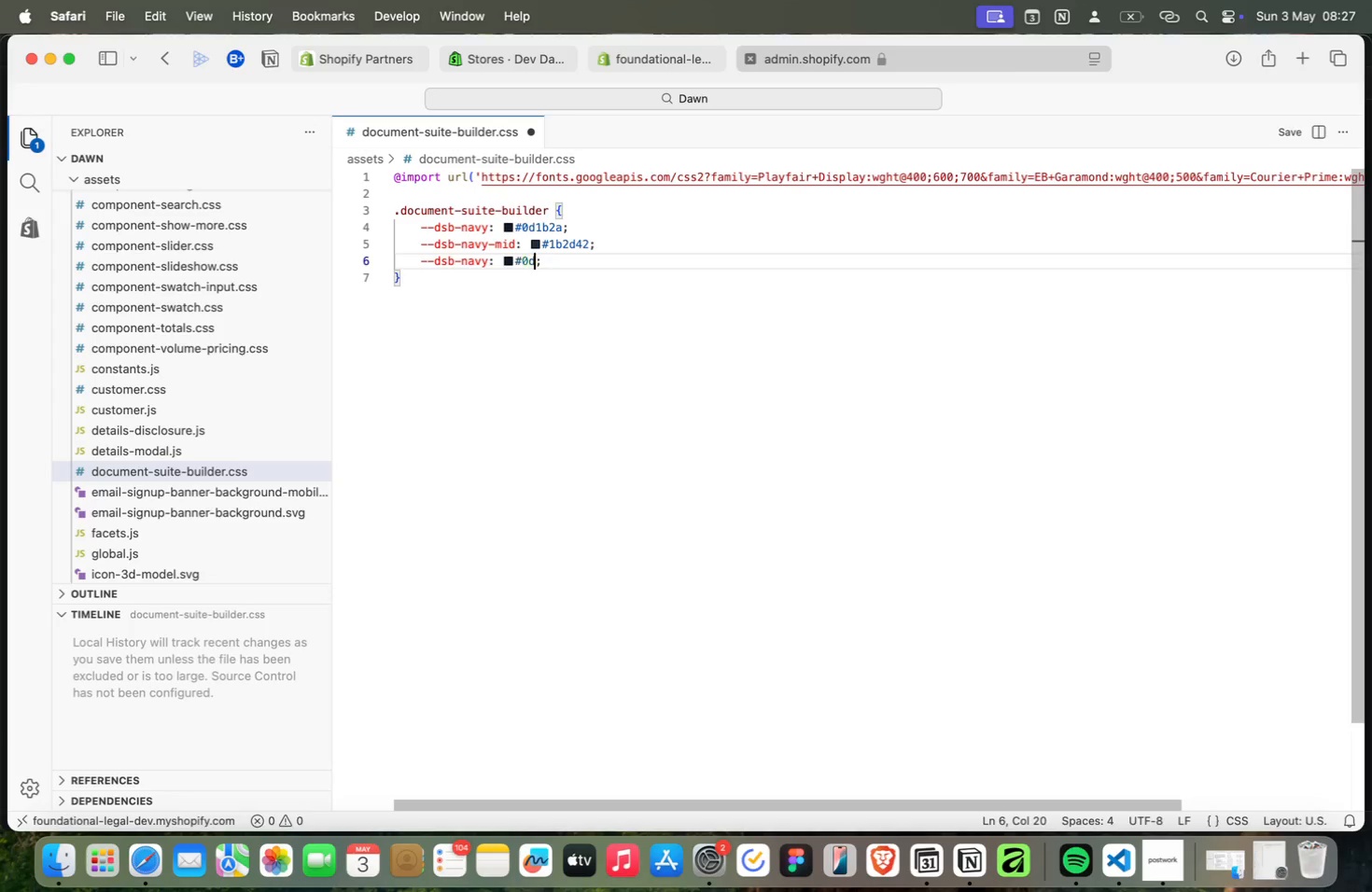 
key(Meta+Backspace)
 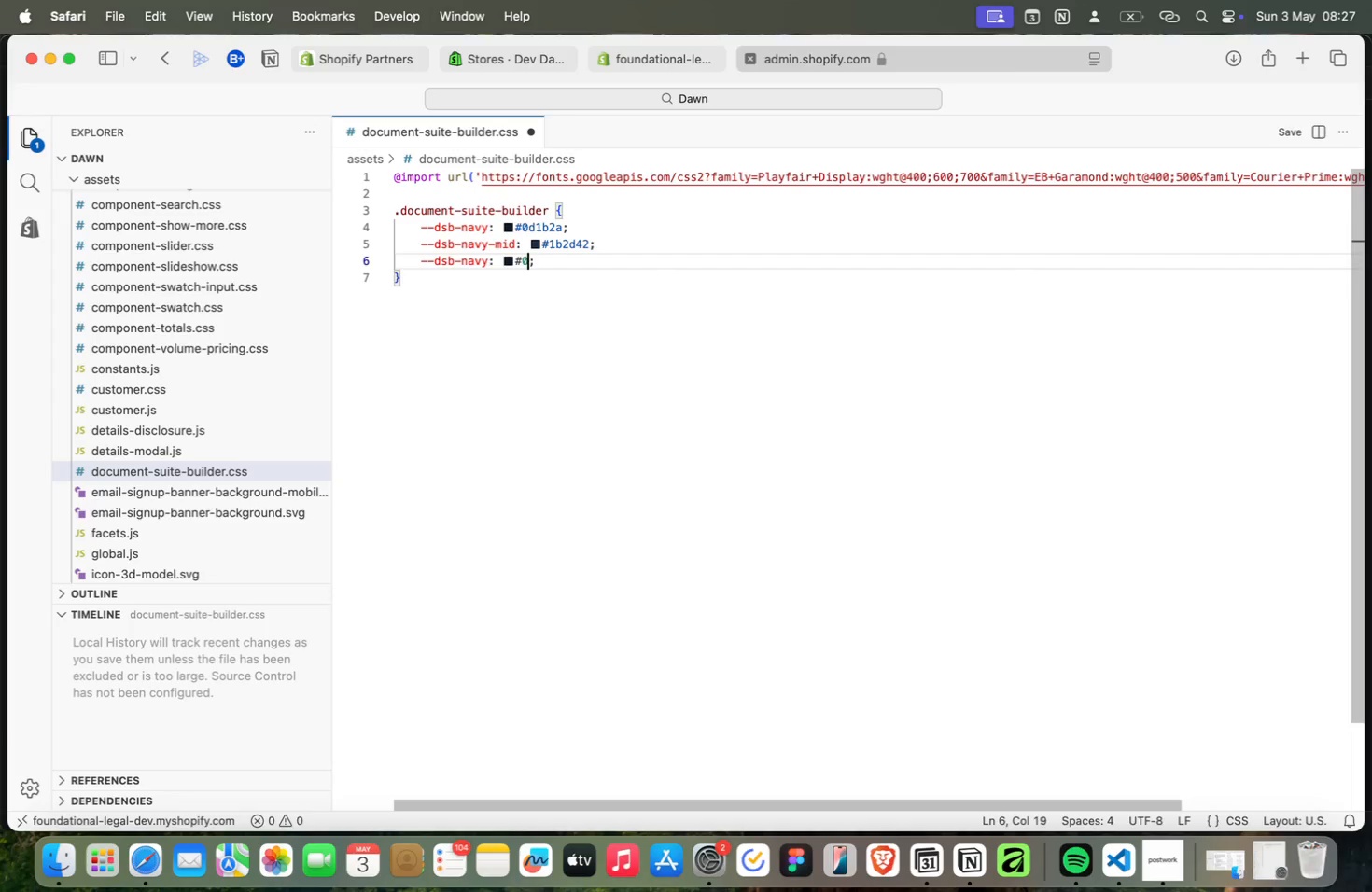 
key(Meta+Backspace)
 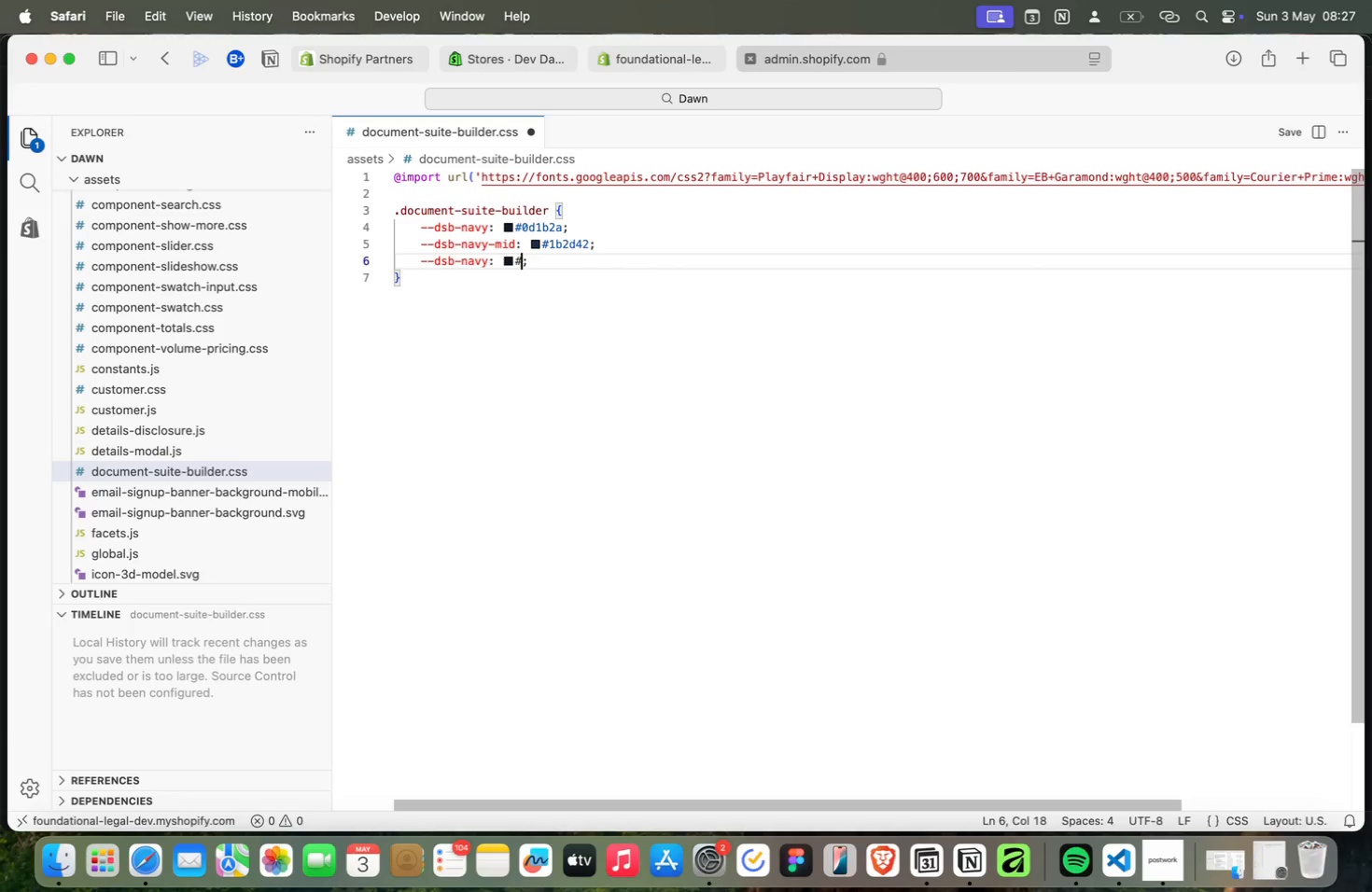 
key(Meta+Backspace)
 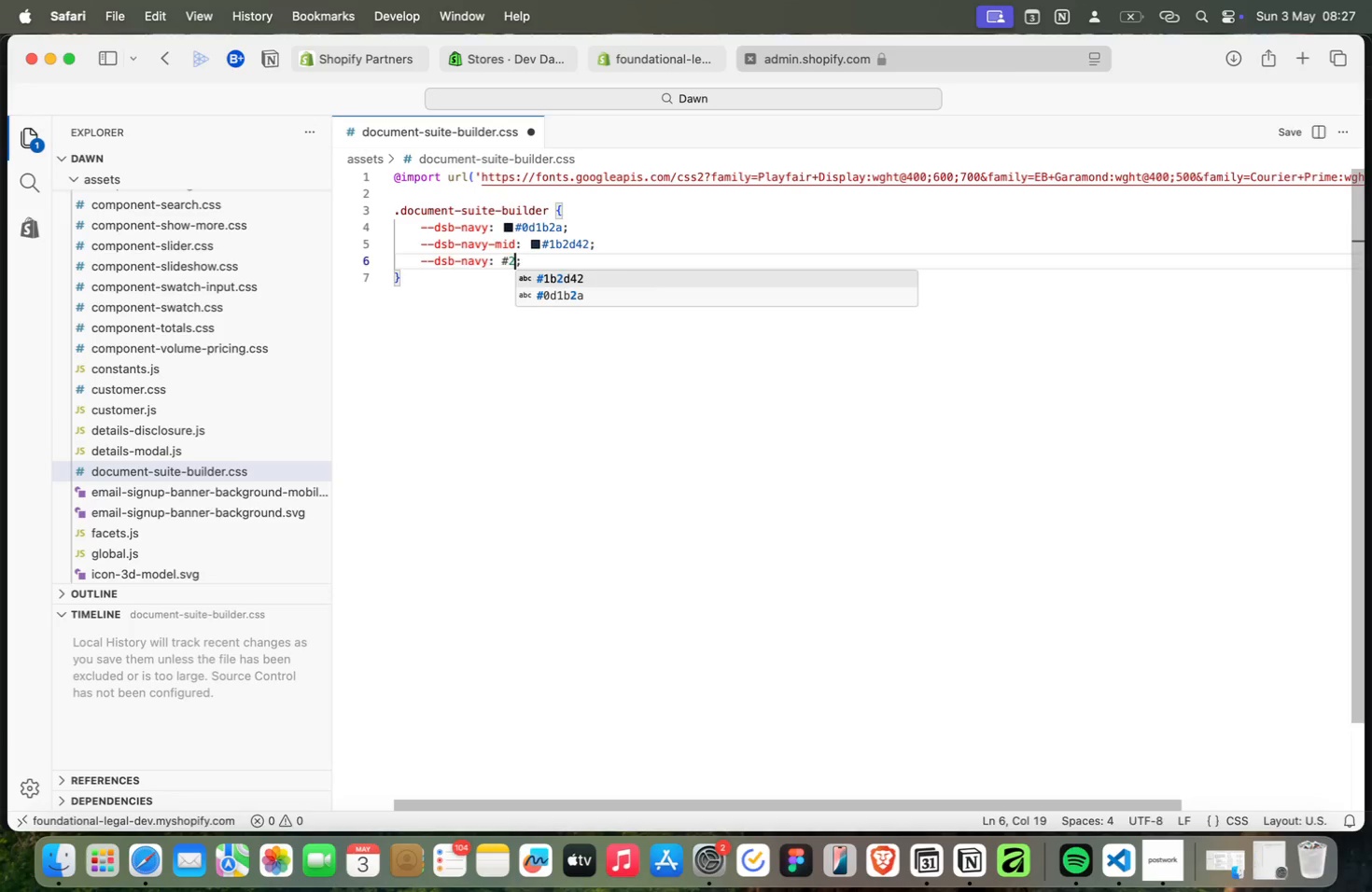 
key(Meta+2)
 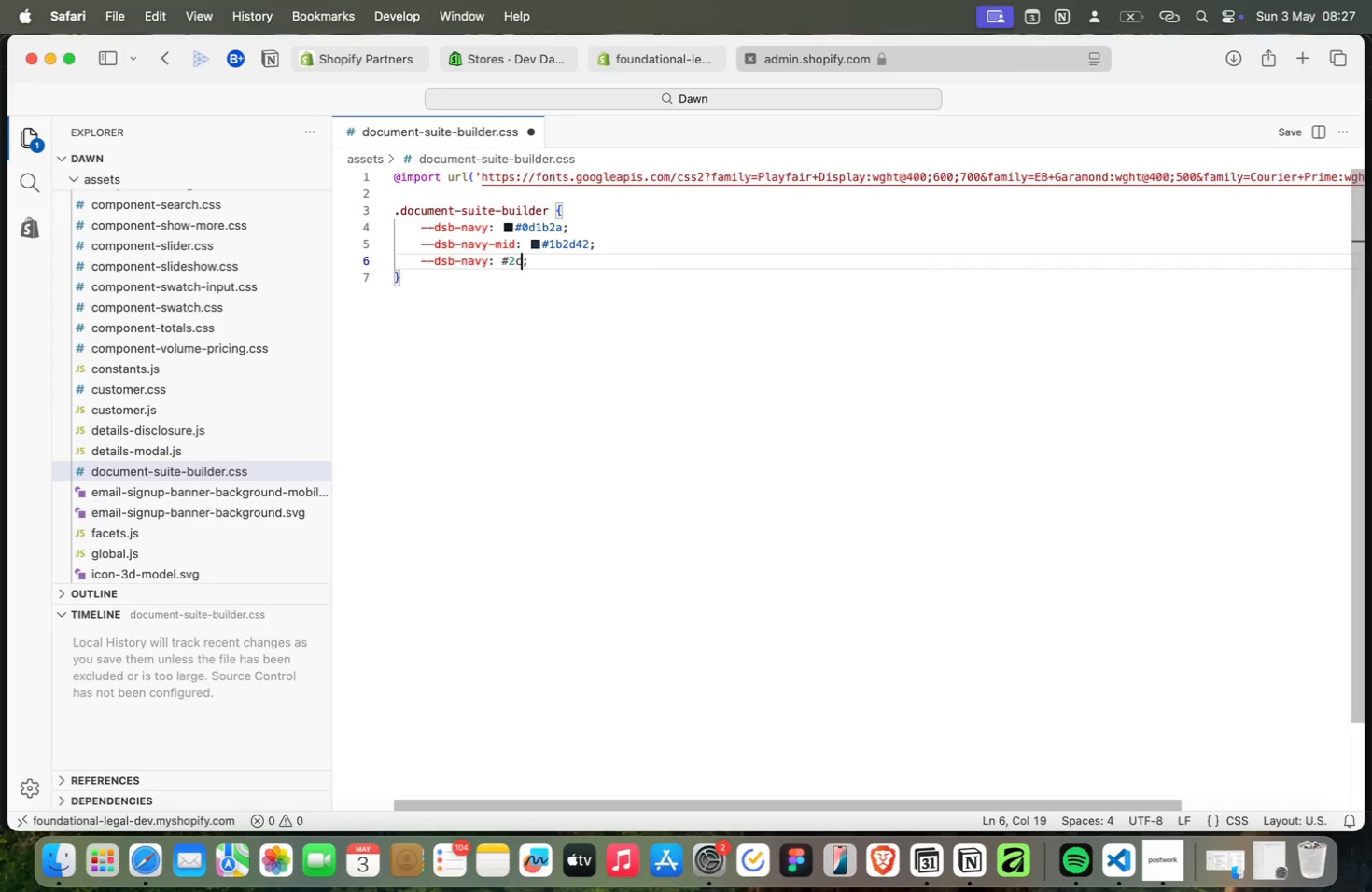 
key(Meta+C)
 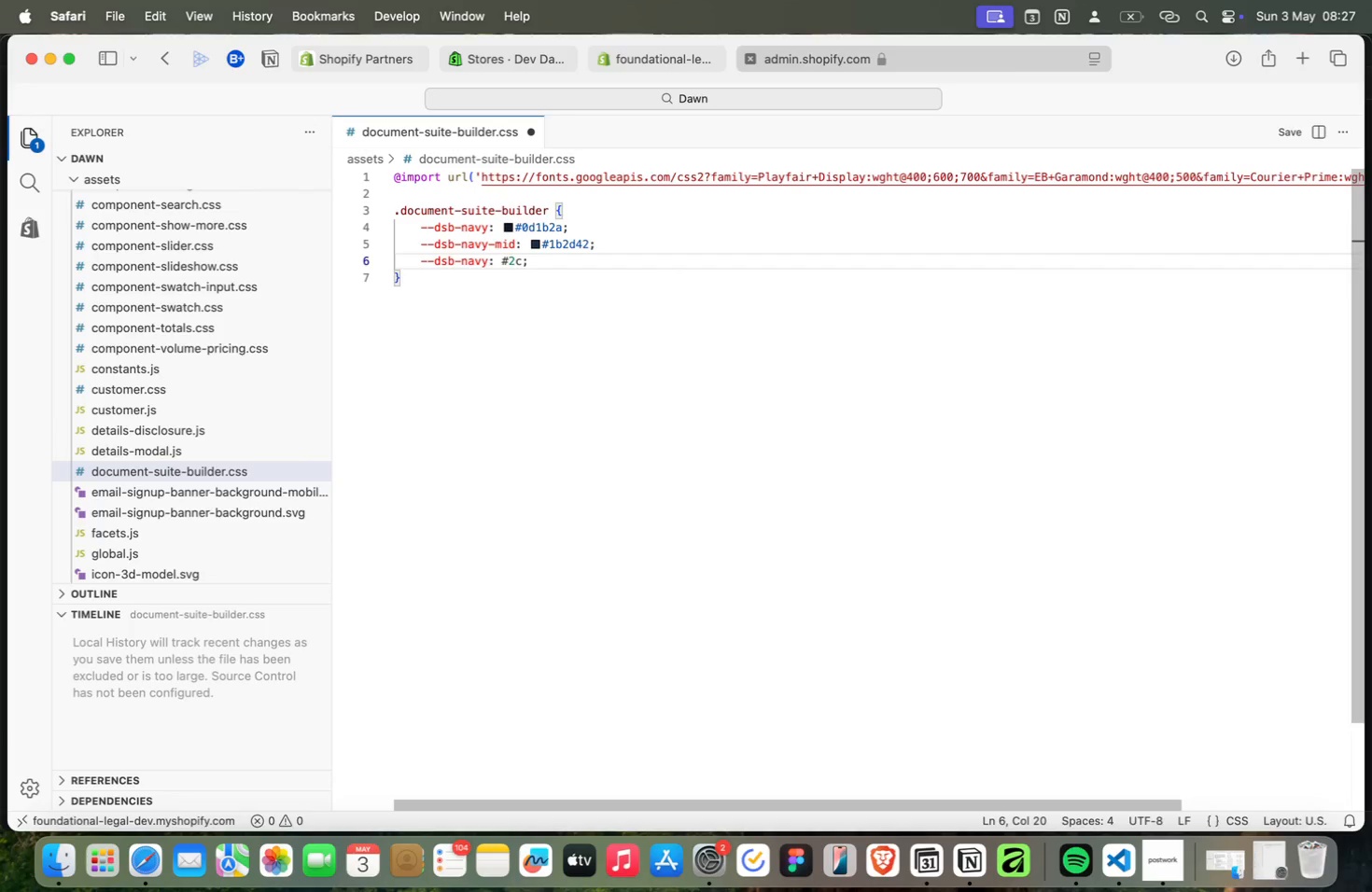 
key(Meta+3)
 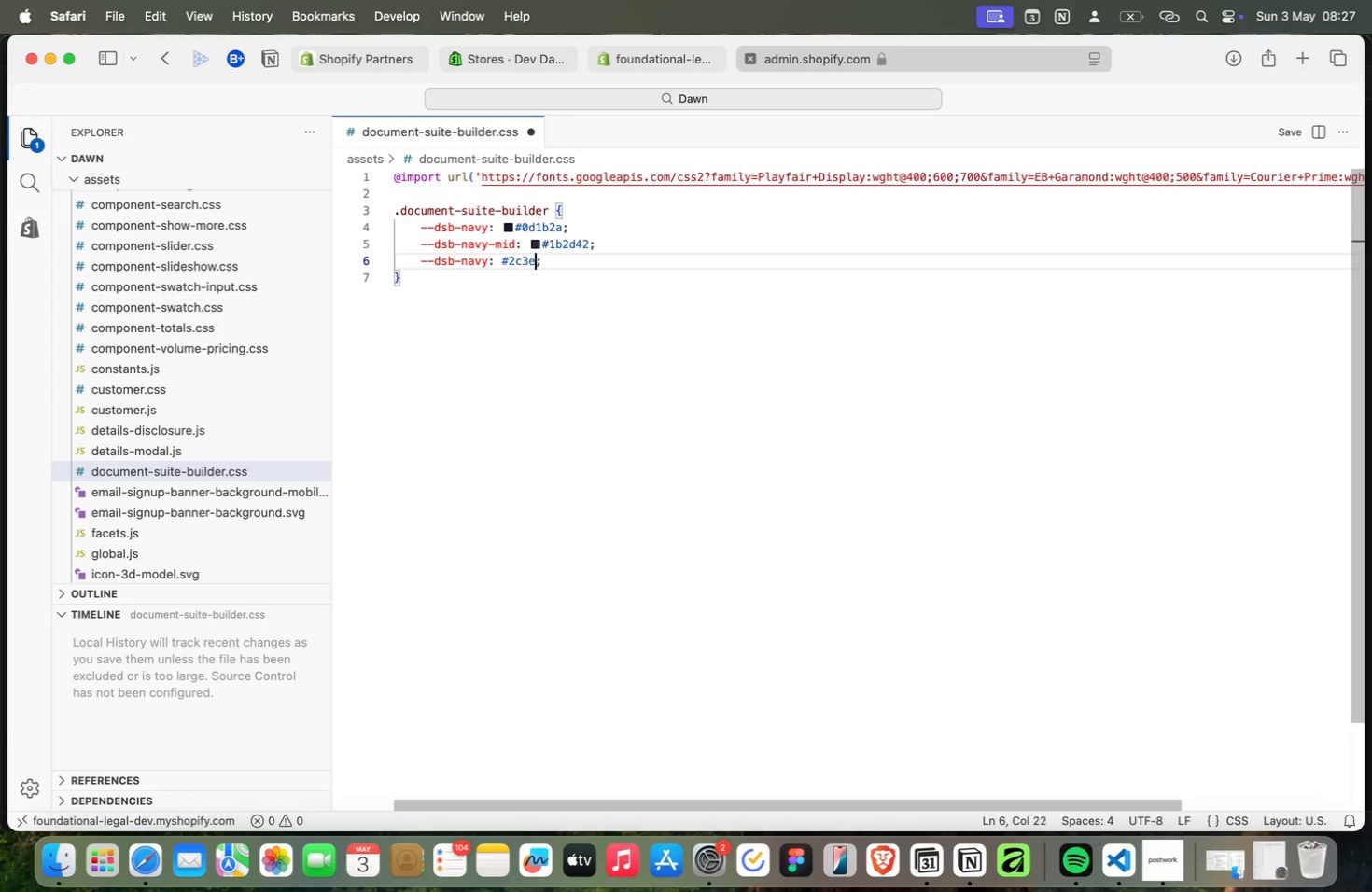 
key(Meta+E)
 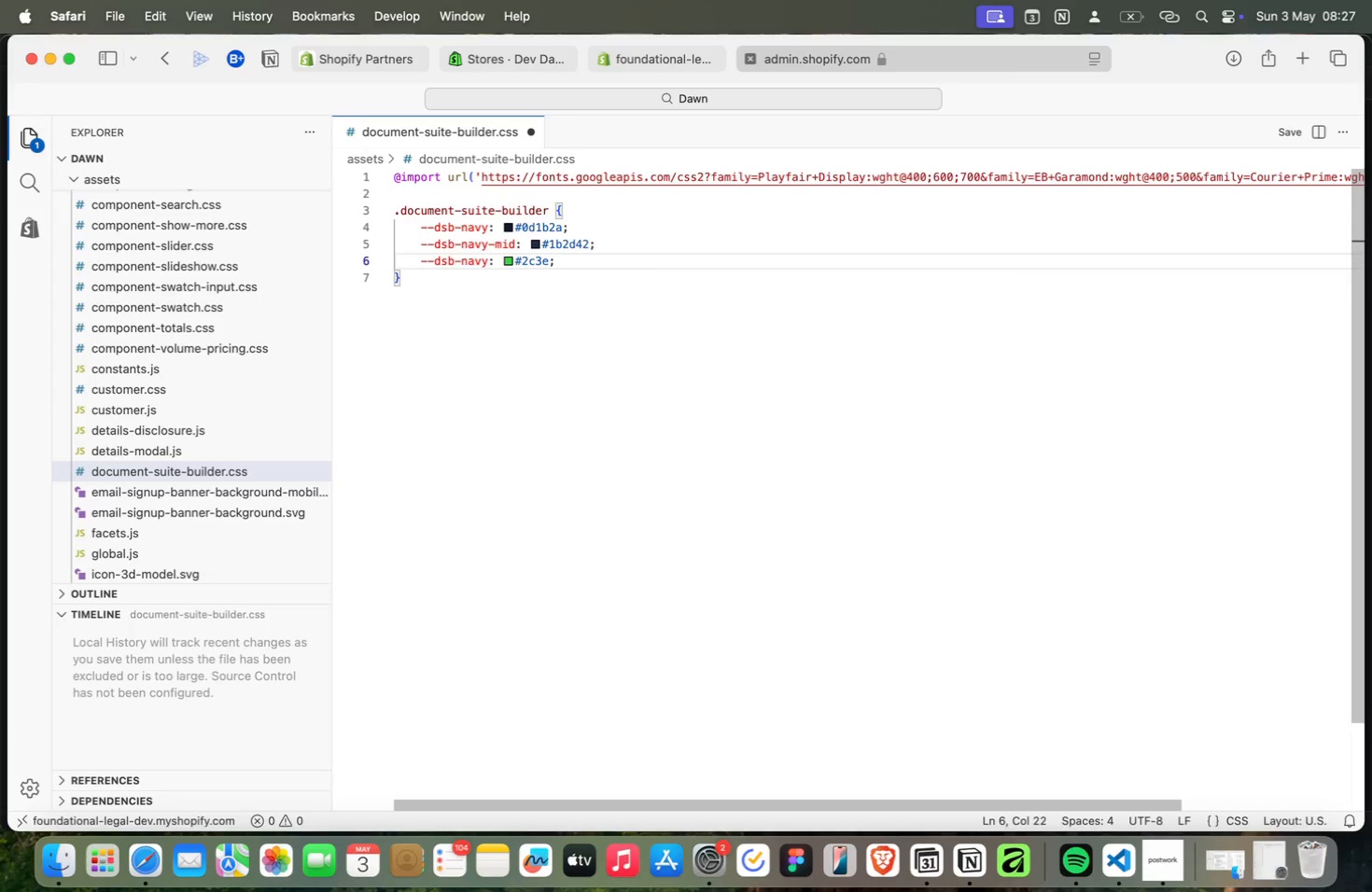 
key(Meta+5)
 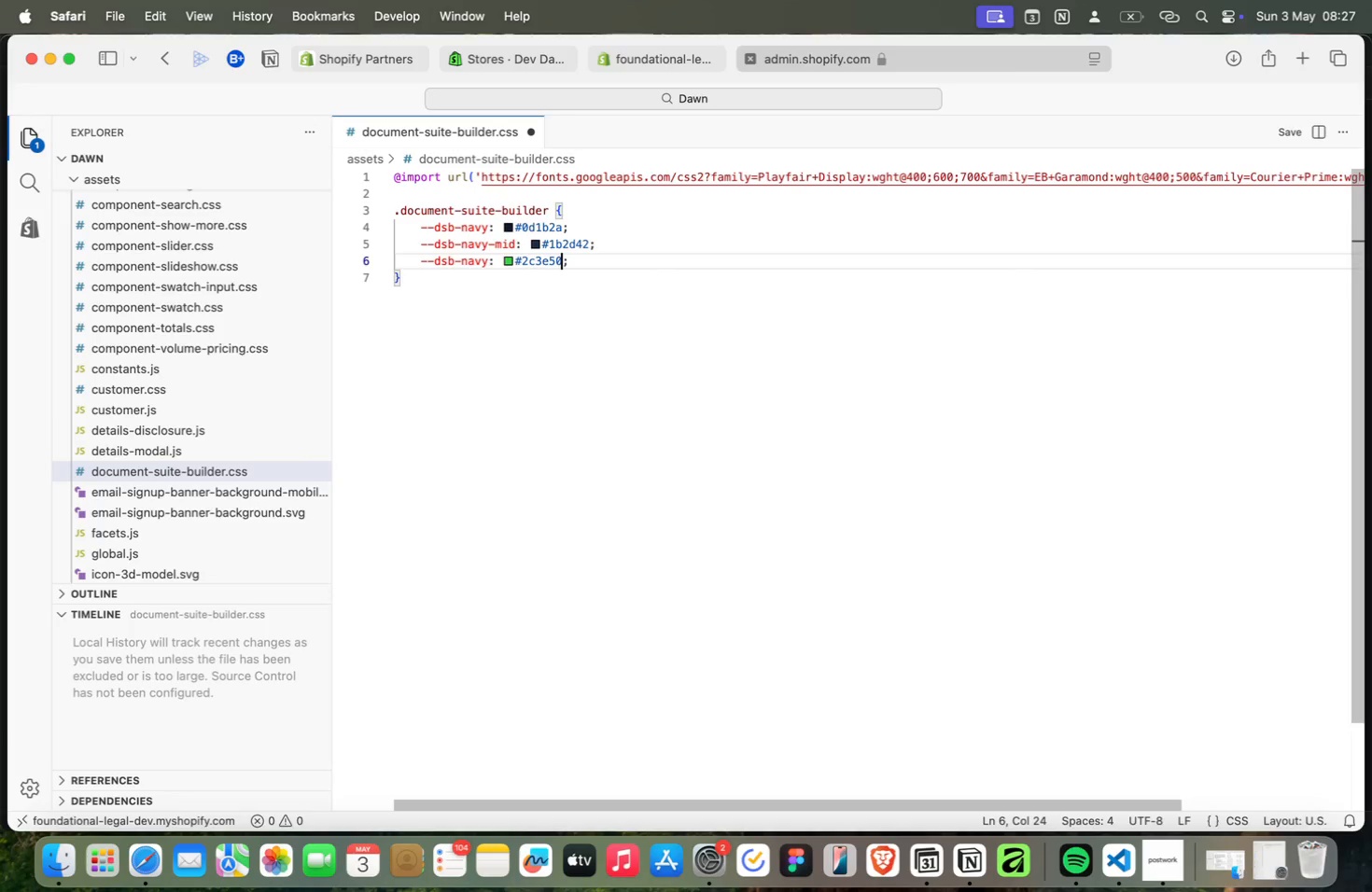 
key(Meta+0)
 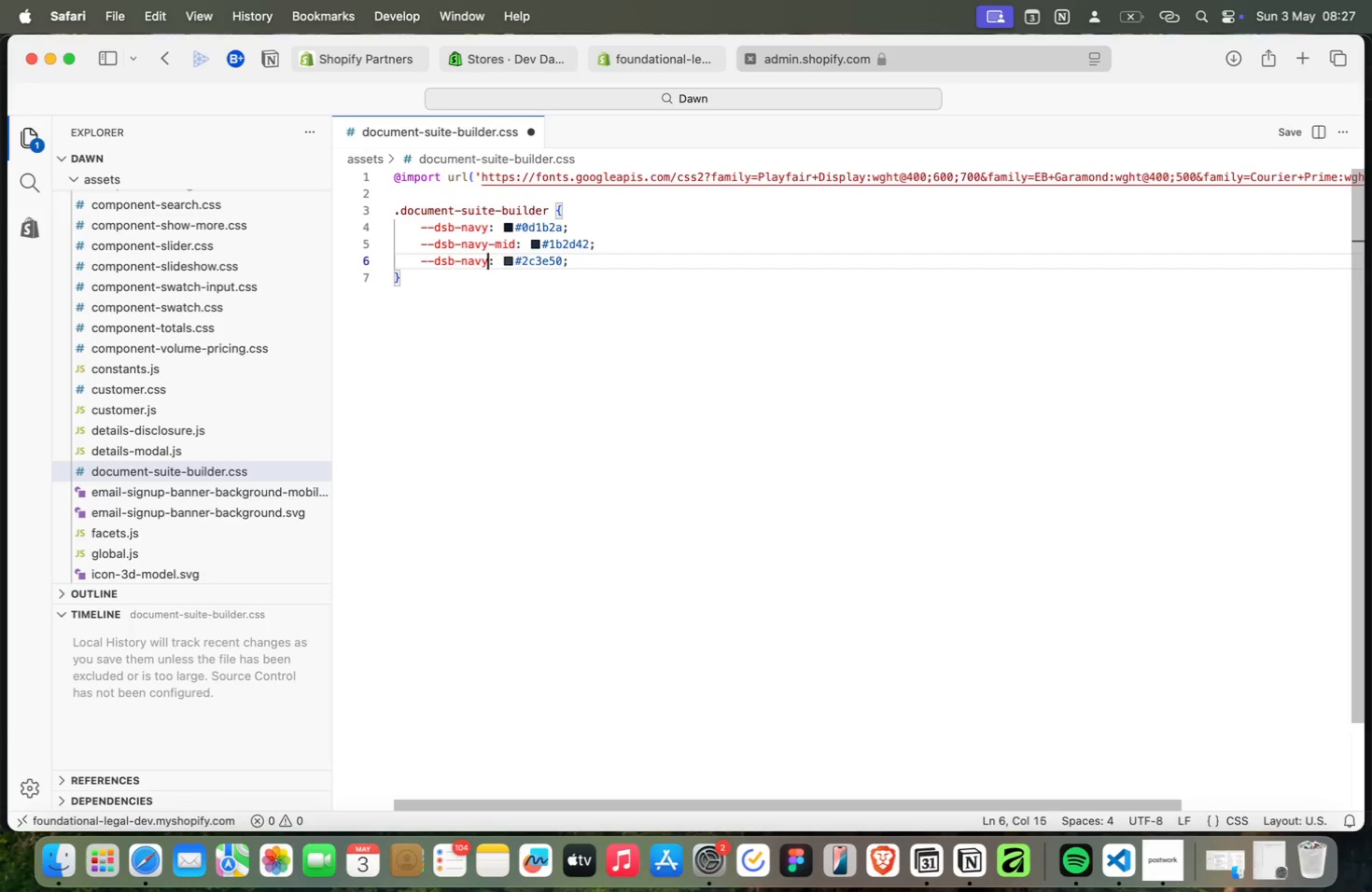 
hold_key(key=ArrowLeft, duration=1.16)
 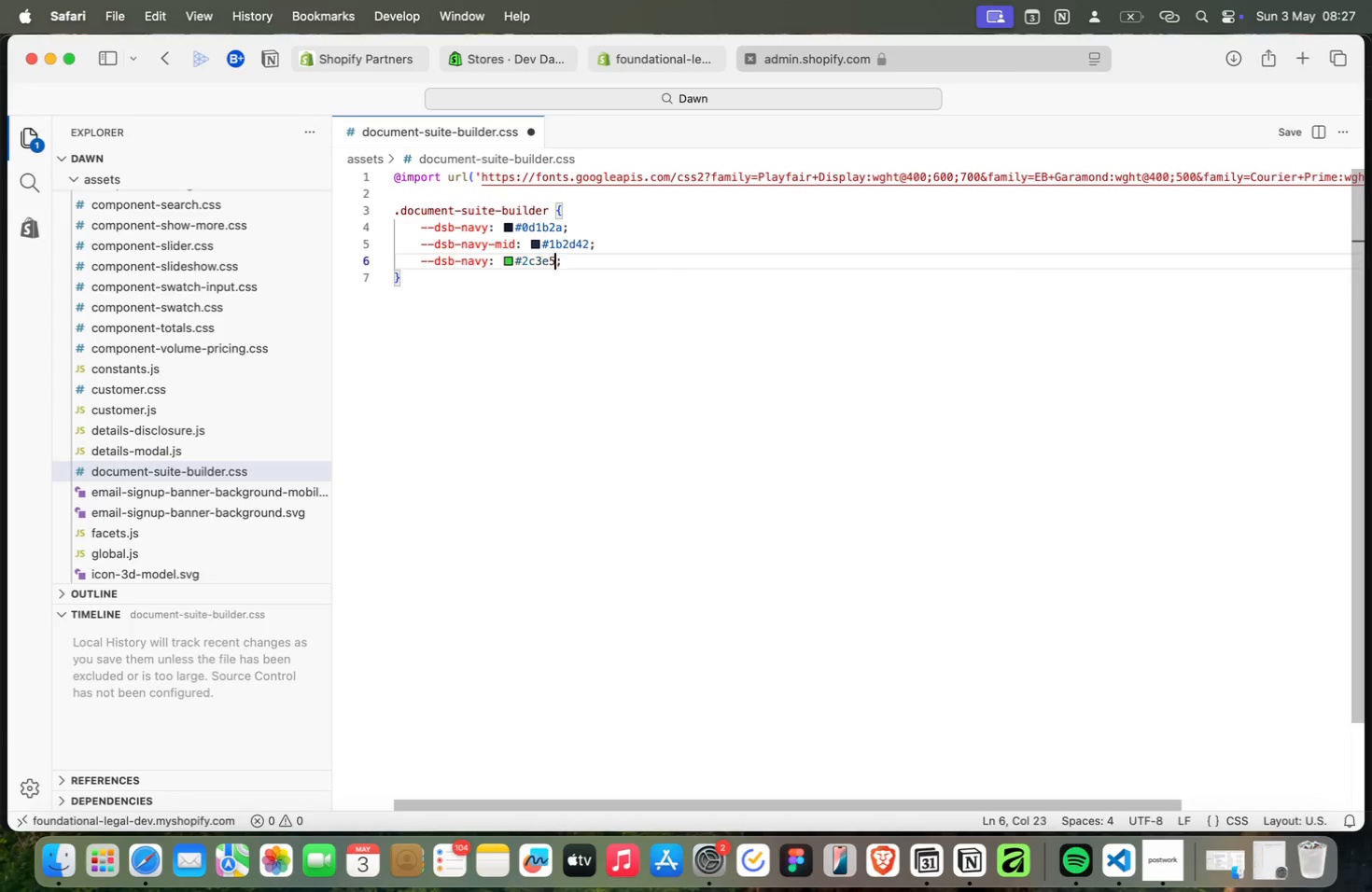 
key(Meta+Backspace)
 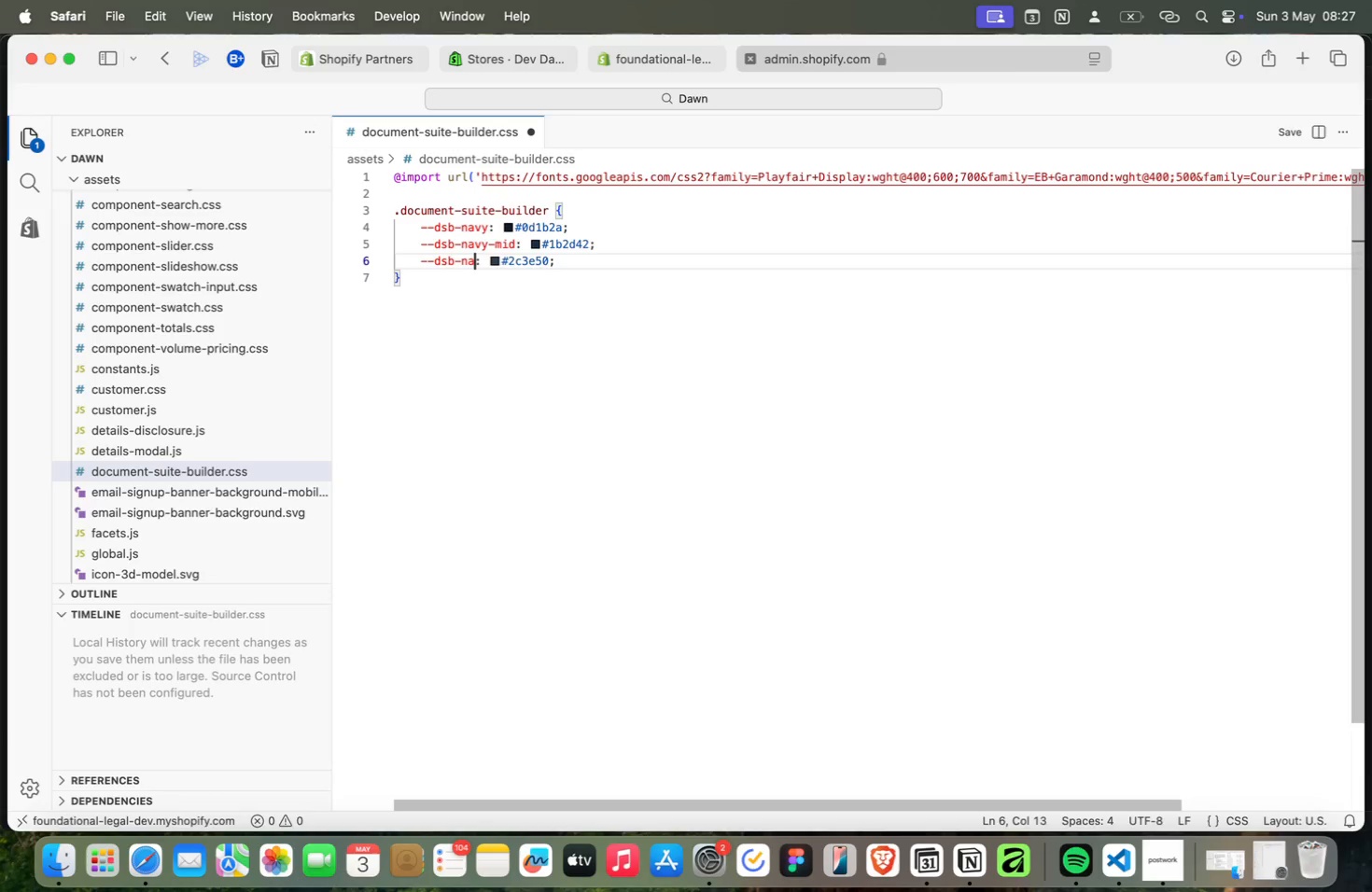 
key(Meta+Backspace)
 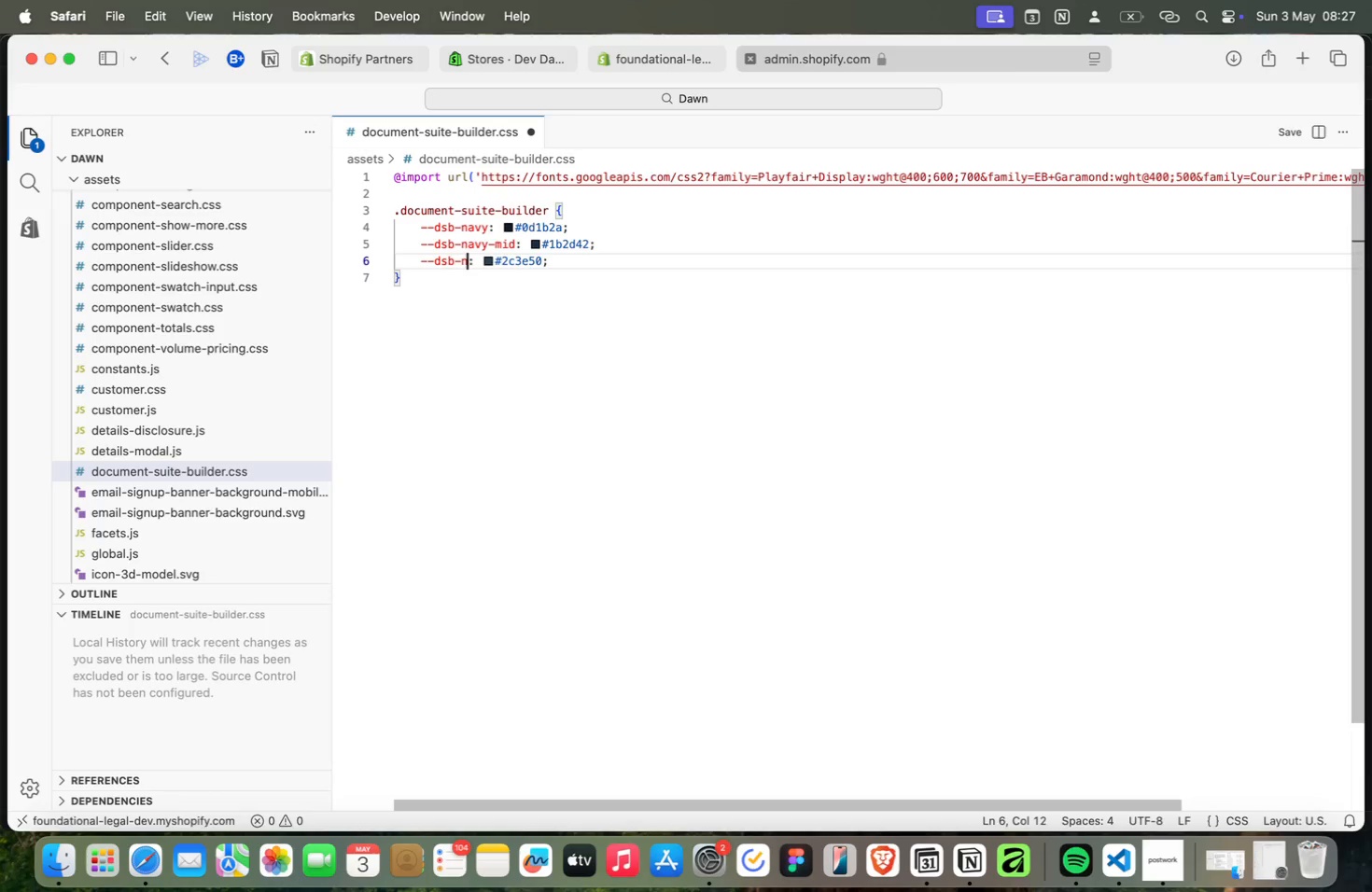 
key(Meta+Backspace)
 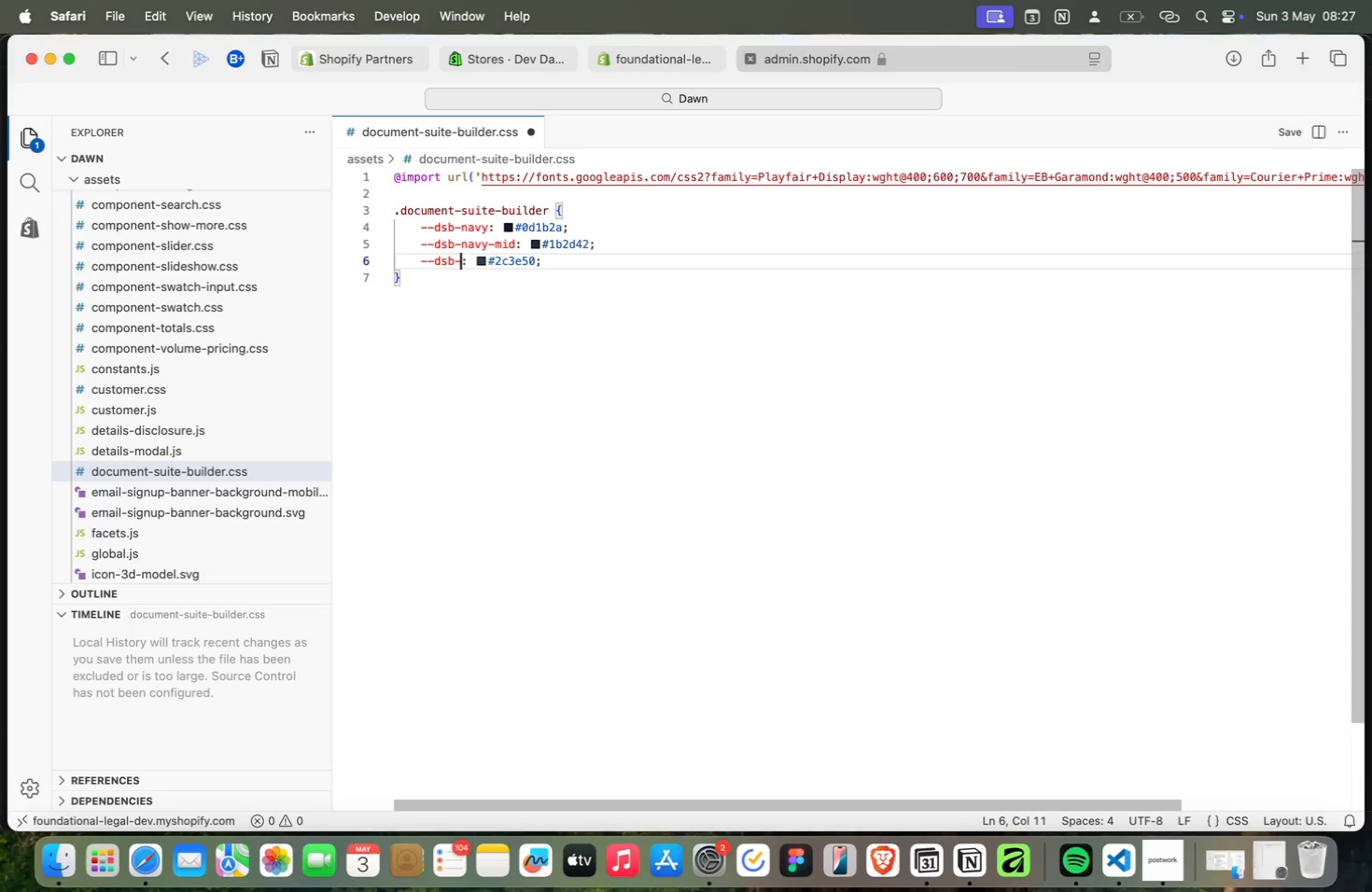 
key(Meta+Backspace)
 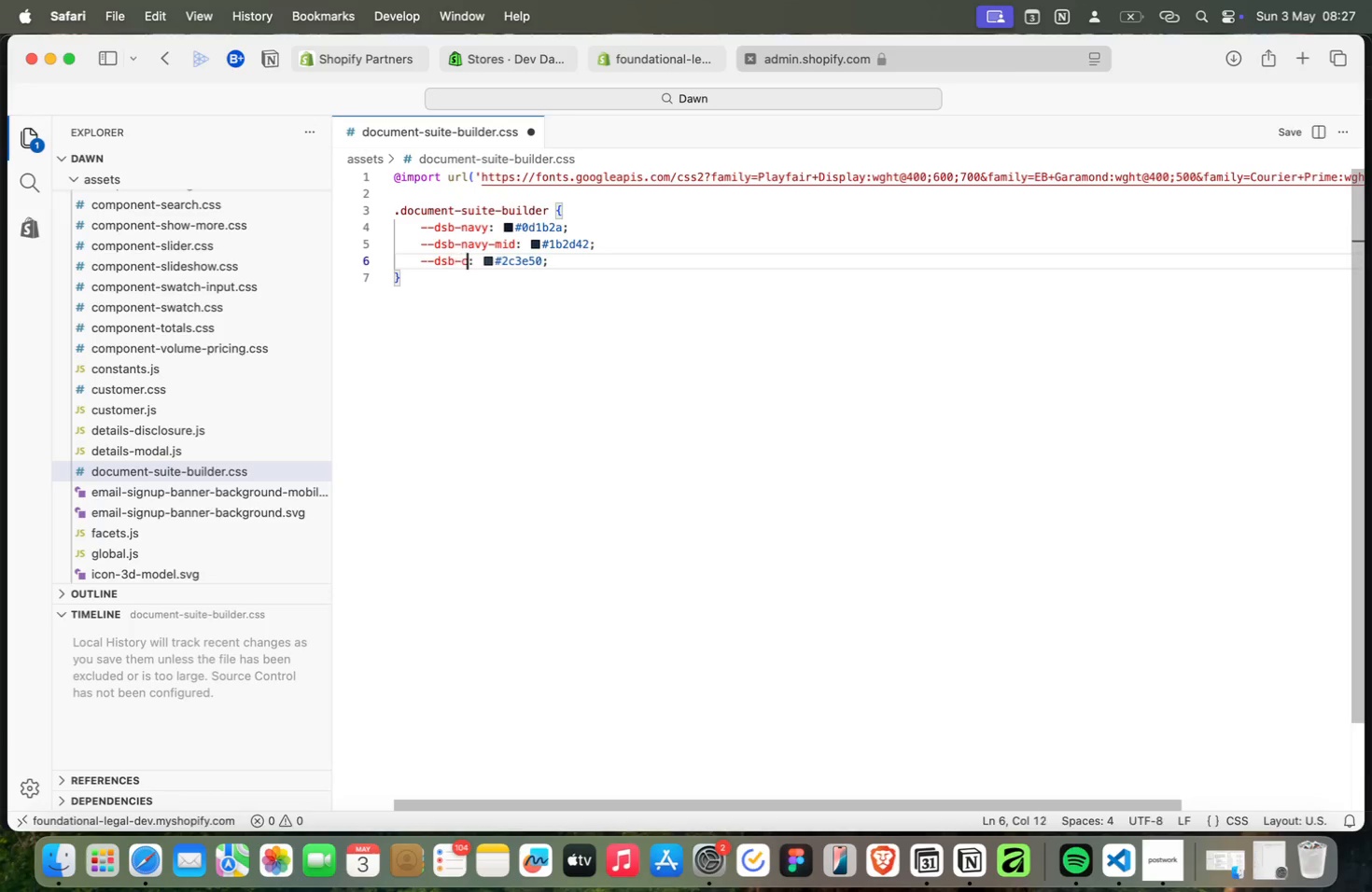 
key(Meta+C)
 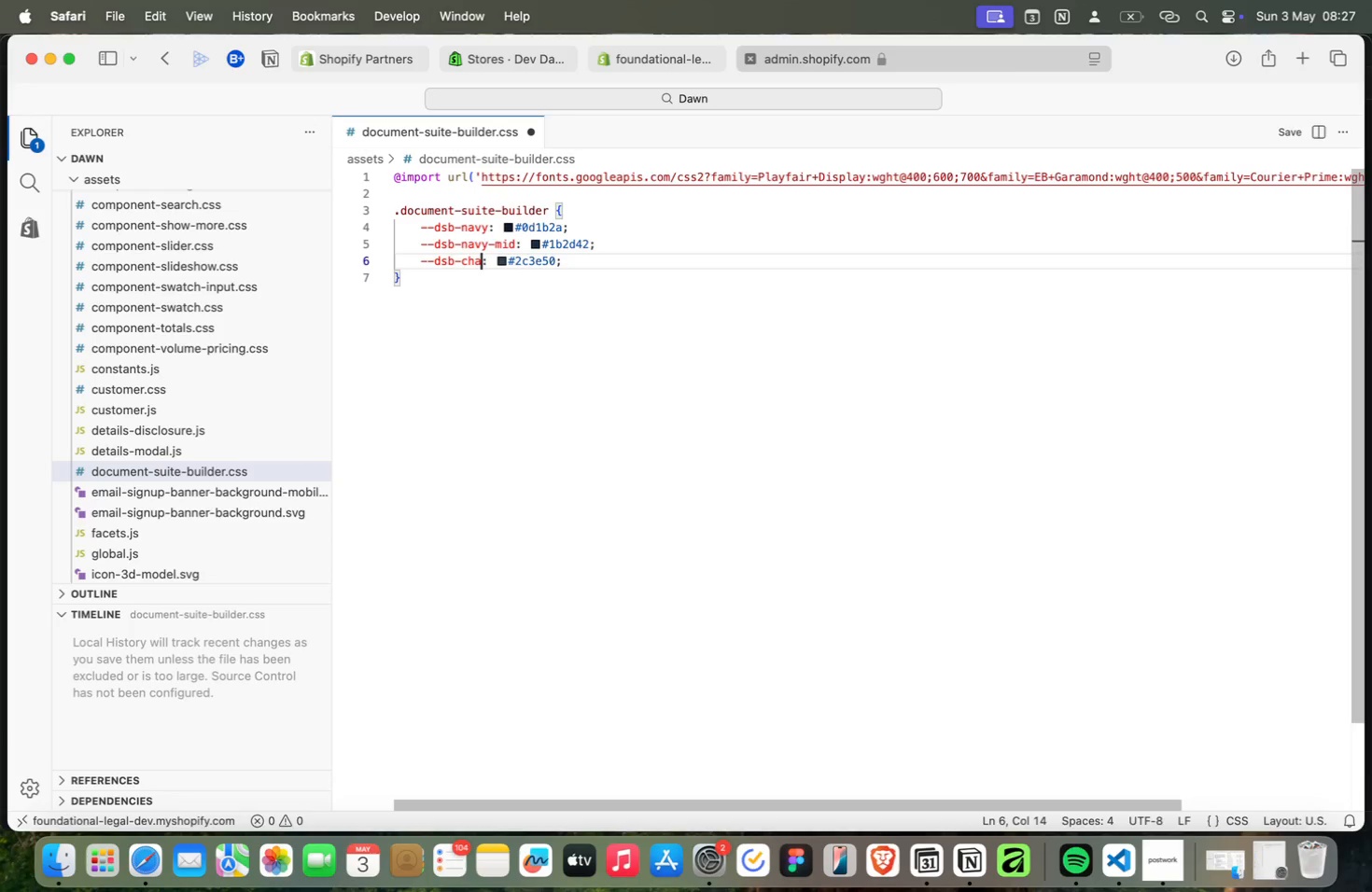 
key(Meta+H)
 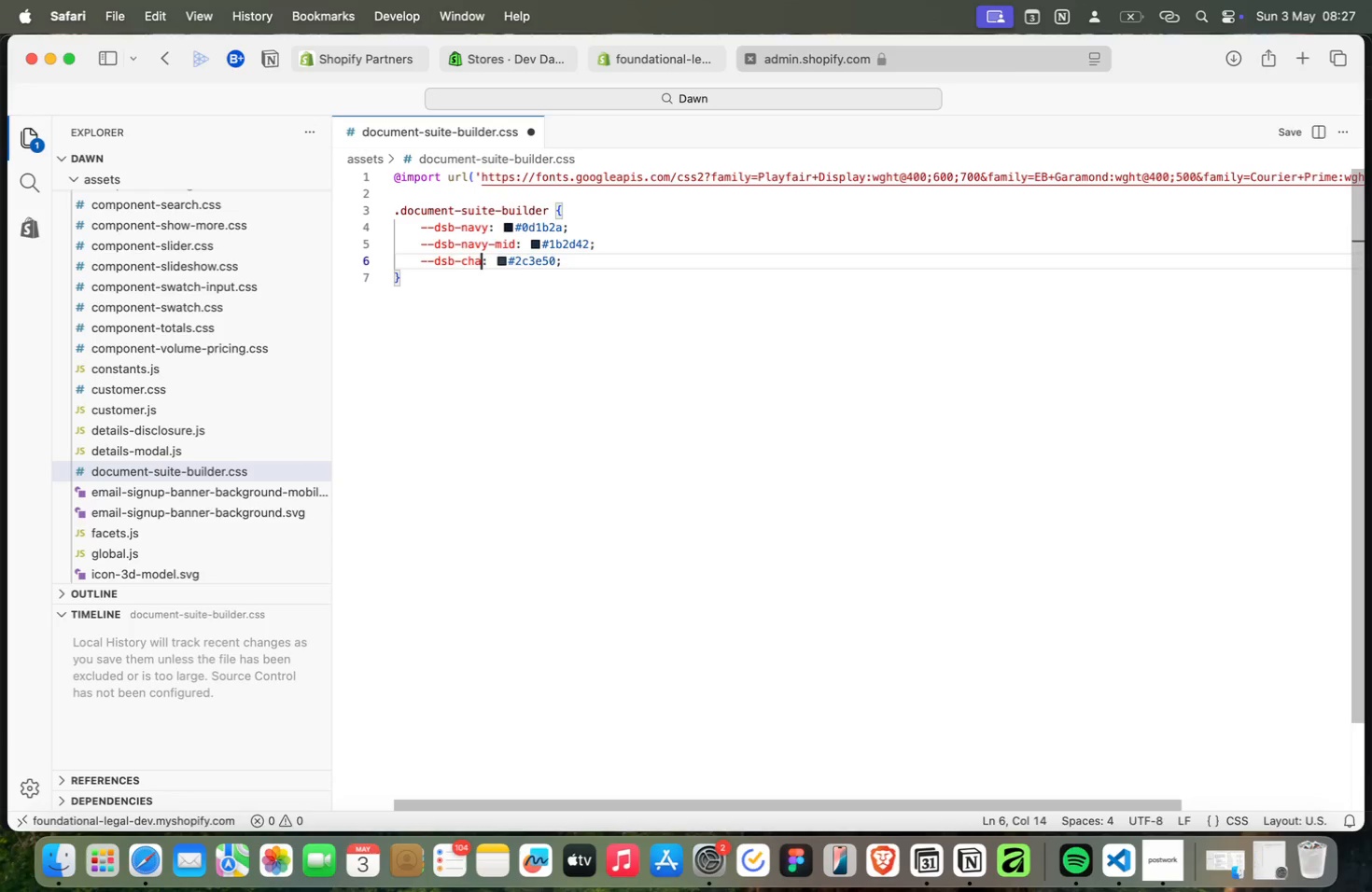 
key(Meta+A)
 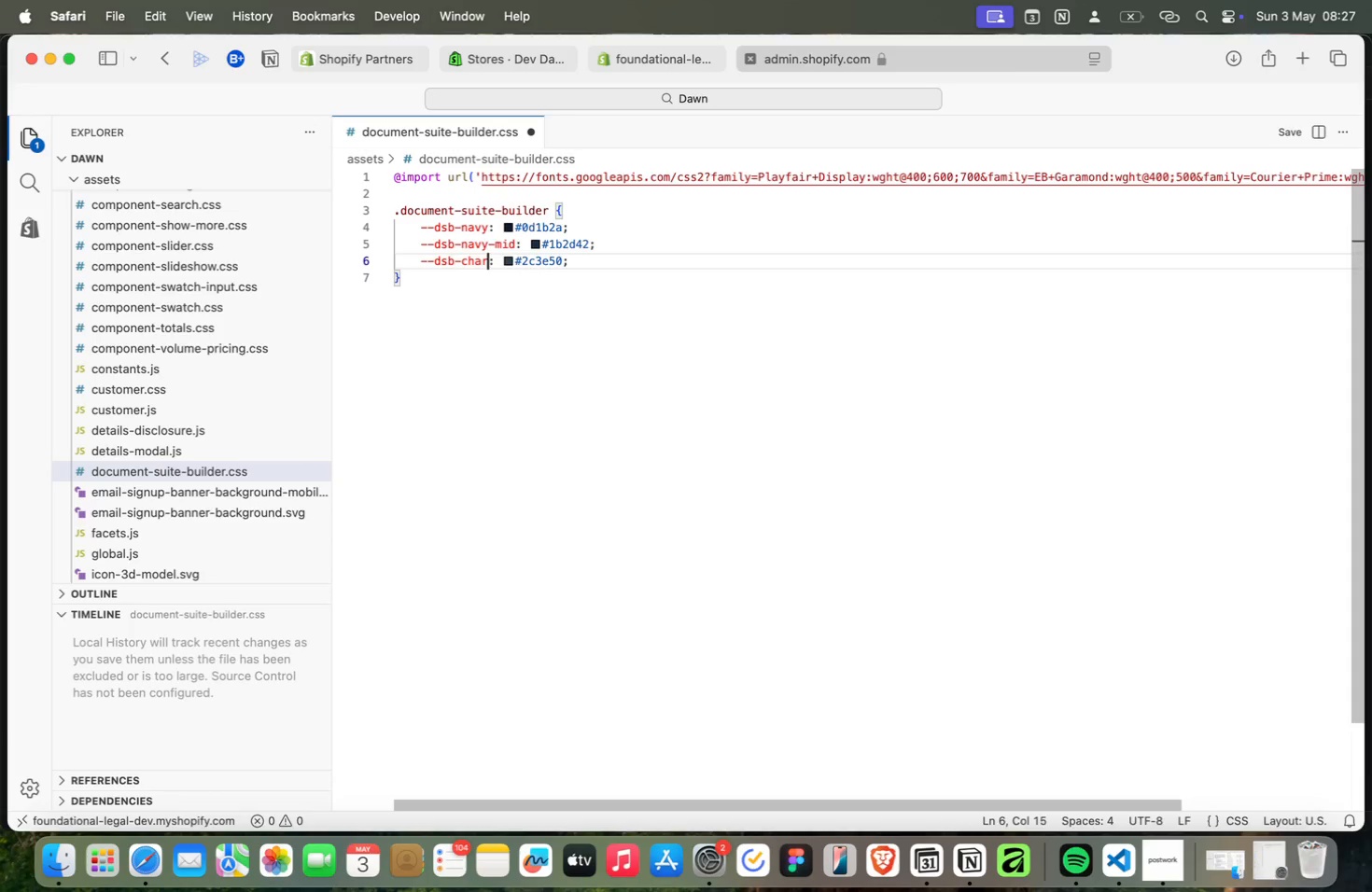 
key(Meta+R)
 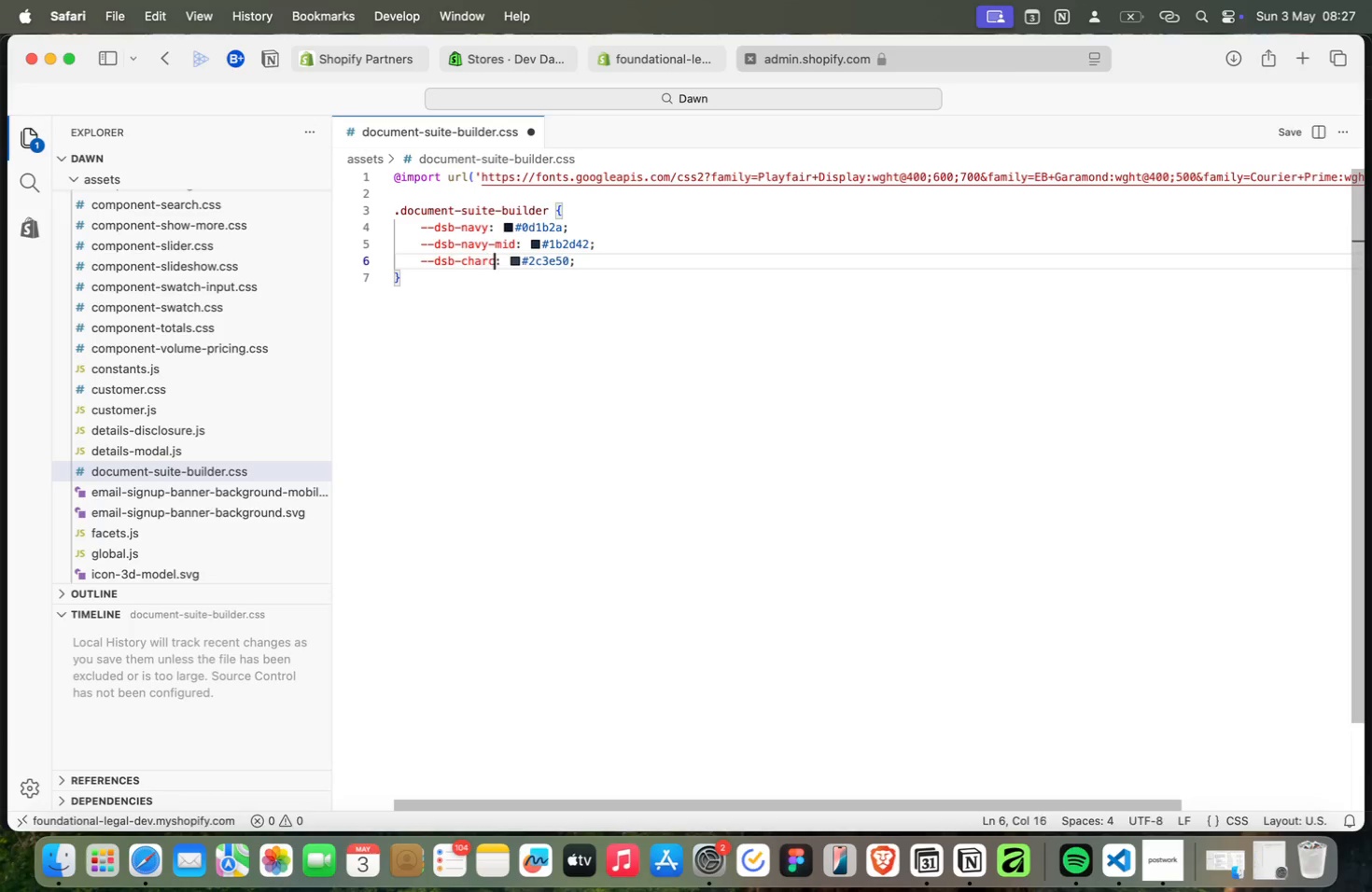 
key(Meta+C)
 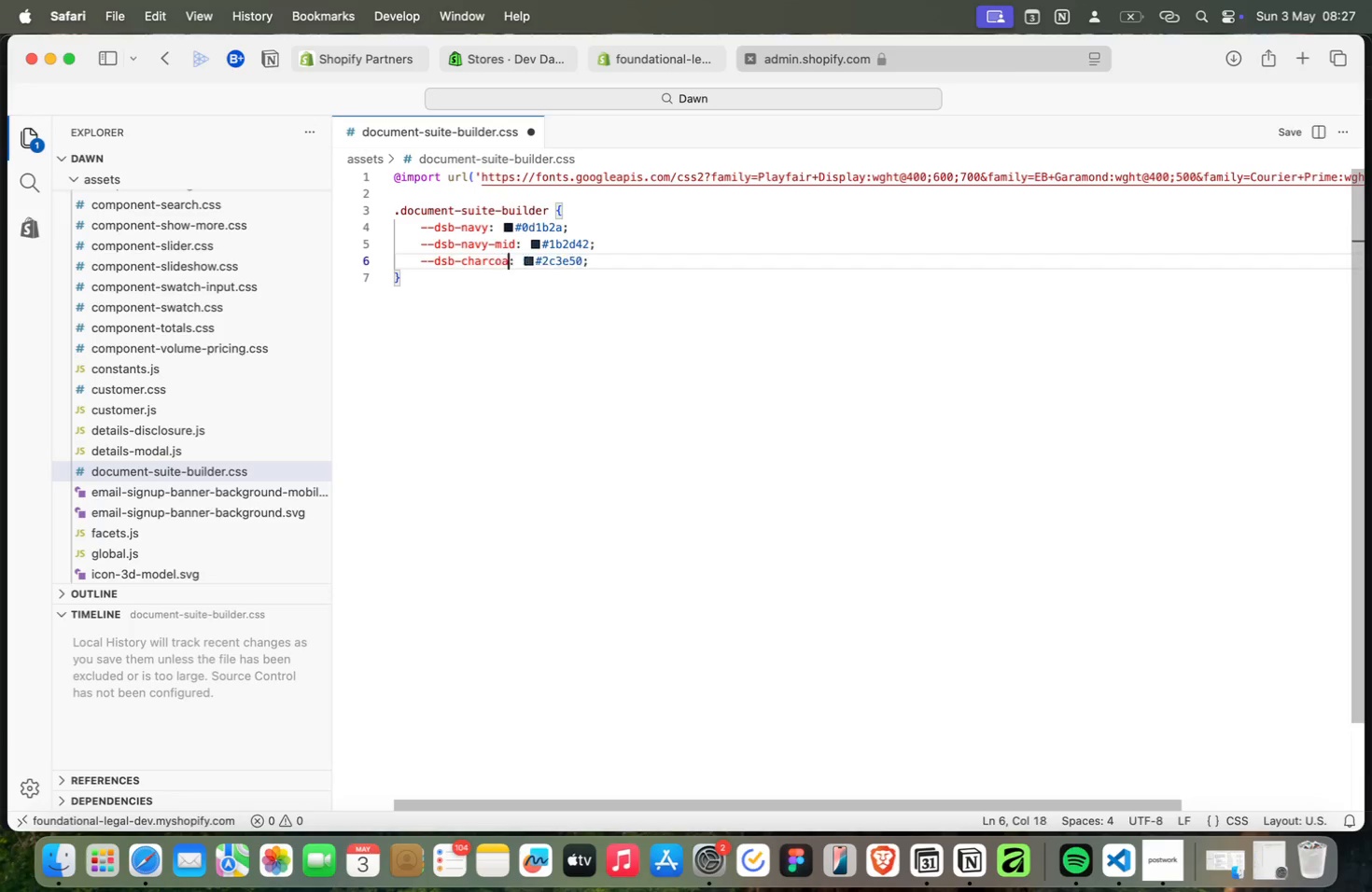 
key(Meta+O)
 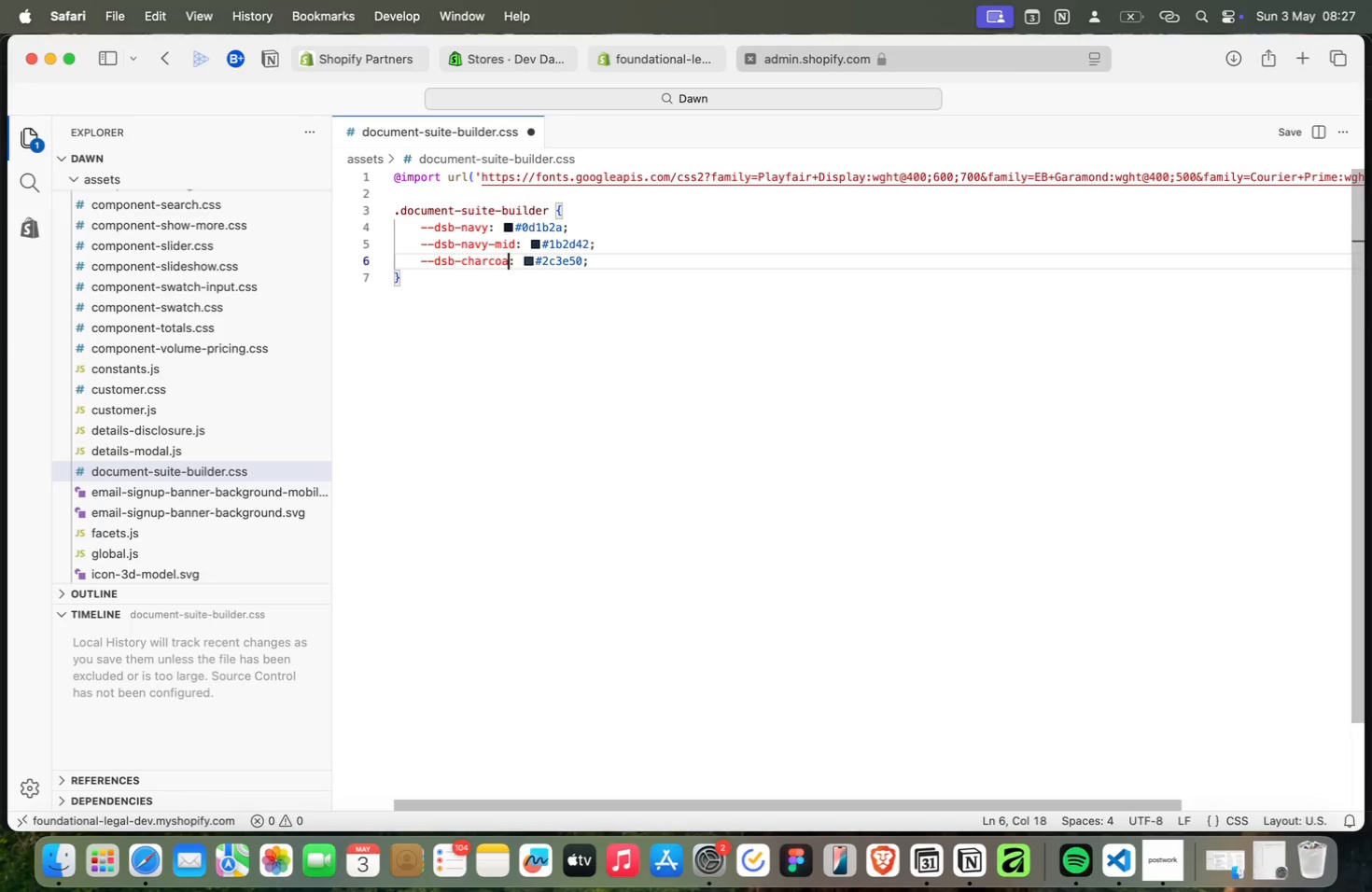 
key(Meta+A)
 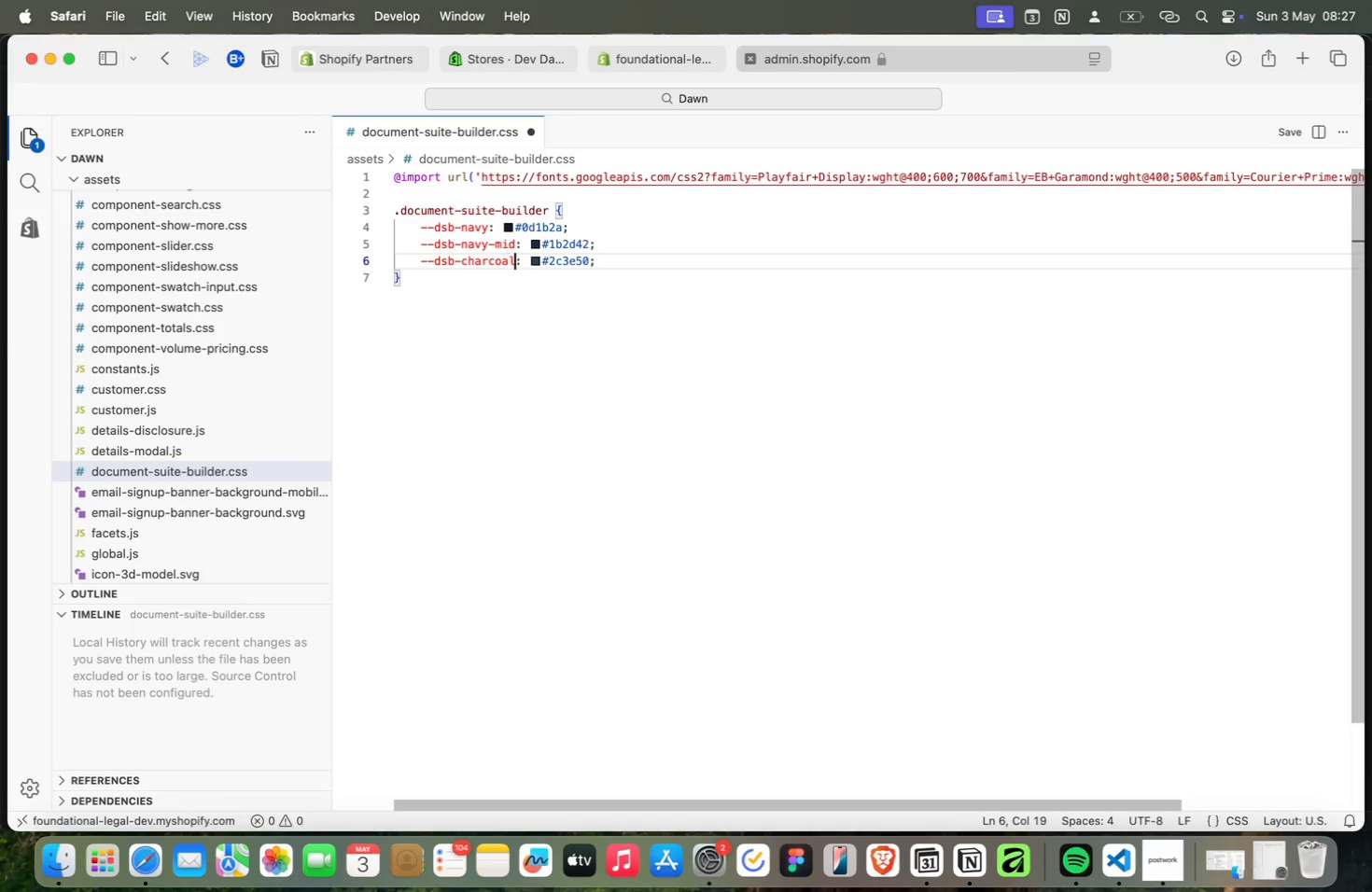 
key(Meta+L)
 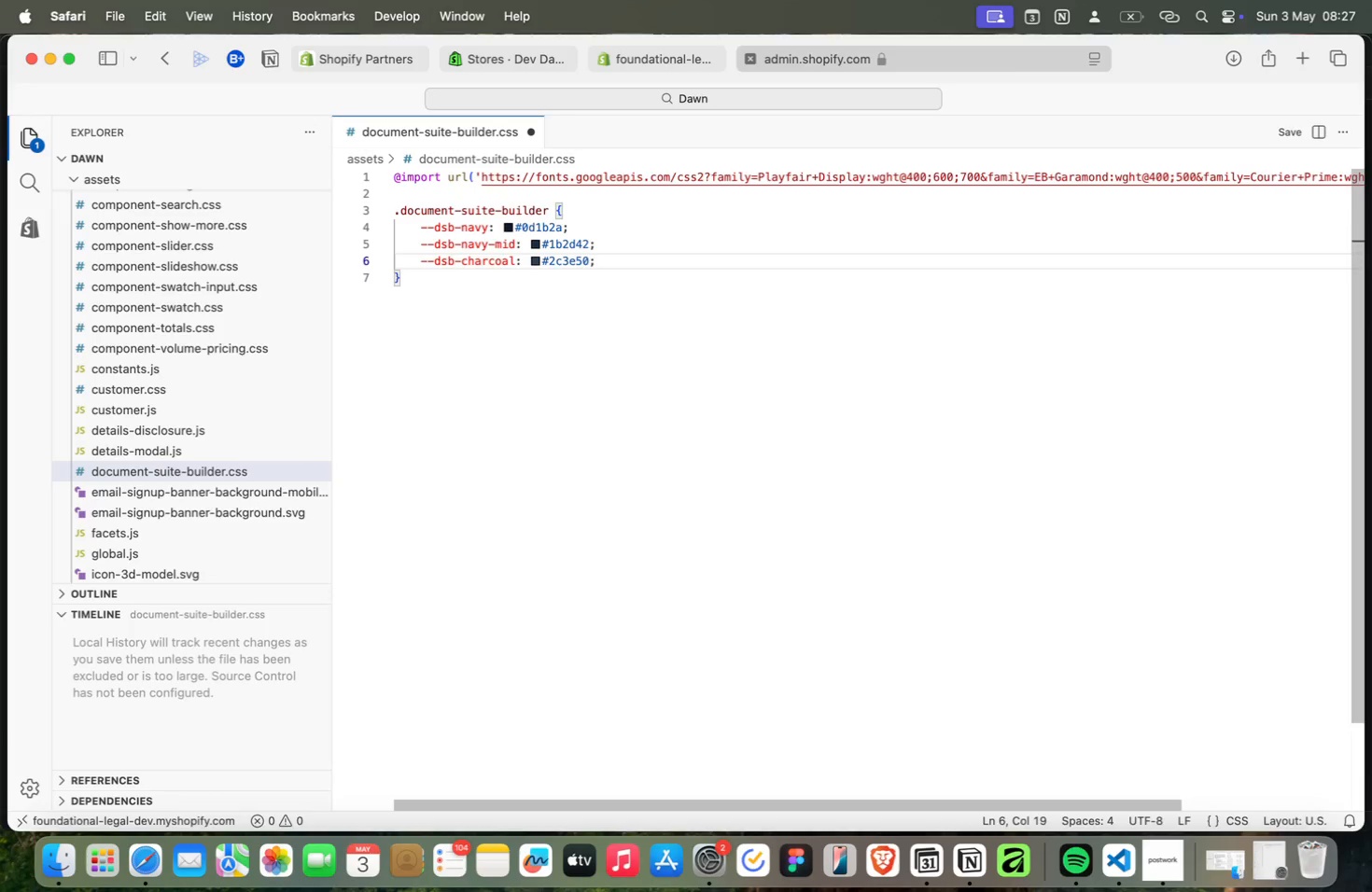 
key(Meta+ArrowRight)
 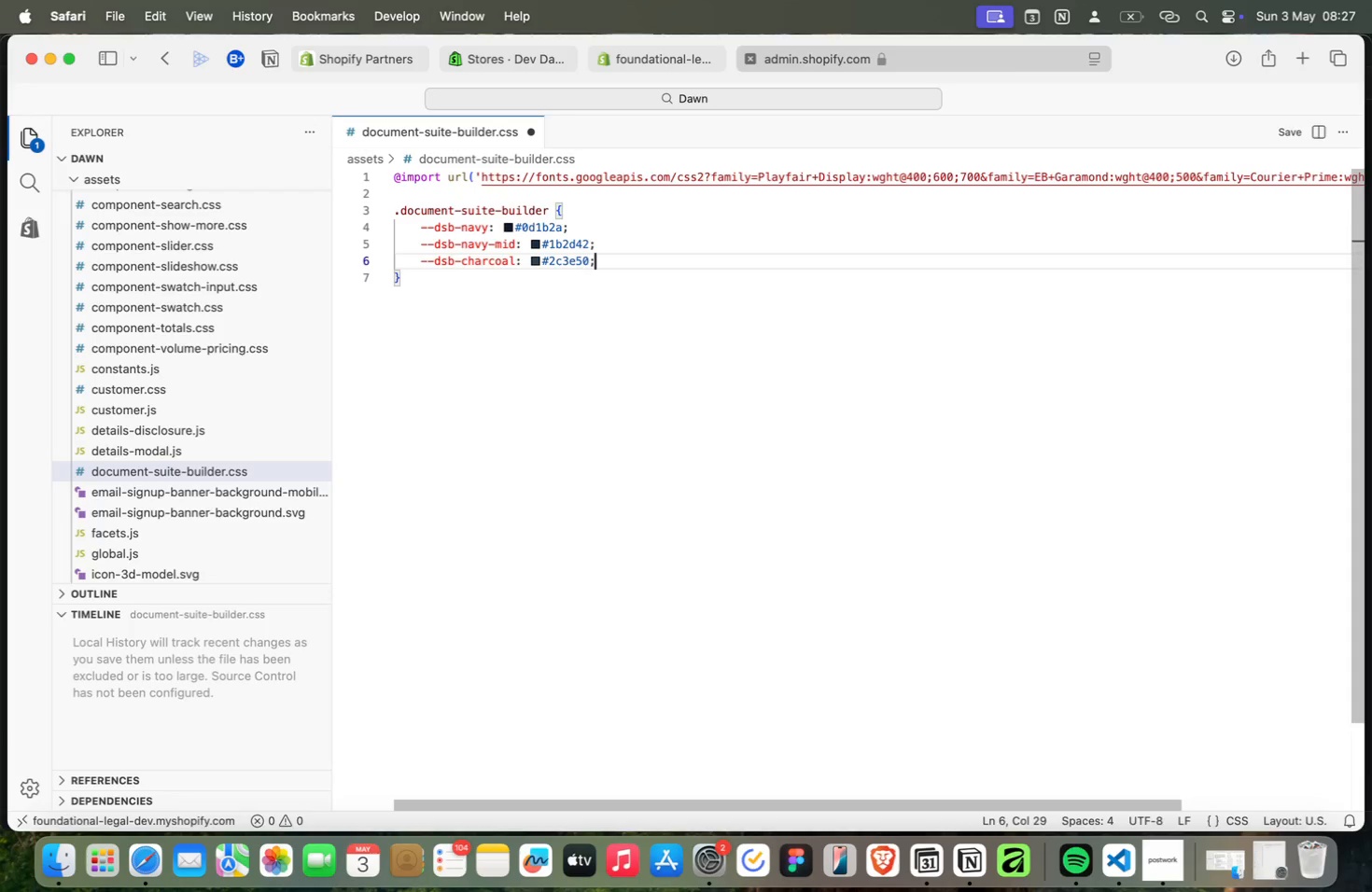 
key(Meta+Enter)
 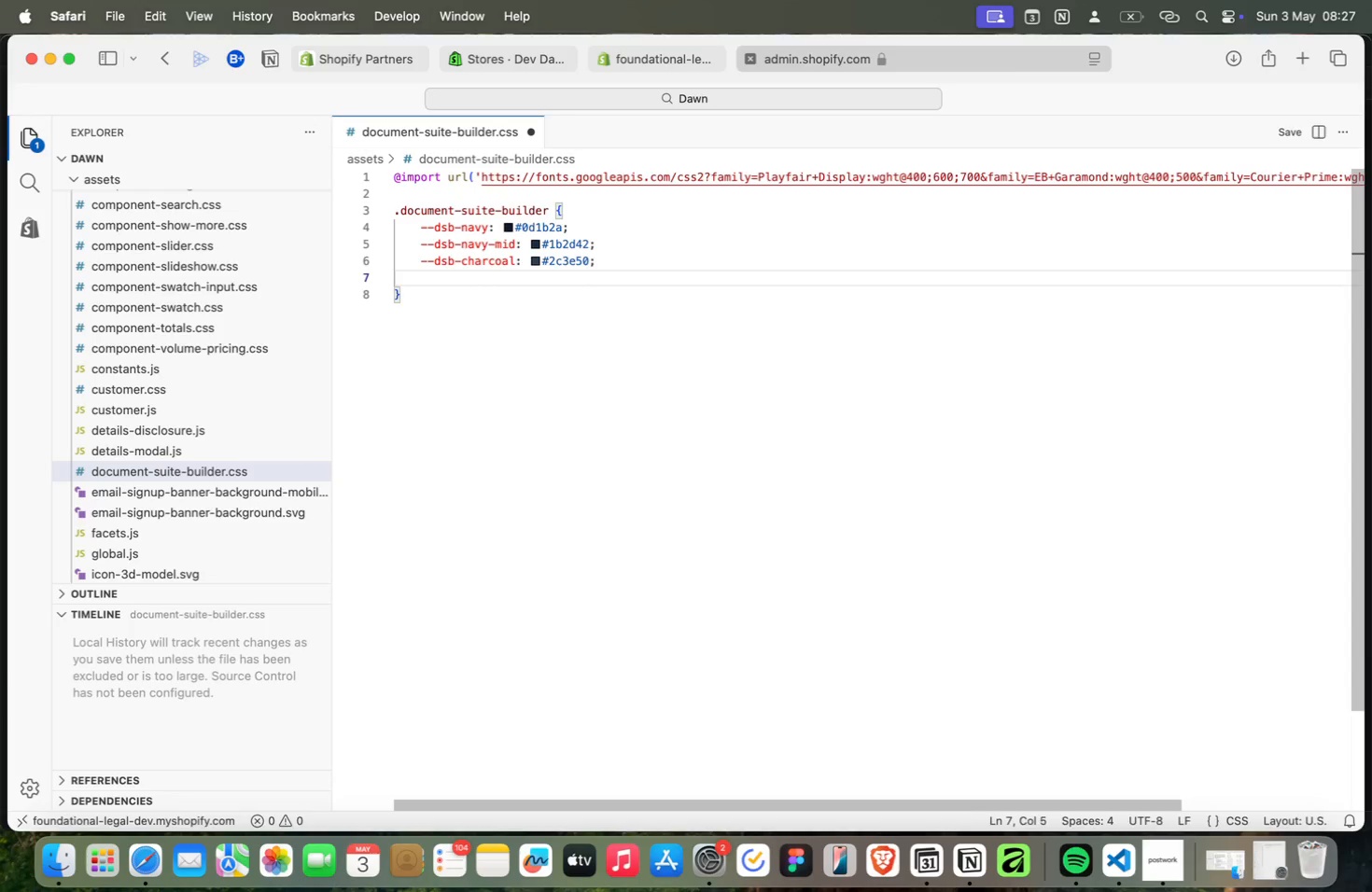 
key(Meta+V)
 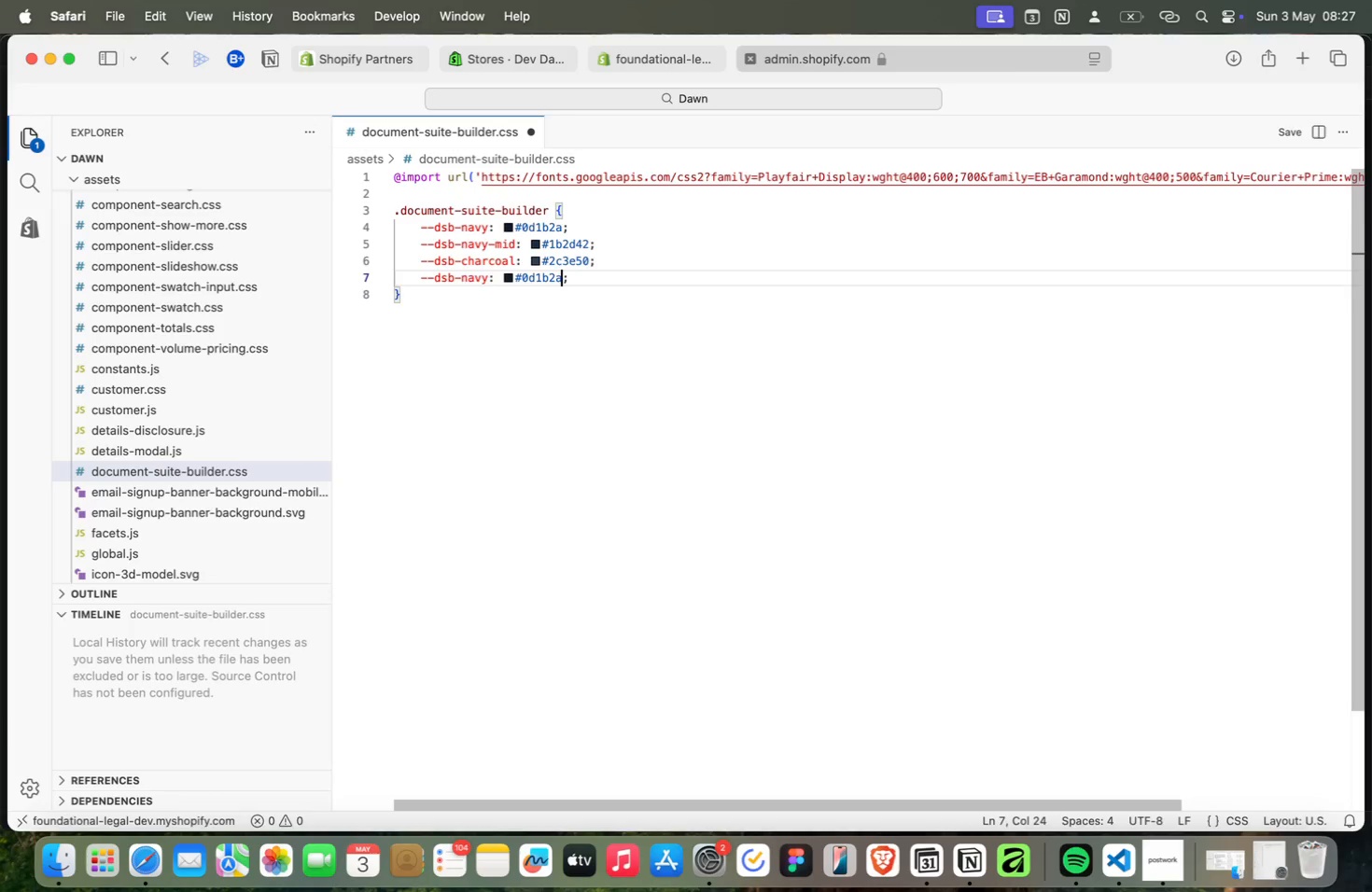 
key(Meta+ArrowLeft)
 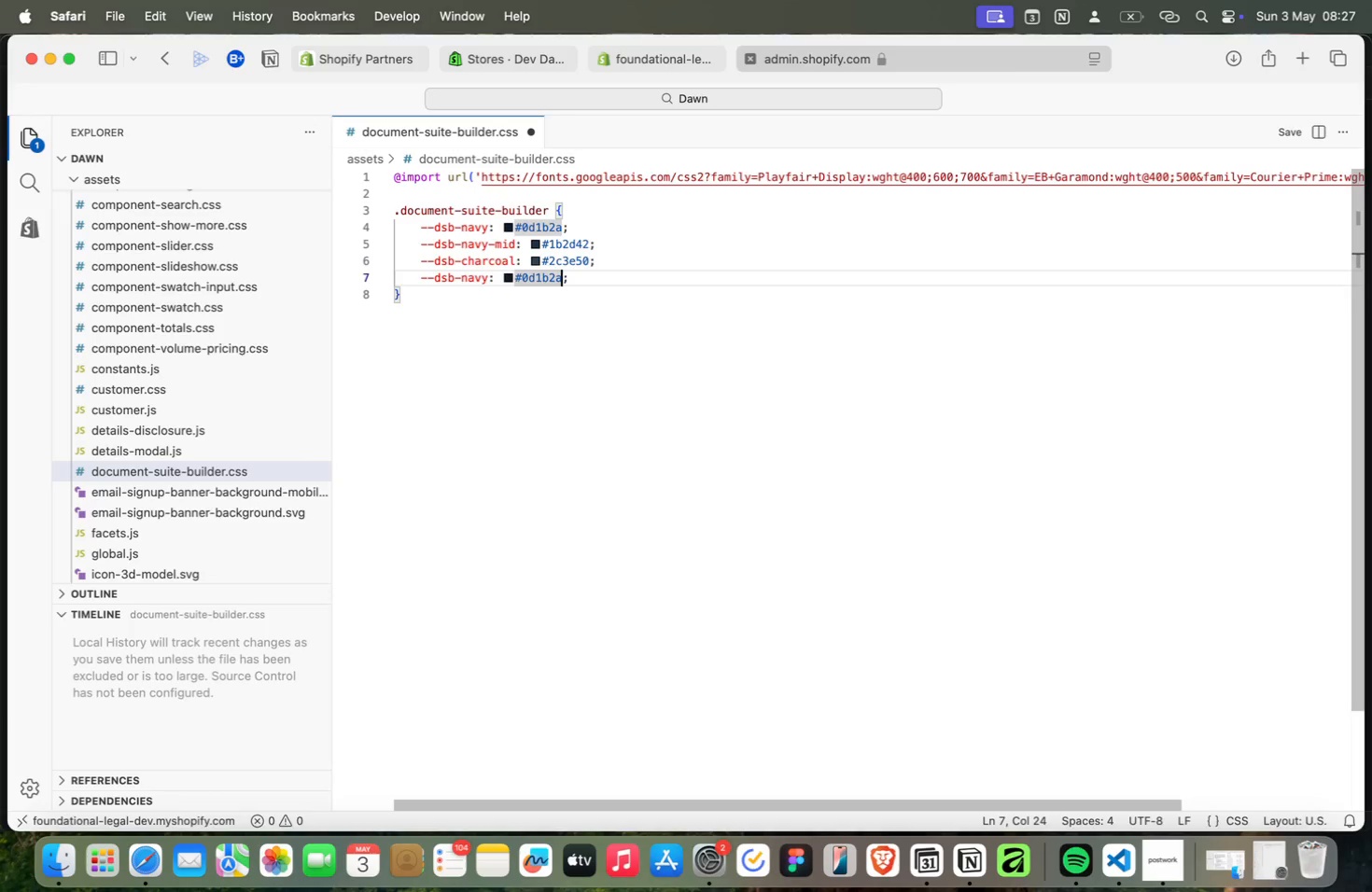 
wait(6.51)
 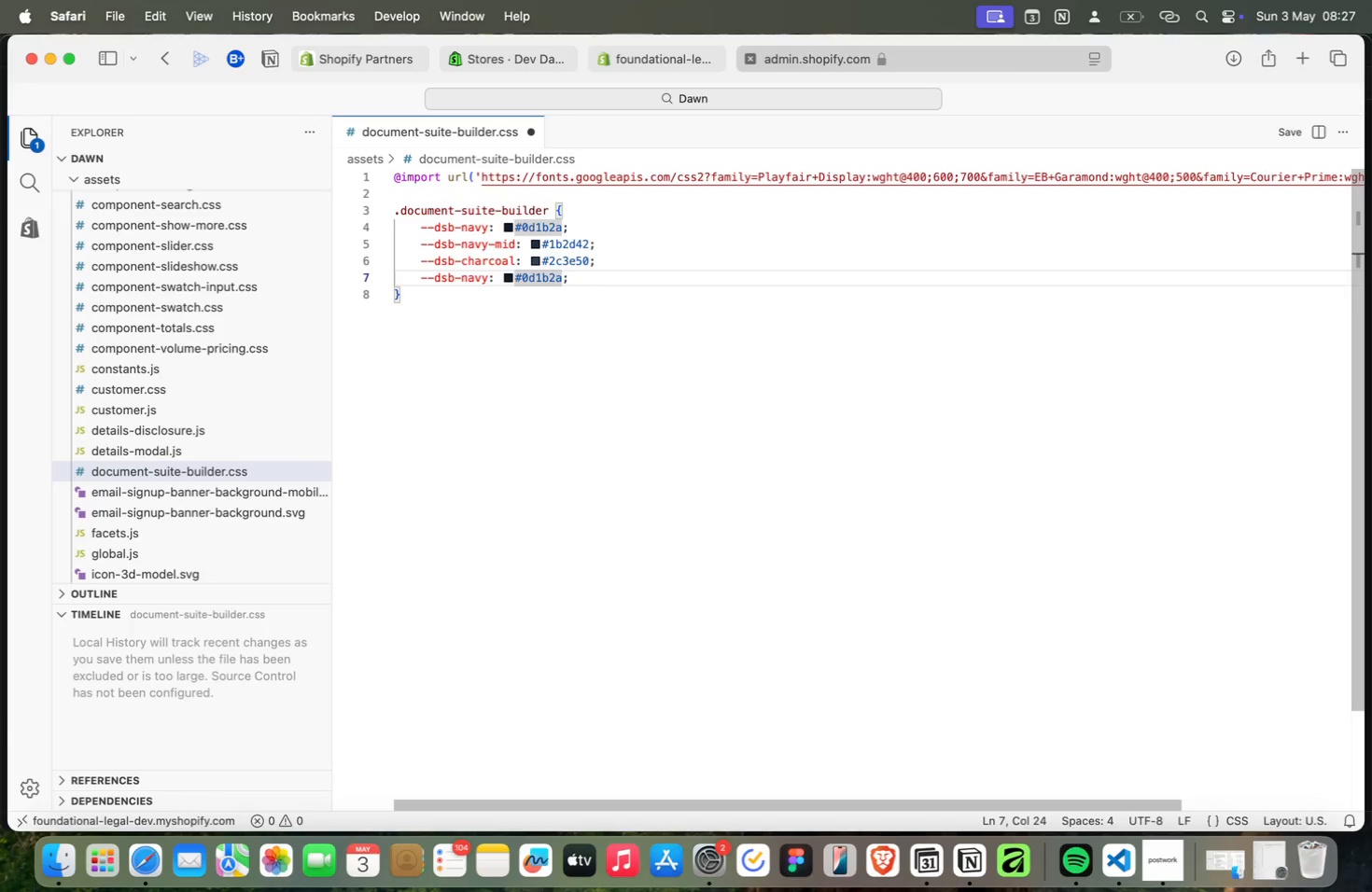 
key(Meta+Backspace)
 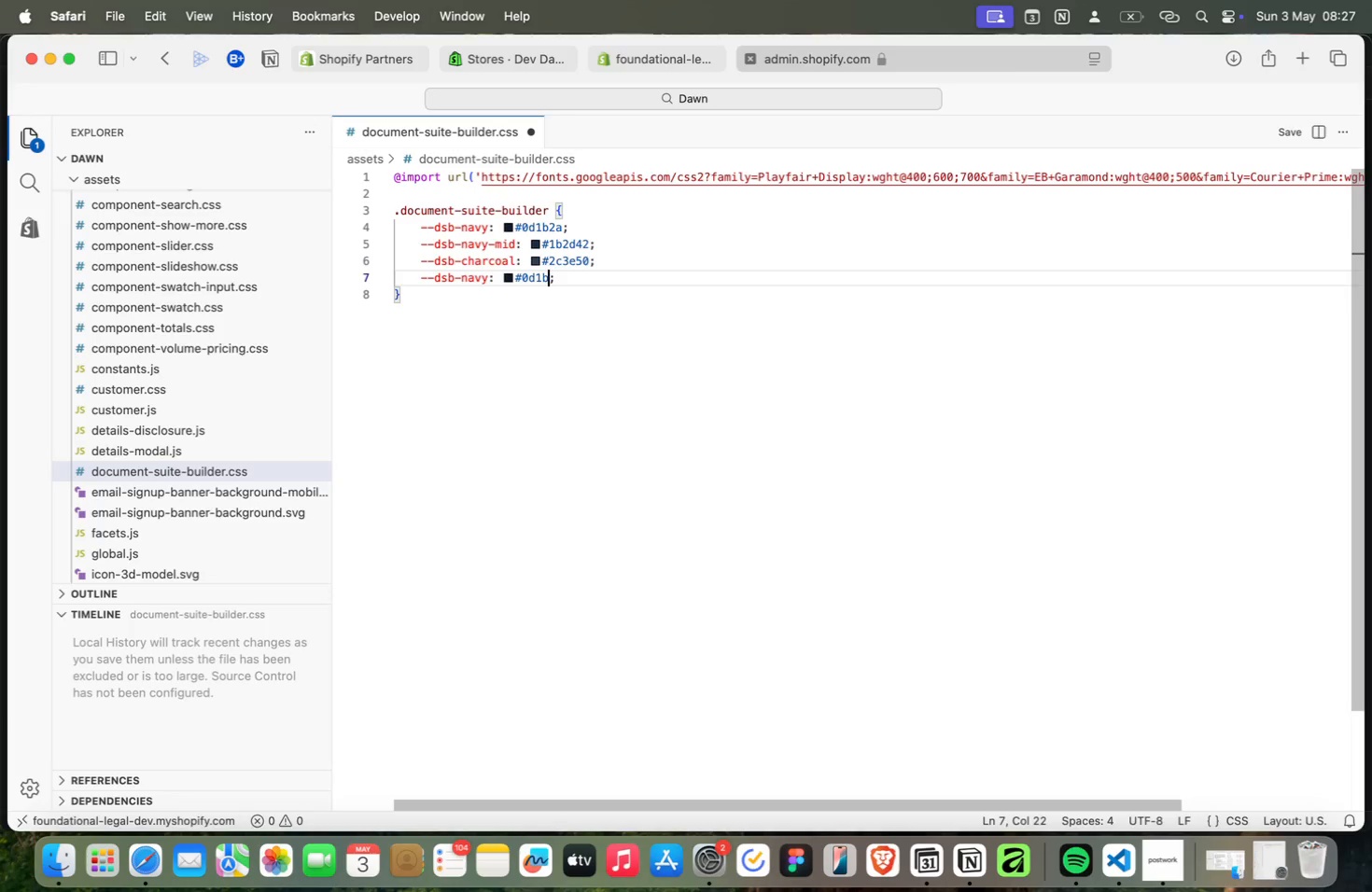 
key(Meta+Backspace)
 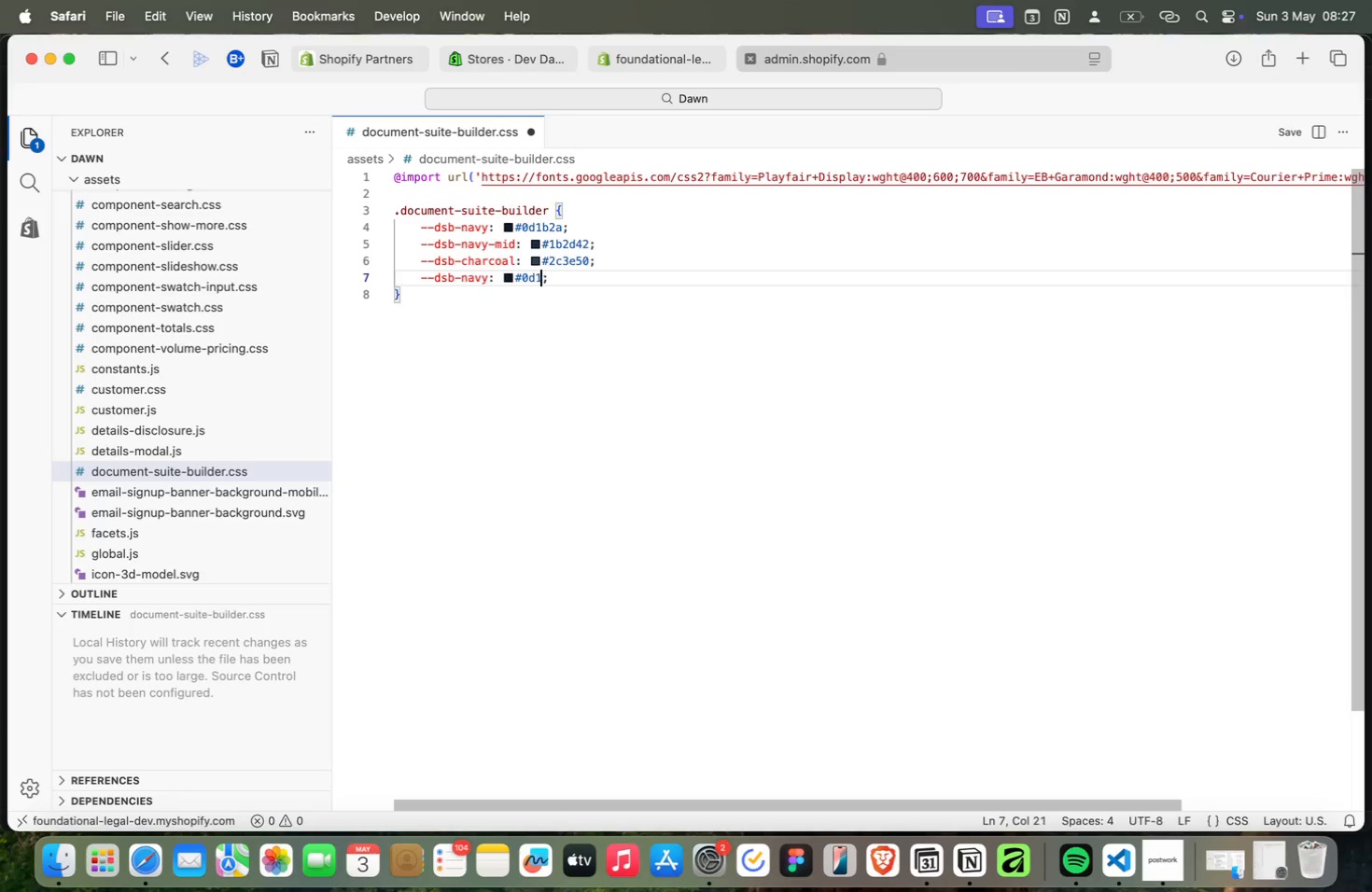 
key(Meta+Backspace)
 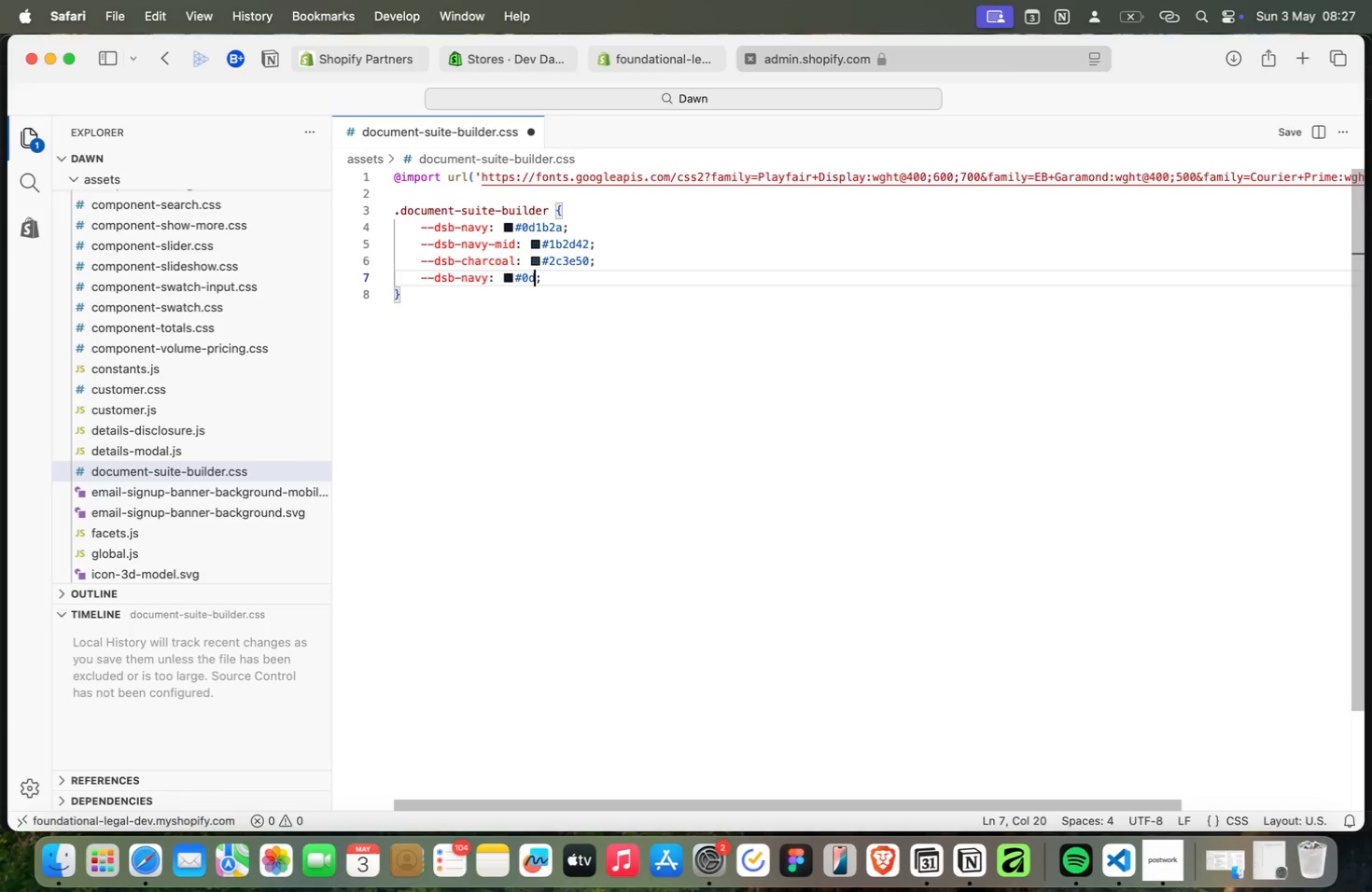 
key(Meta+Backspace)
 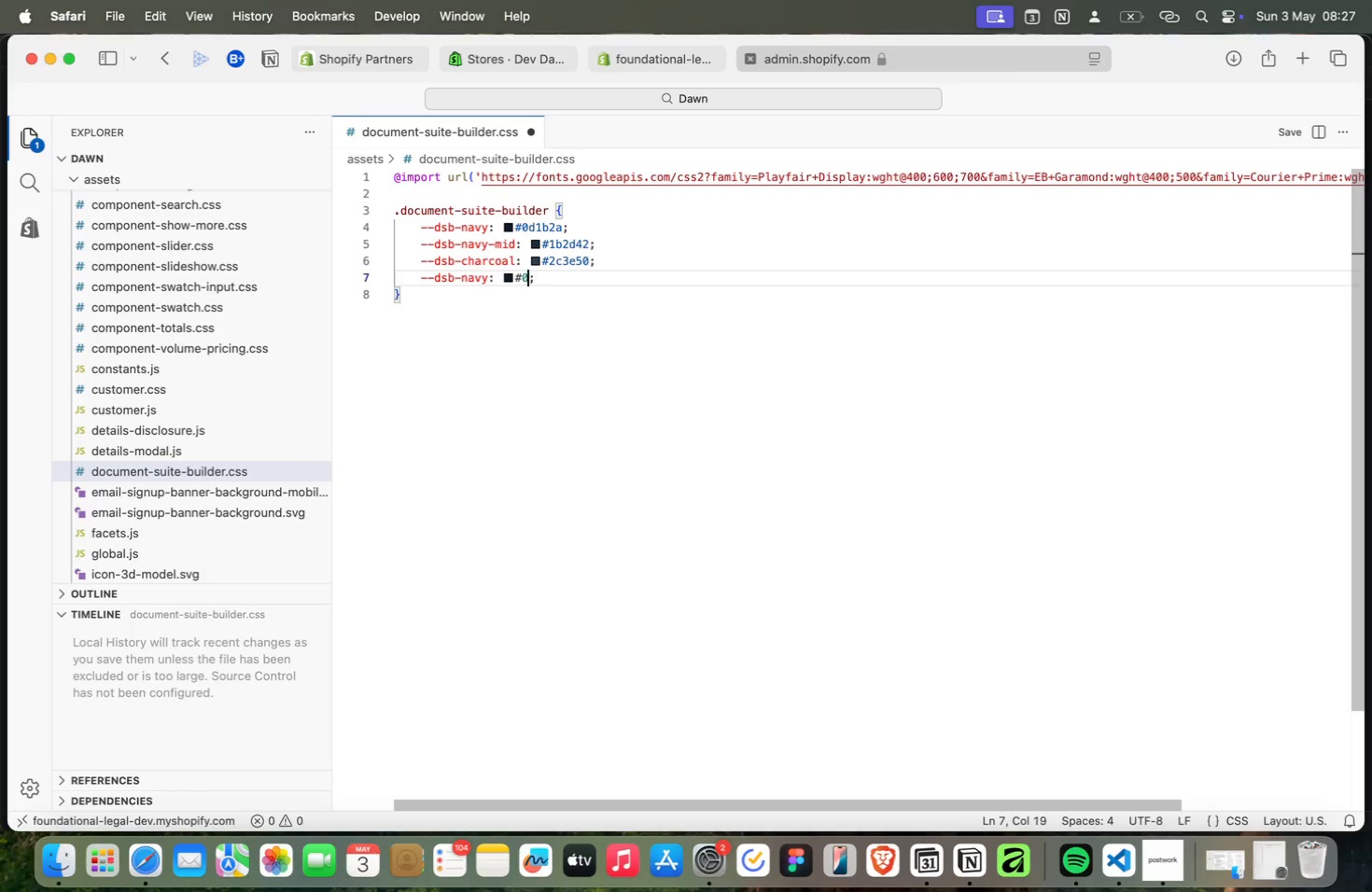 
key(Meta+Backspace)
 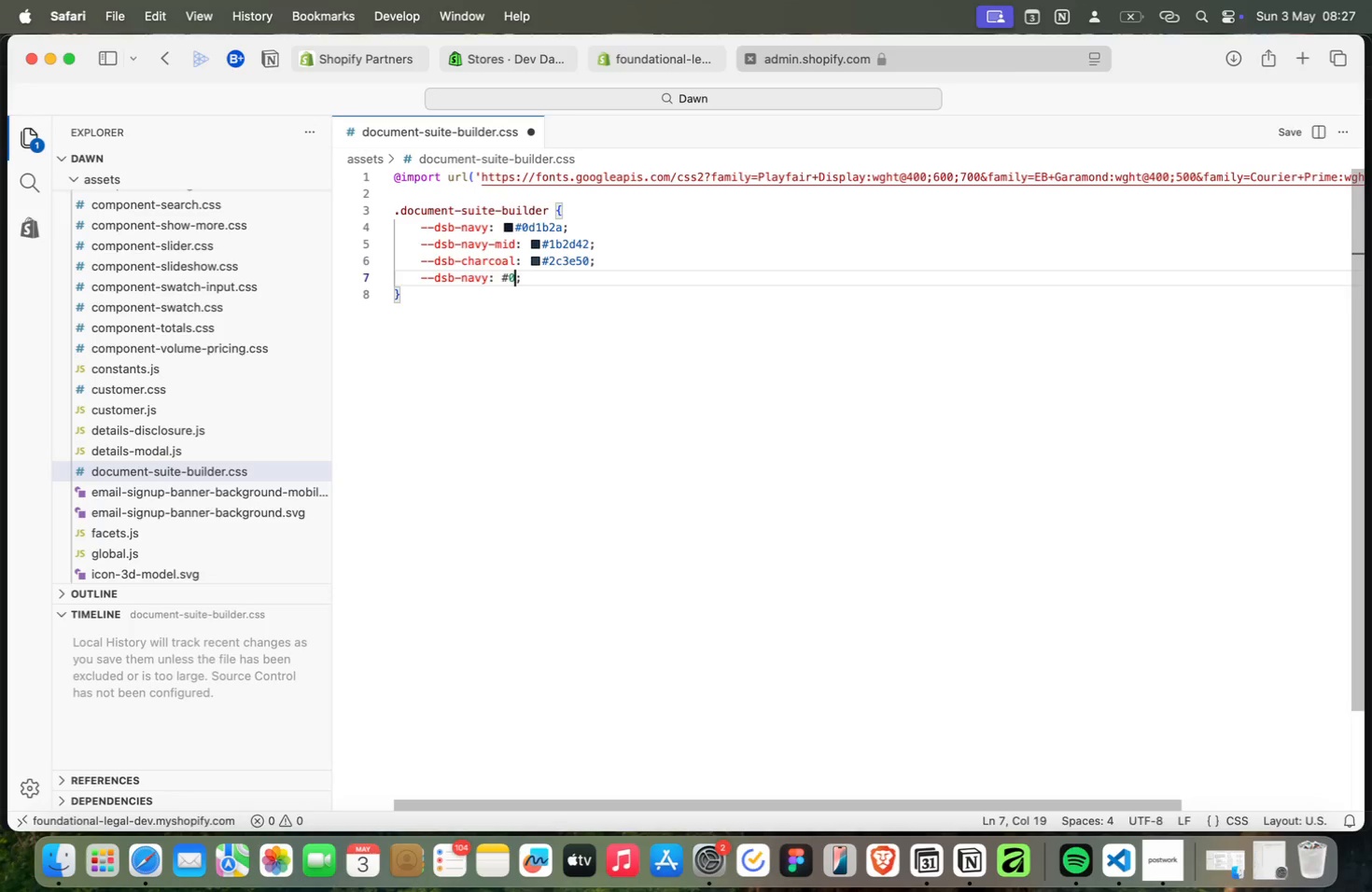 
key(Meta+Backspace)
 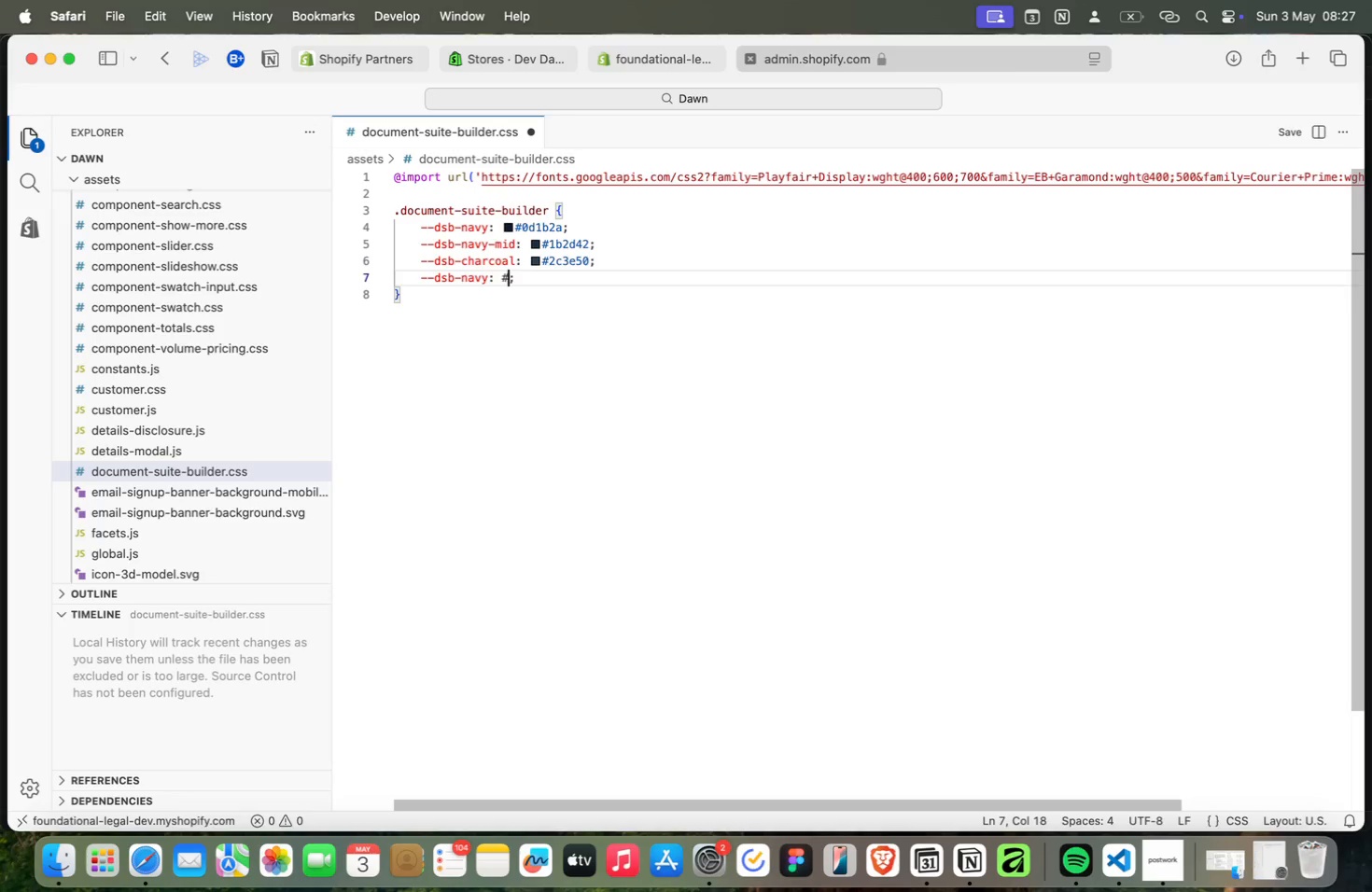 
key(Meta+F)
 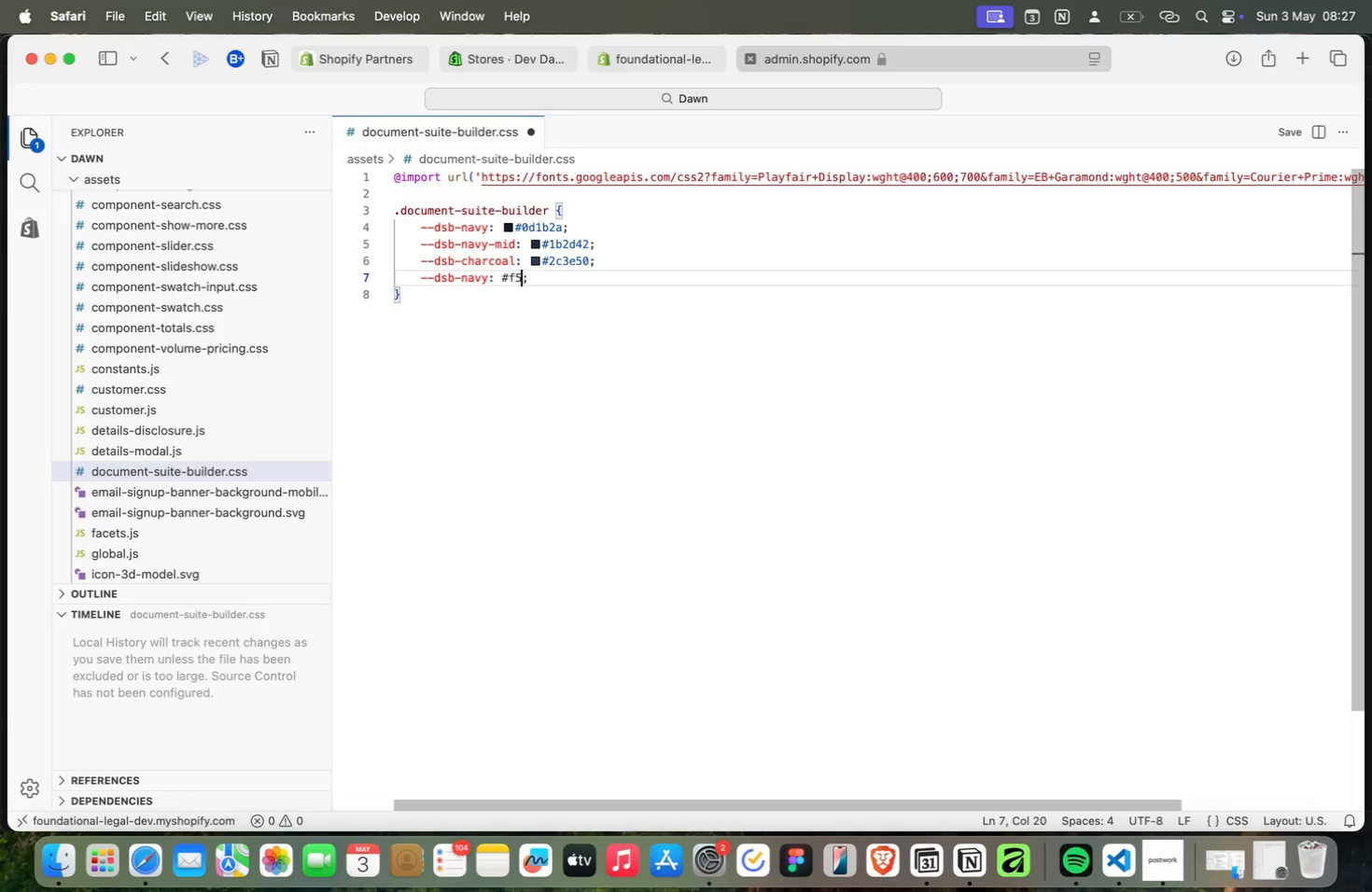 
key(Meta+5)
 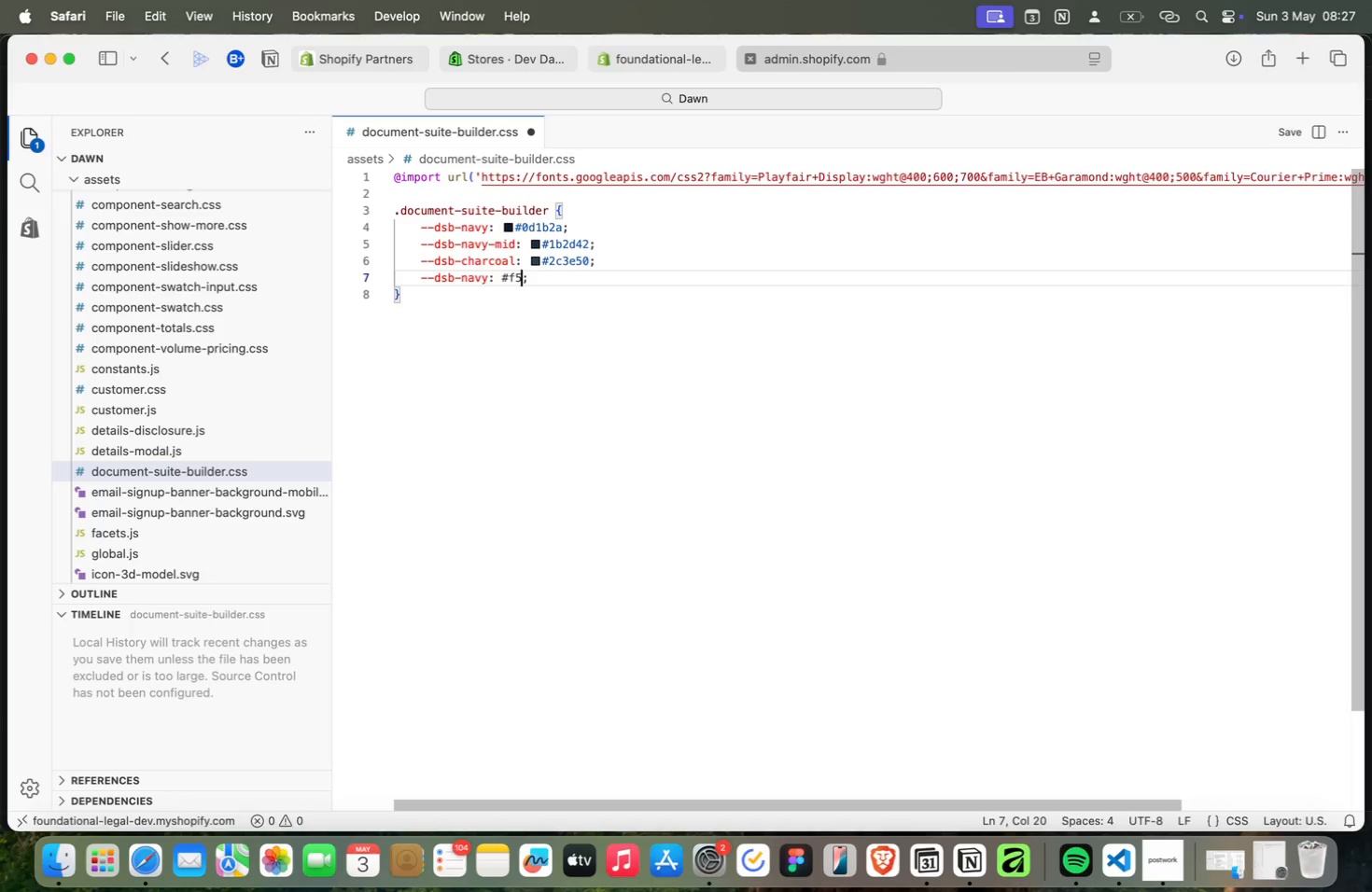 
key(Meta+F)
 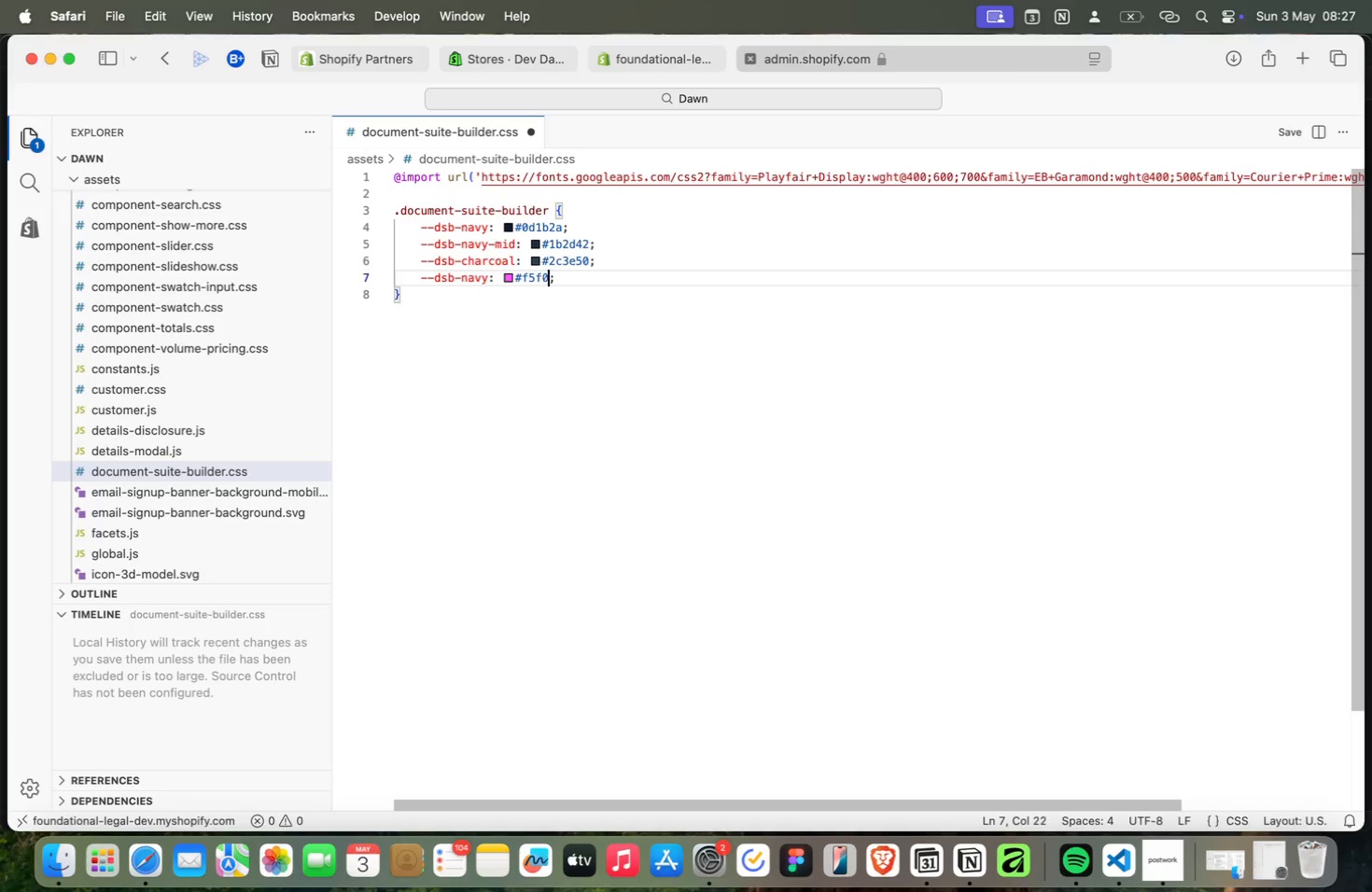 
key(Meta+0)
 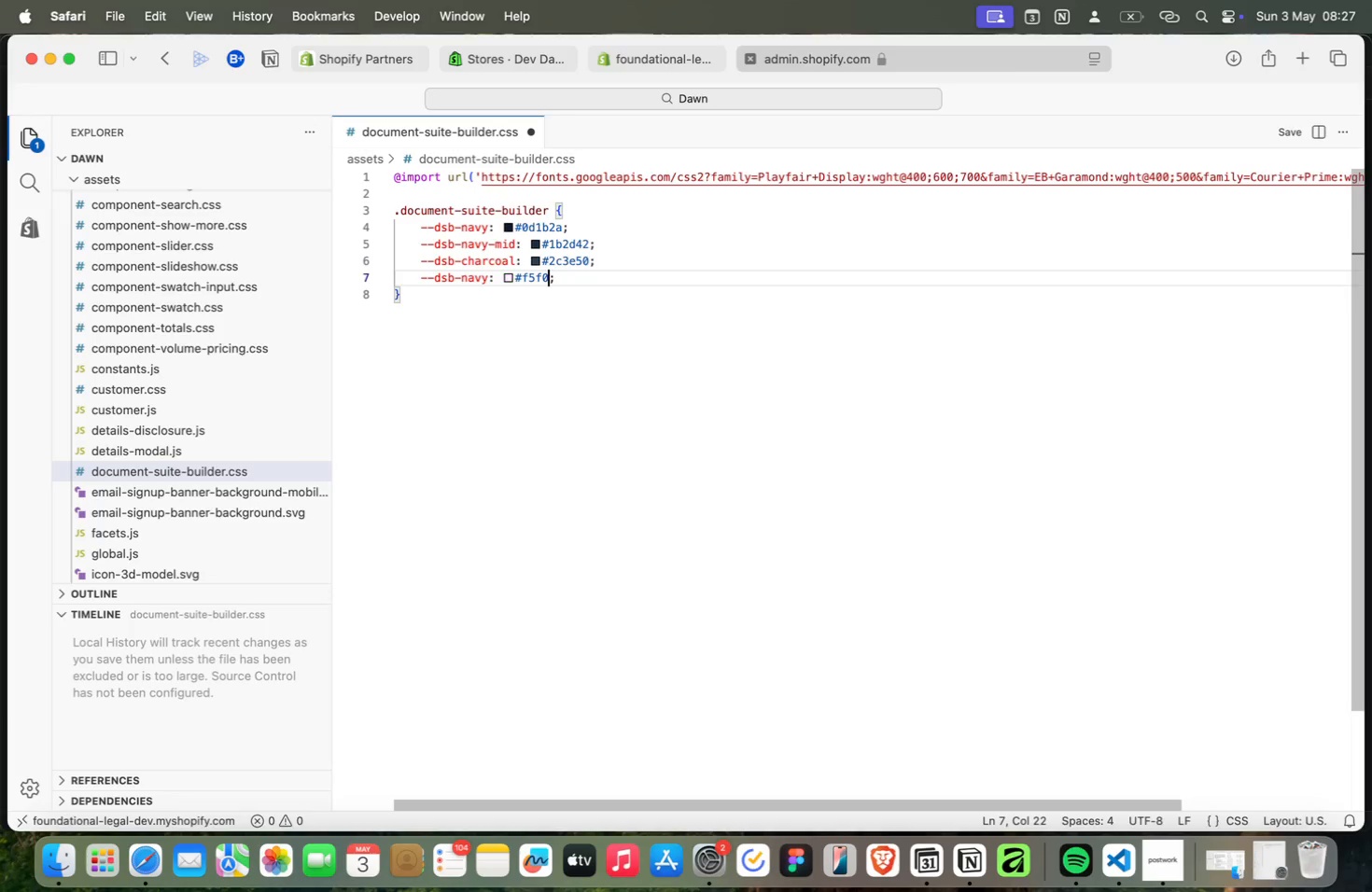 
key(Meta+E)
 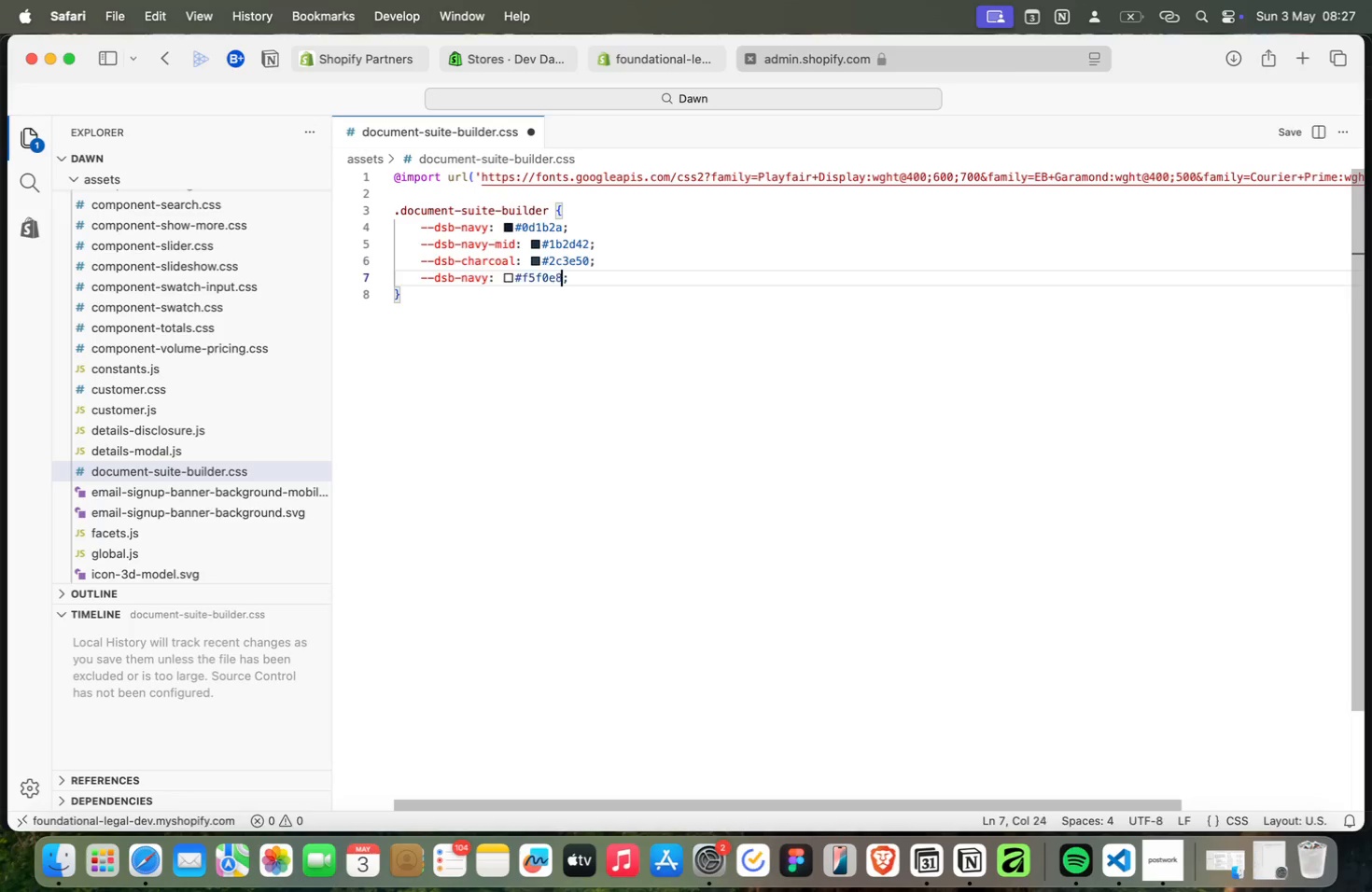 
key(Meta+8)
 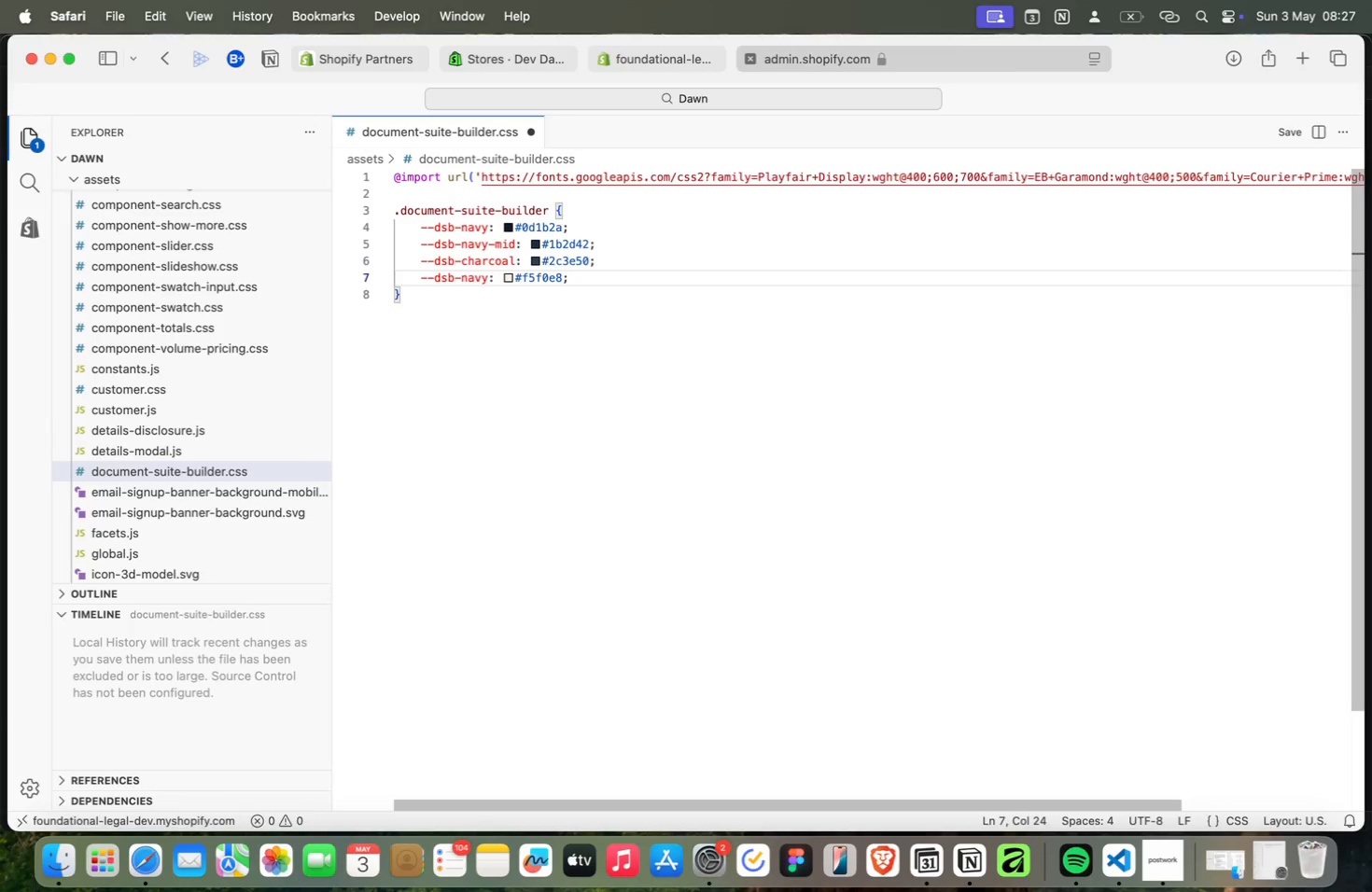 
key(Meta+ArrowRight)
 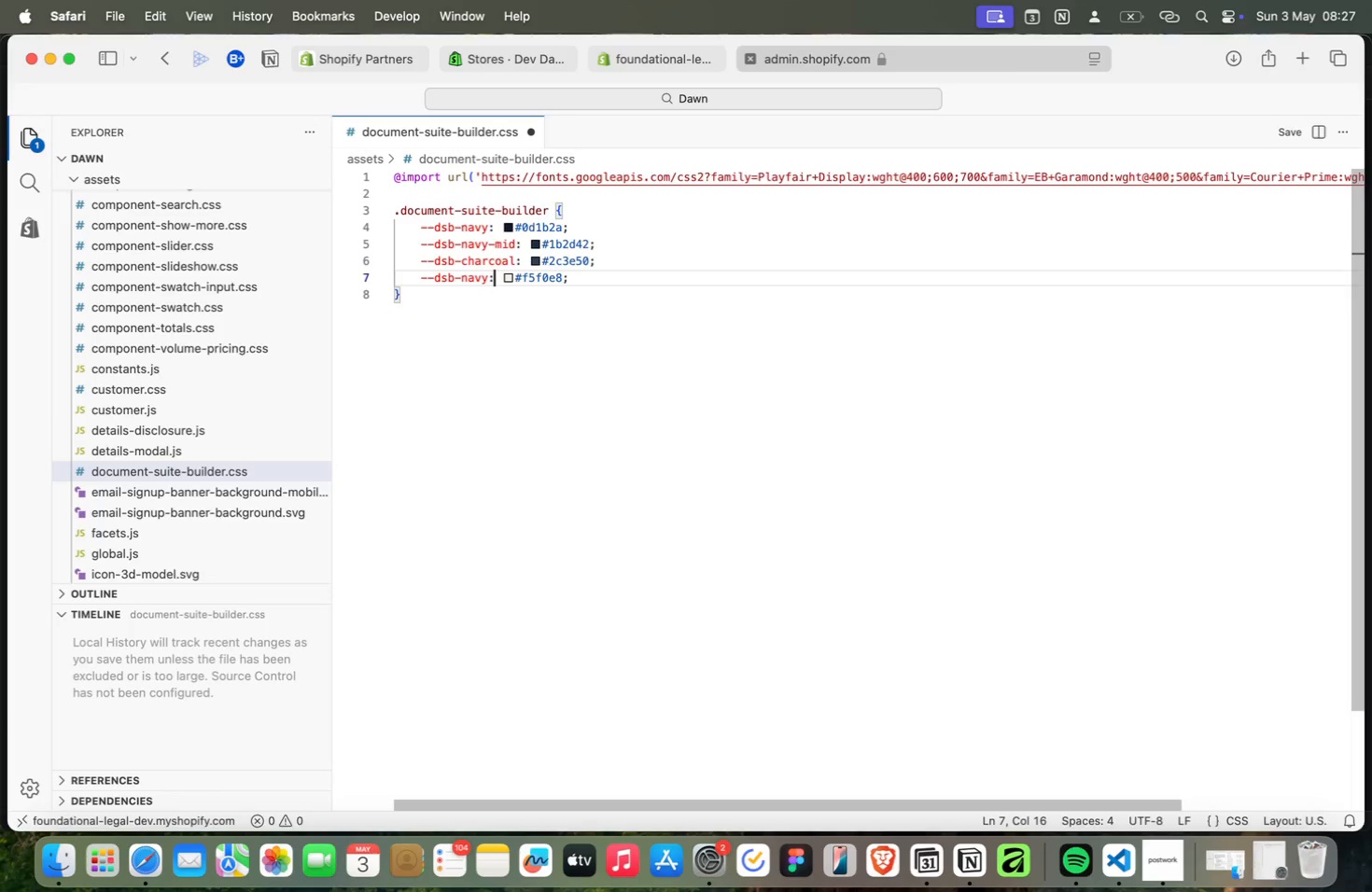 
hold_key(key=ArrowLeft, duration=1.14)
 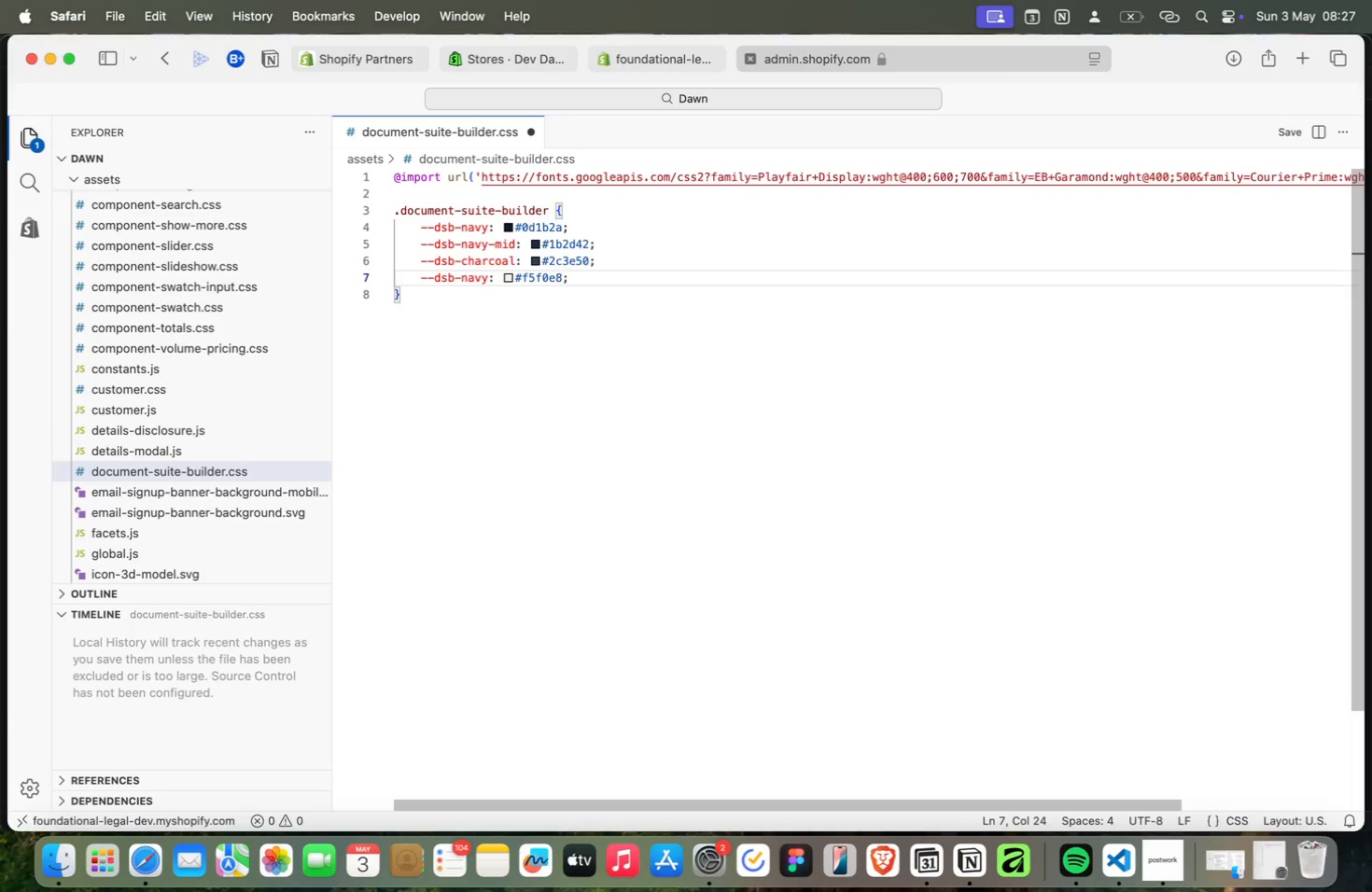 
key(Meta+ArrowLeft)
 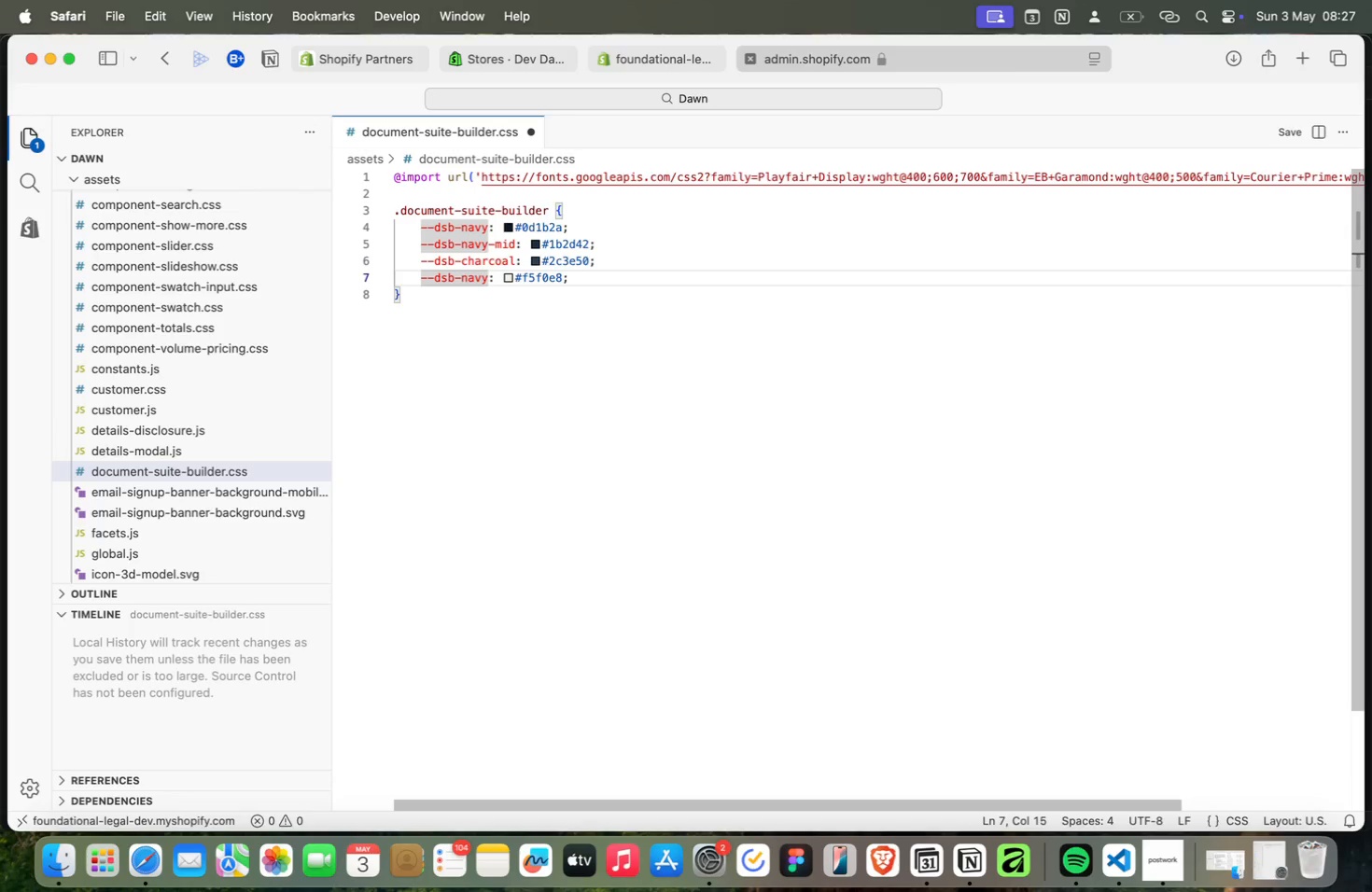 
key(Meta+Backspace)
 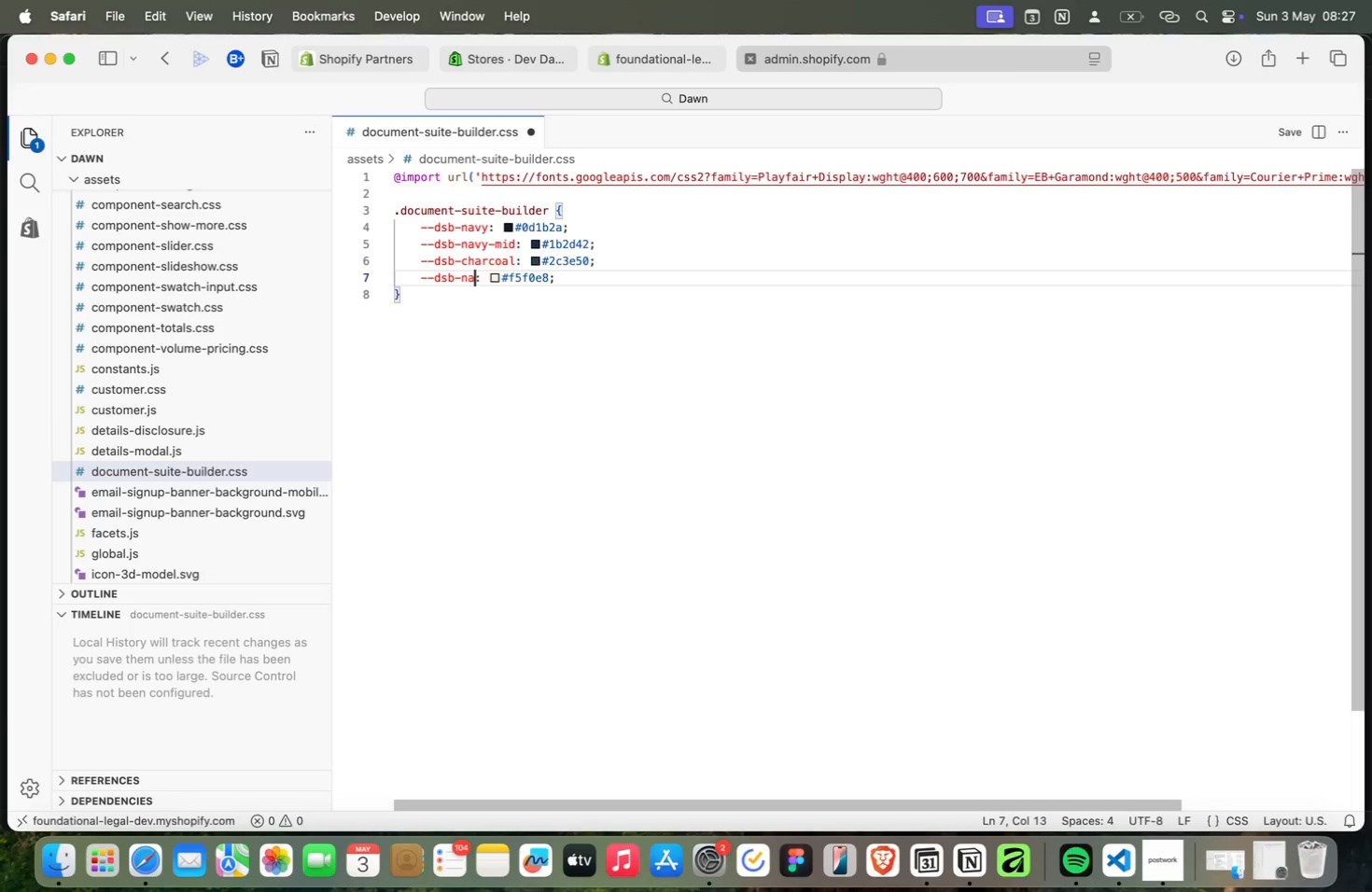 
key(Meta+Backspace)
 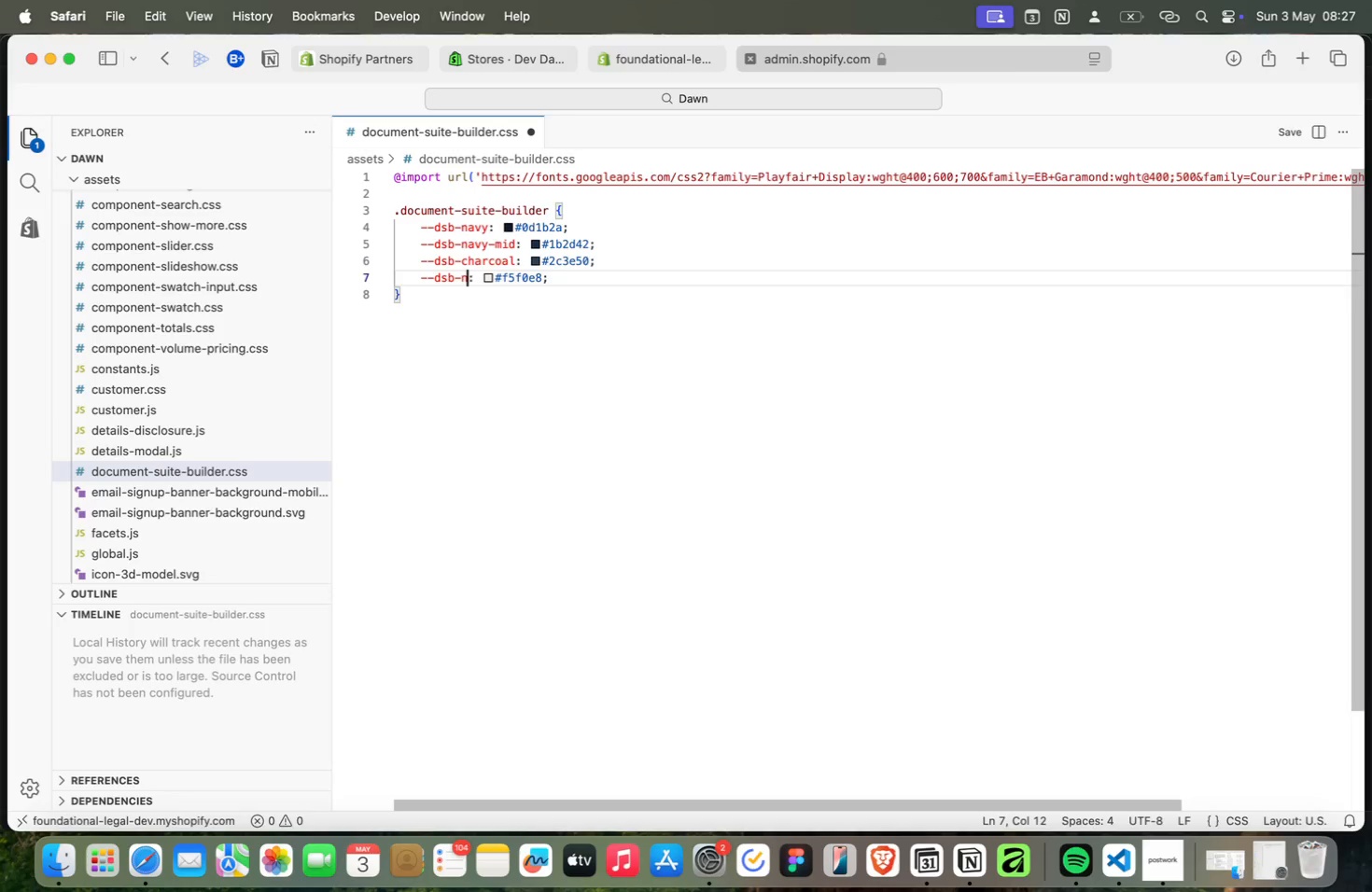 
key(Meta+Backspace)
 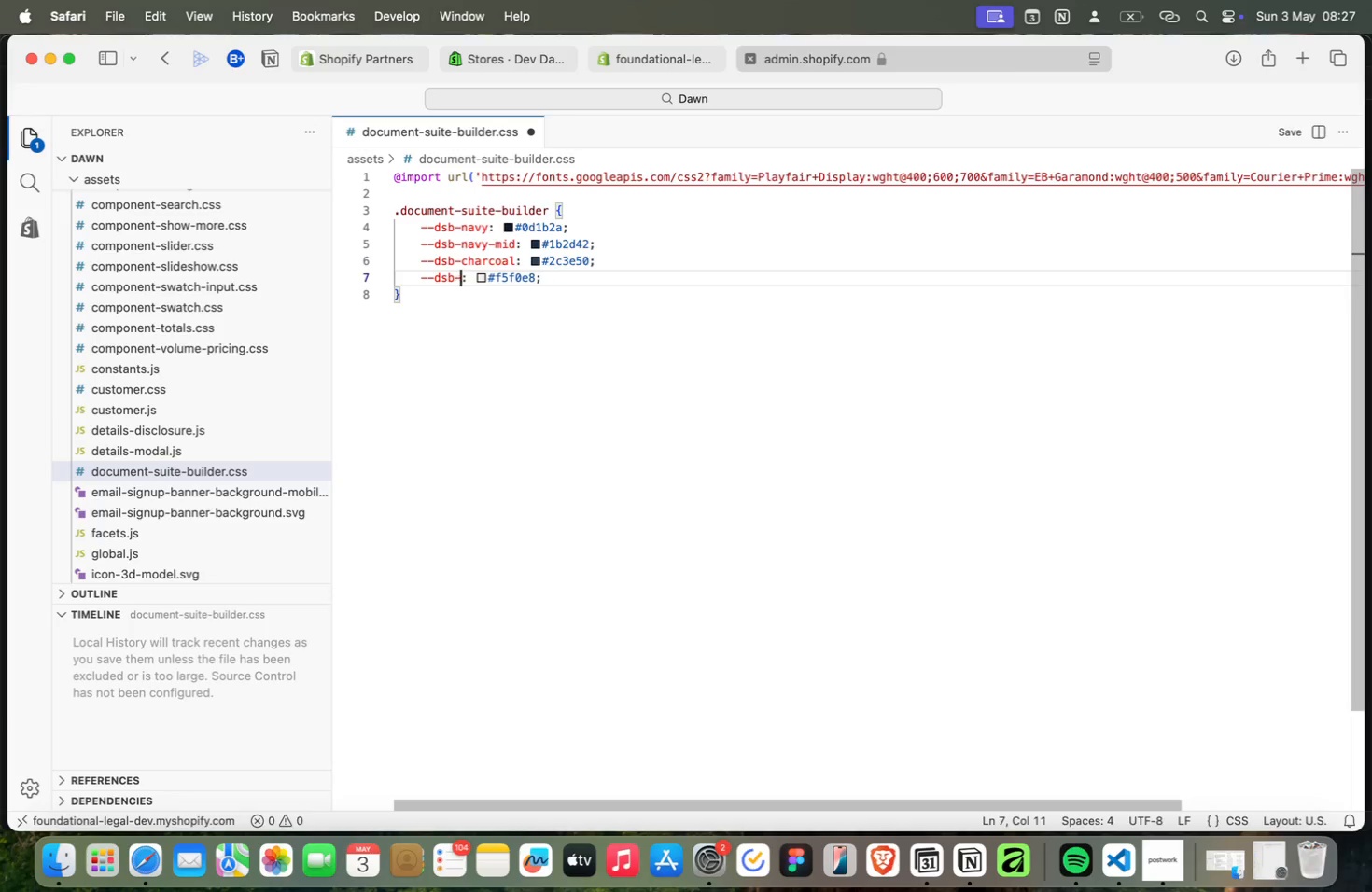 
key(Meta+Backspace)
 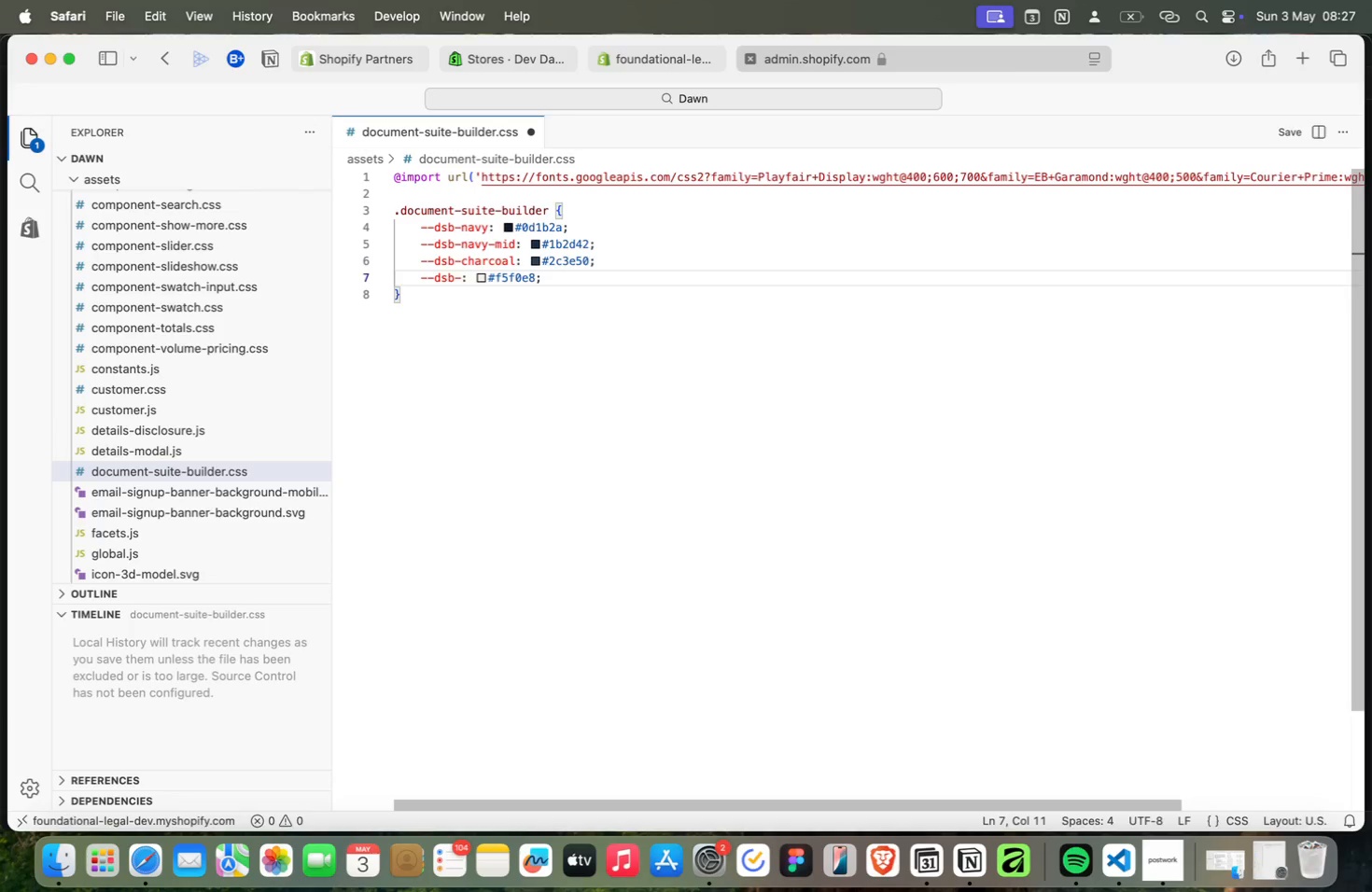 
key(Meta+C)
 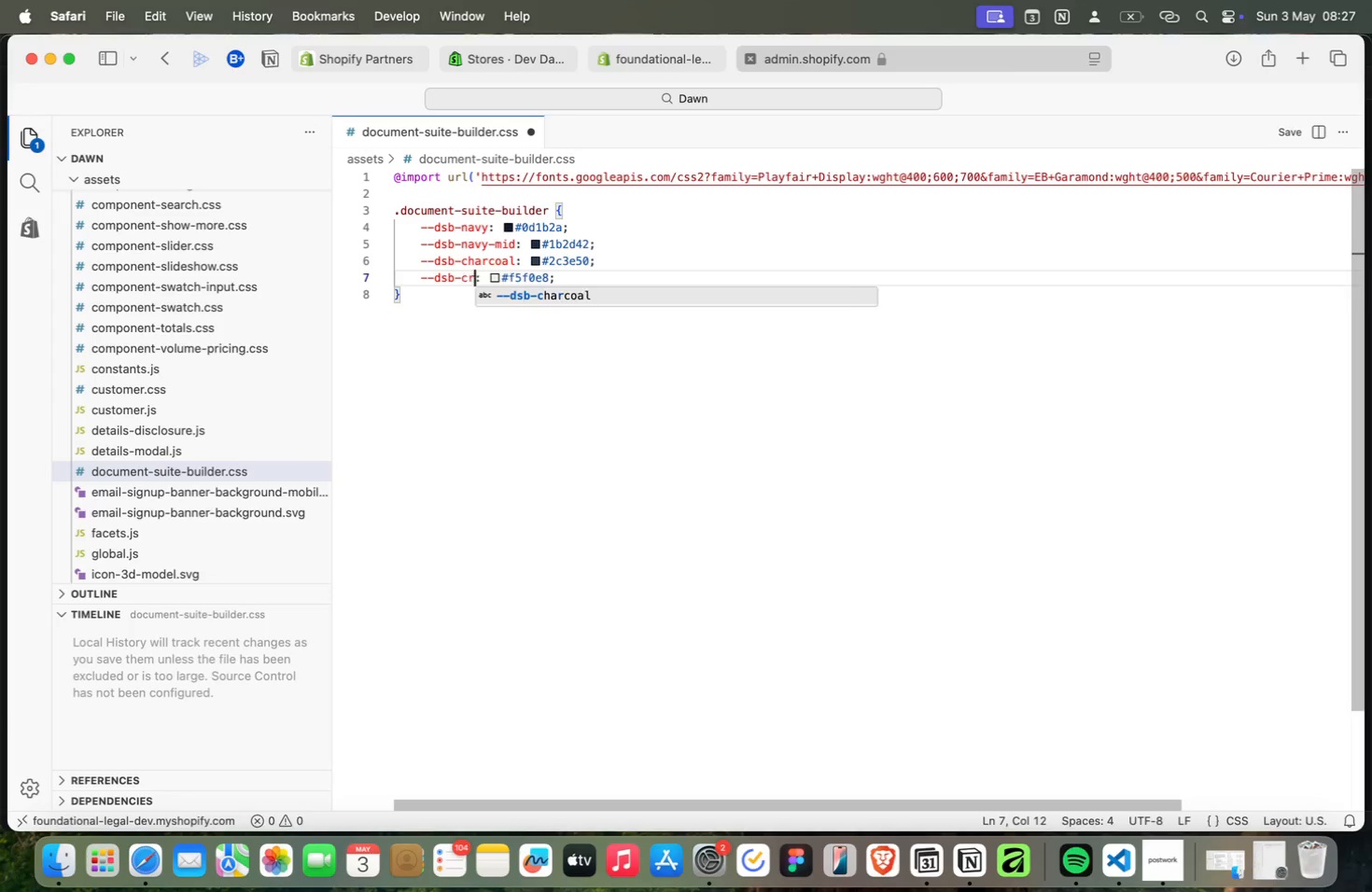 
key(Meta+R)
 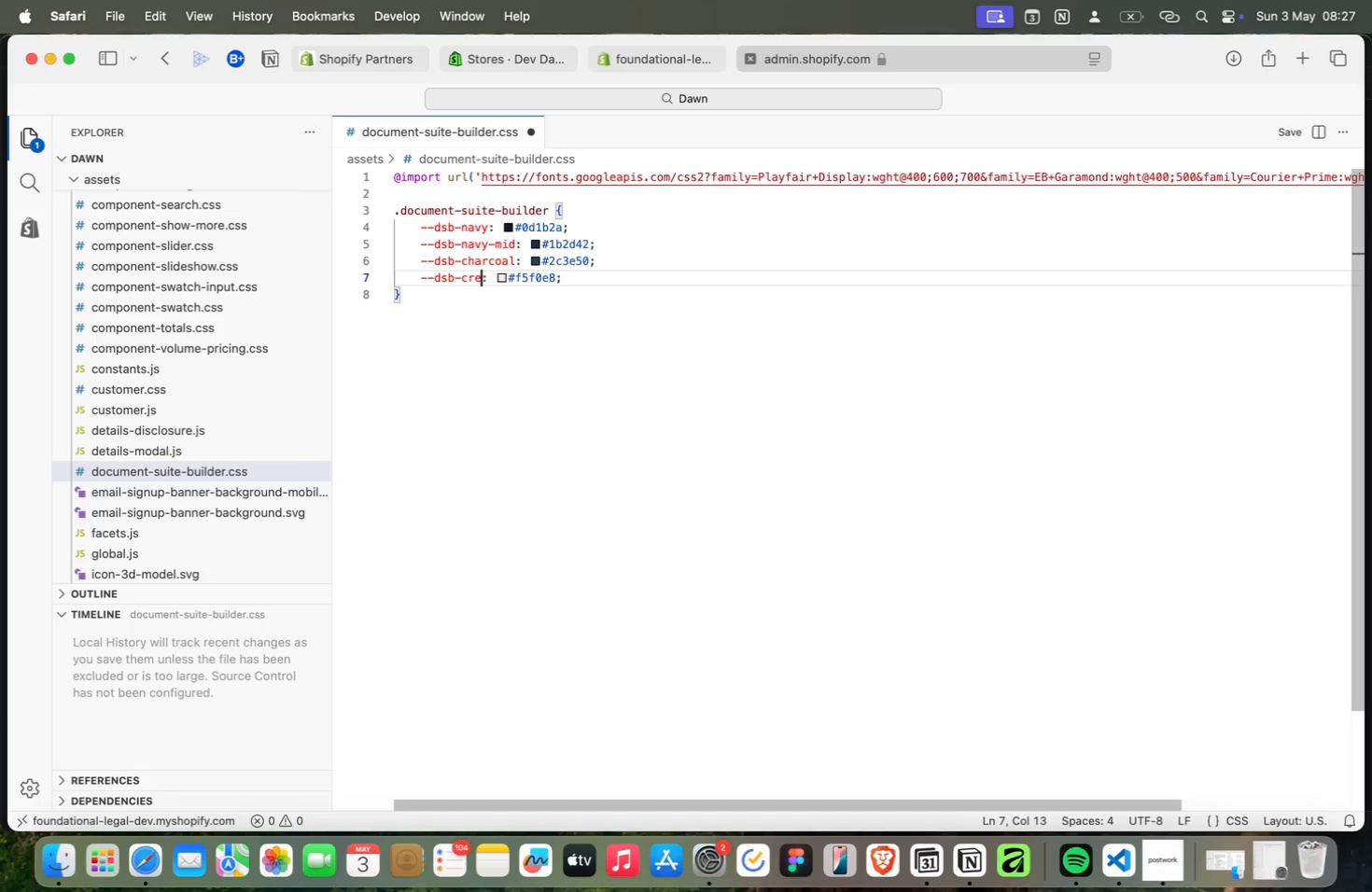 
key(Meta+E)
 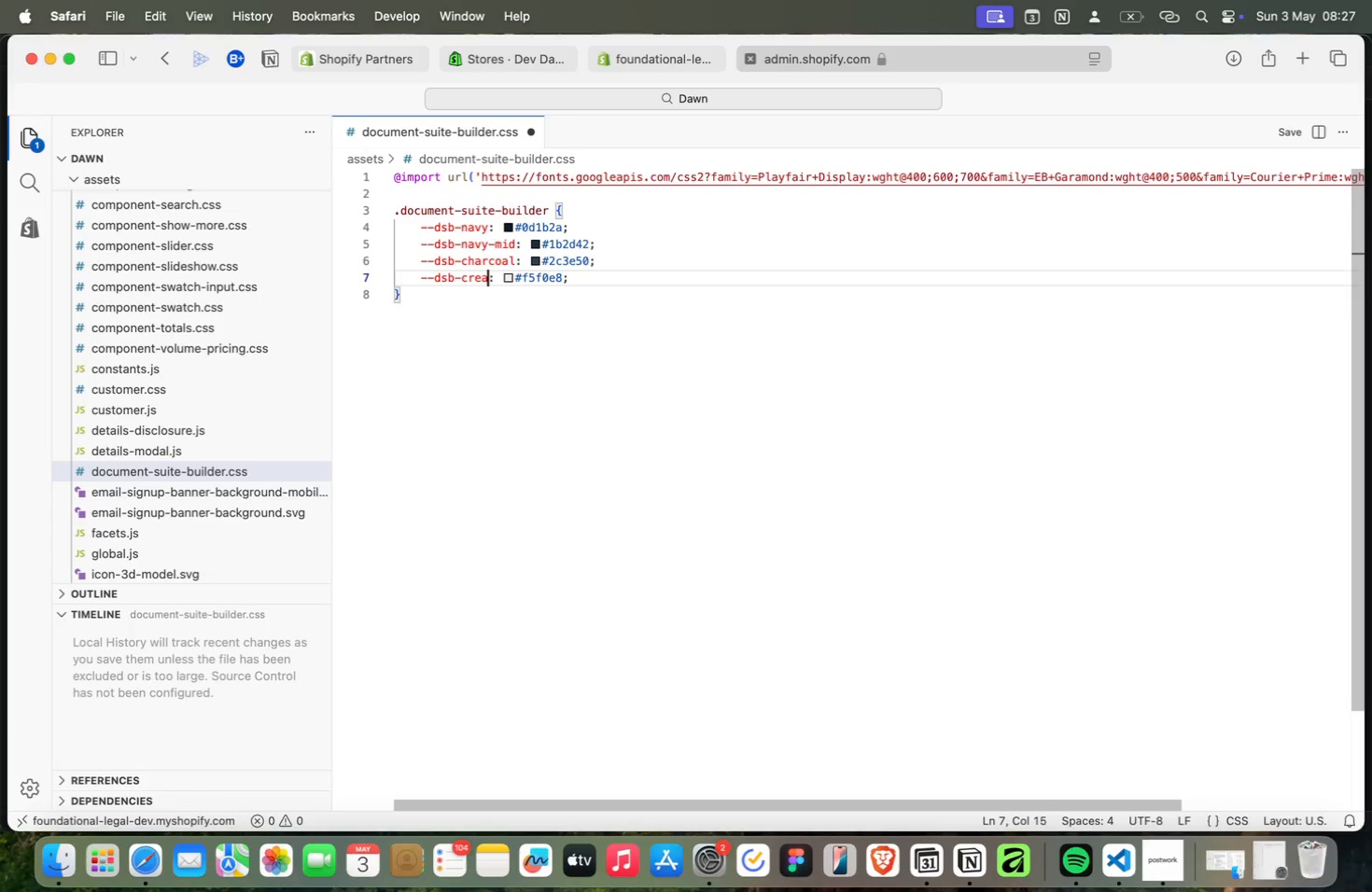 
key(Meta+A)
 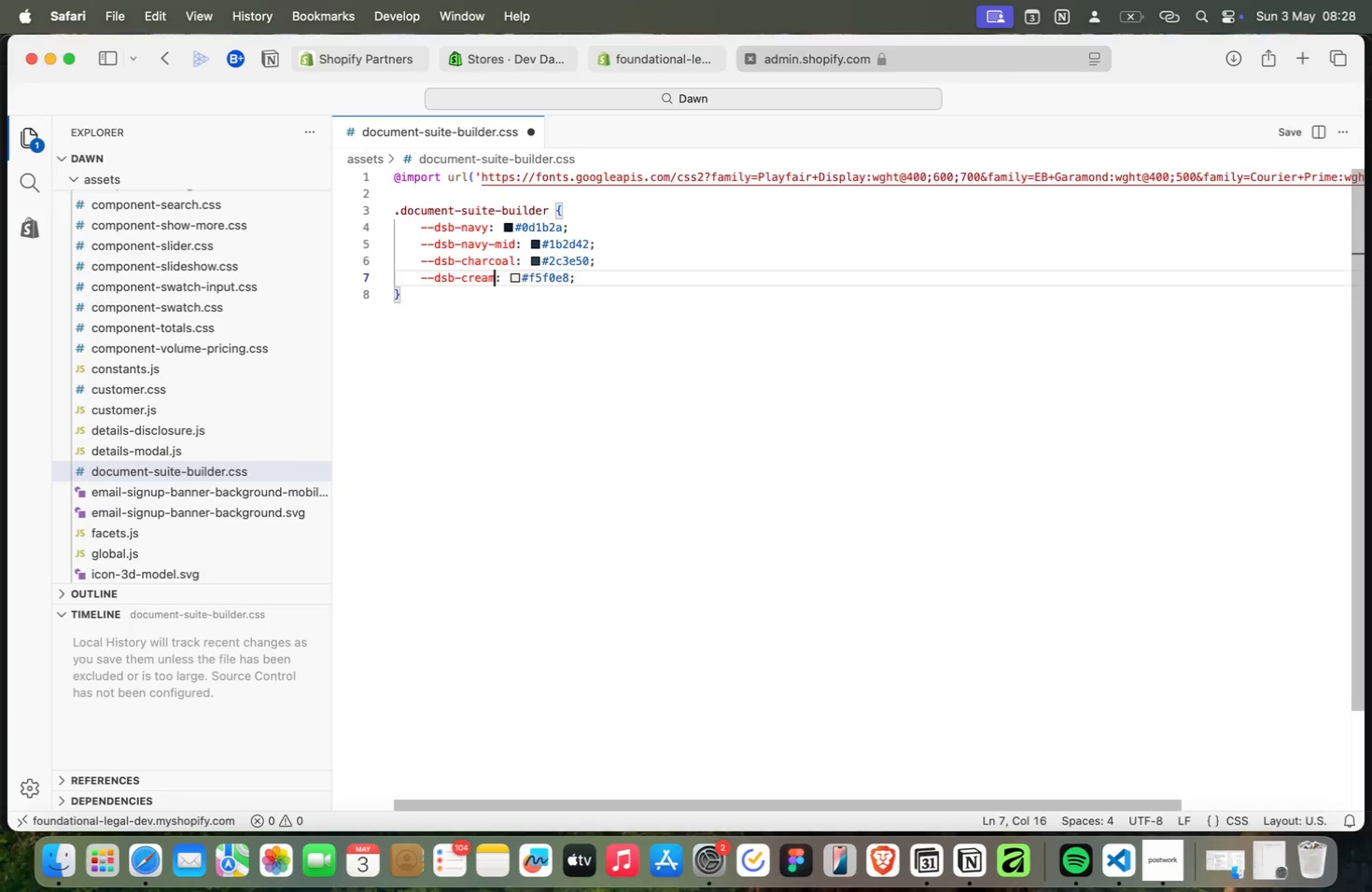 
key(Meta+M)
 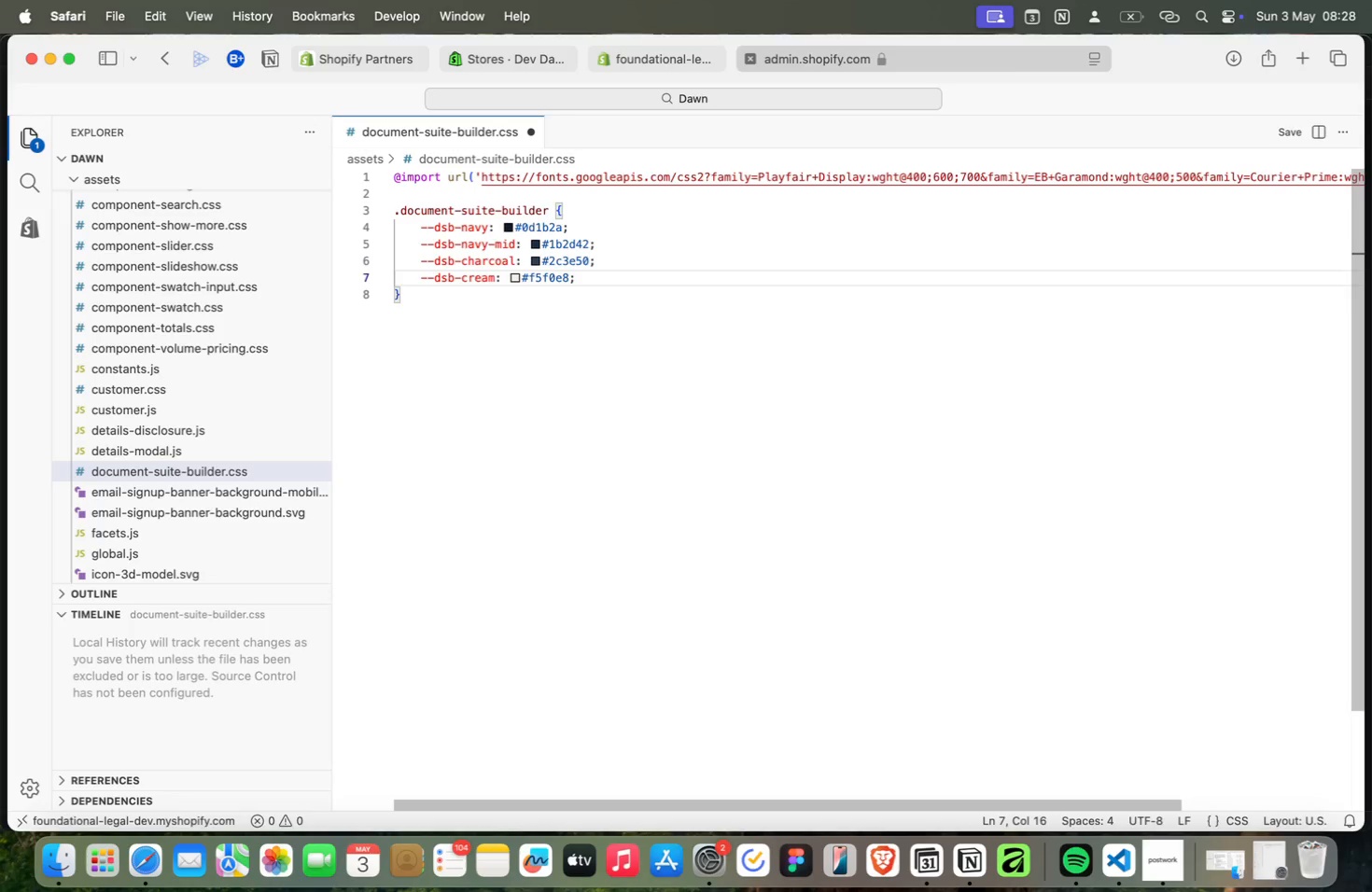 
key(Meta+ArrowRight)
 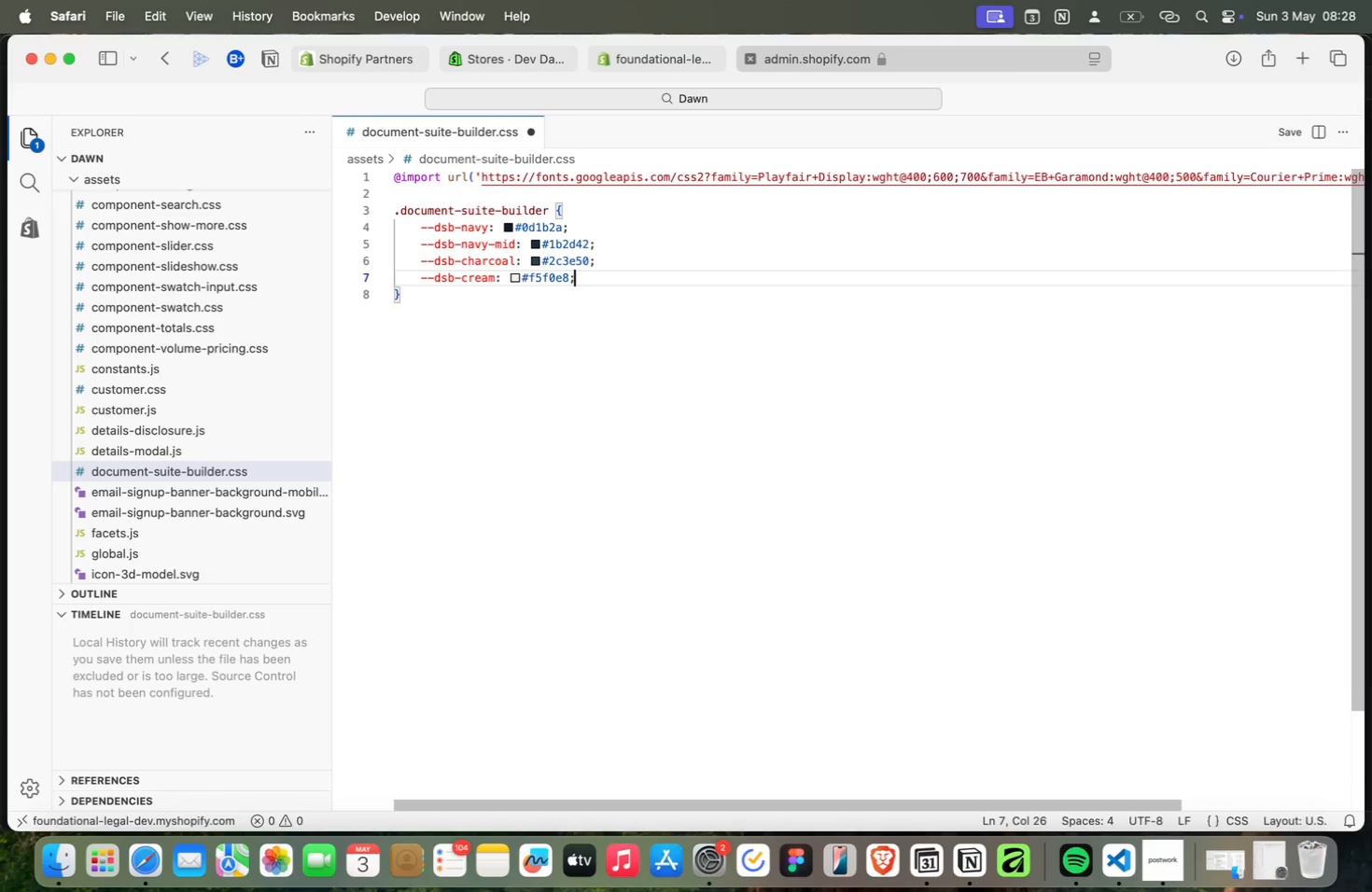 
key(Meta+Enter)
 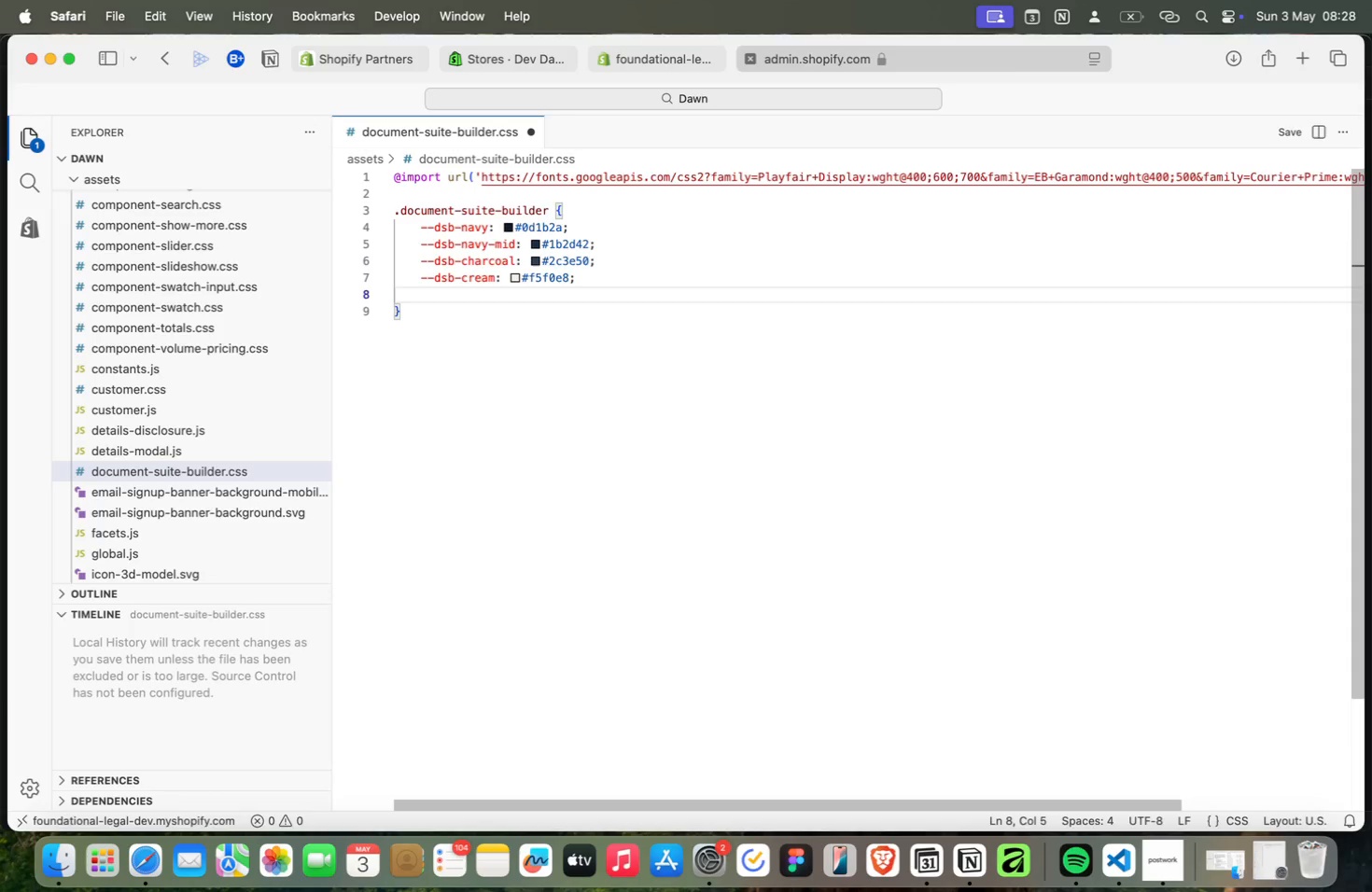 
key(Meta+V)
 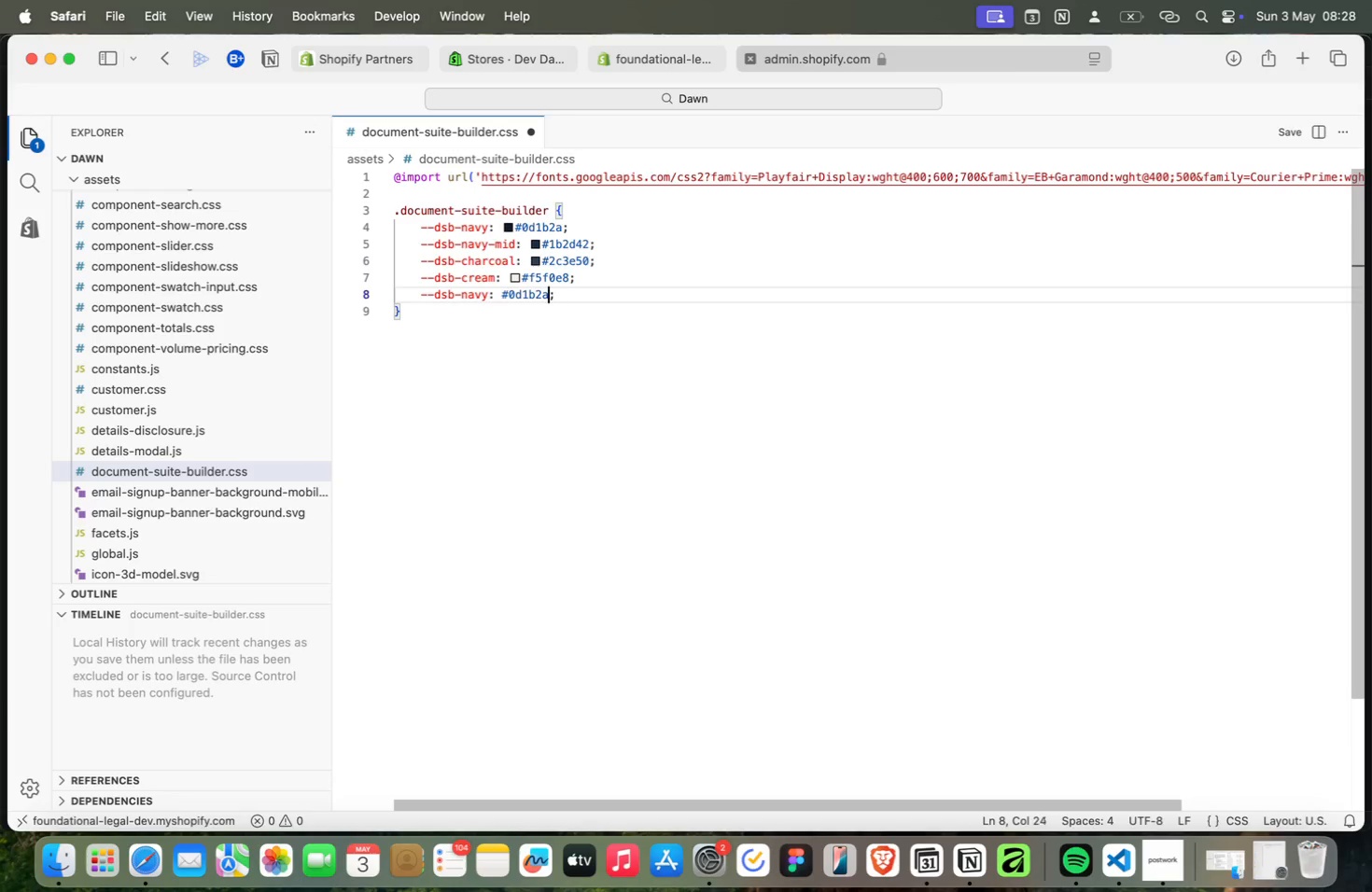 
key(Meta+ArrowLeft)
 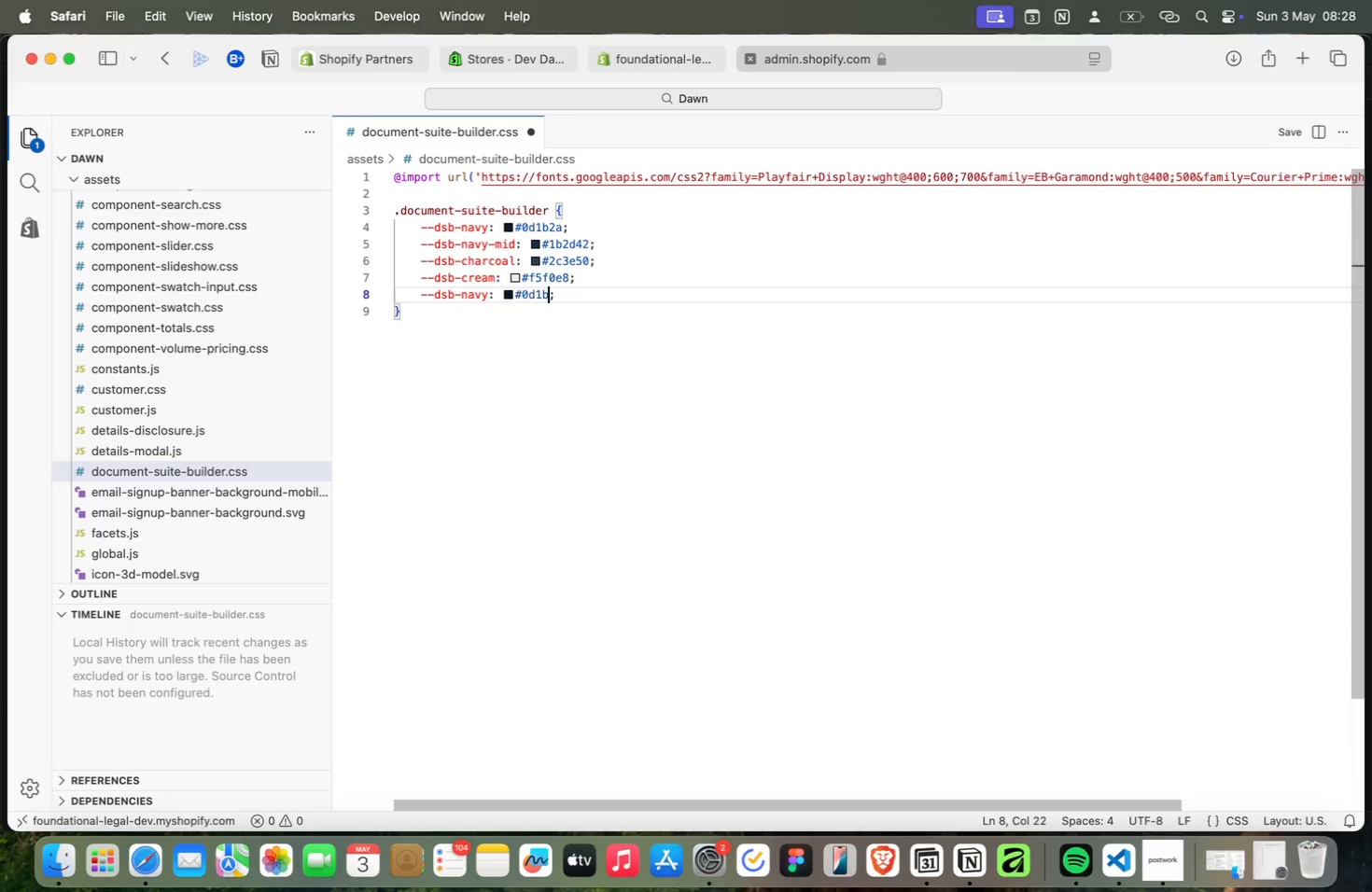 
hold_key(key=Backspace, duration=0.74)
 